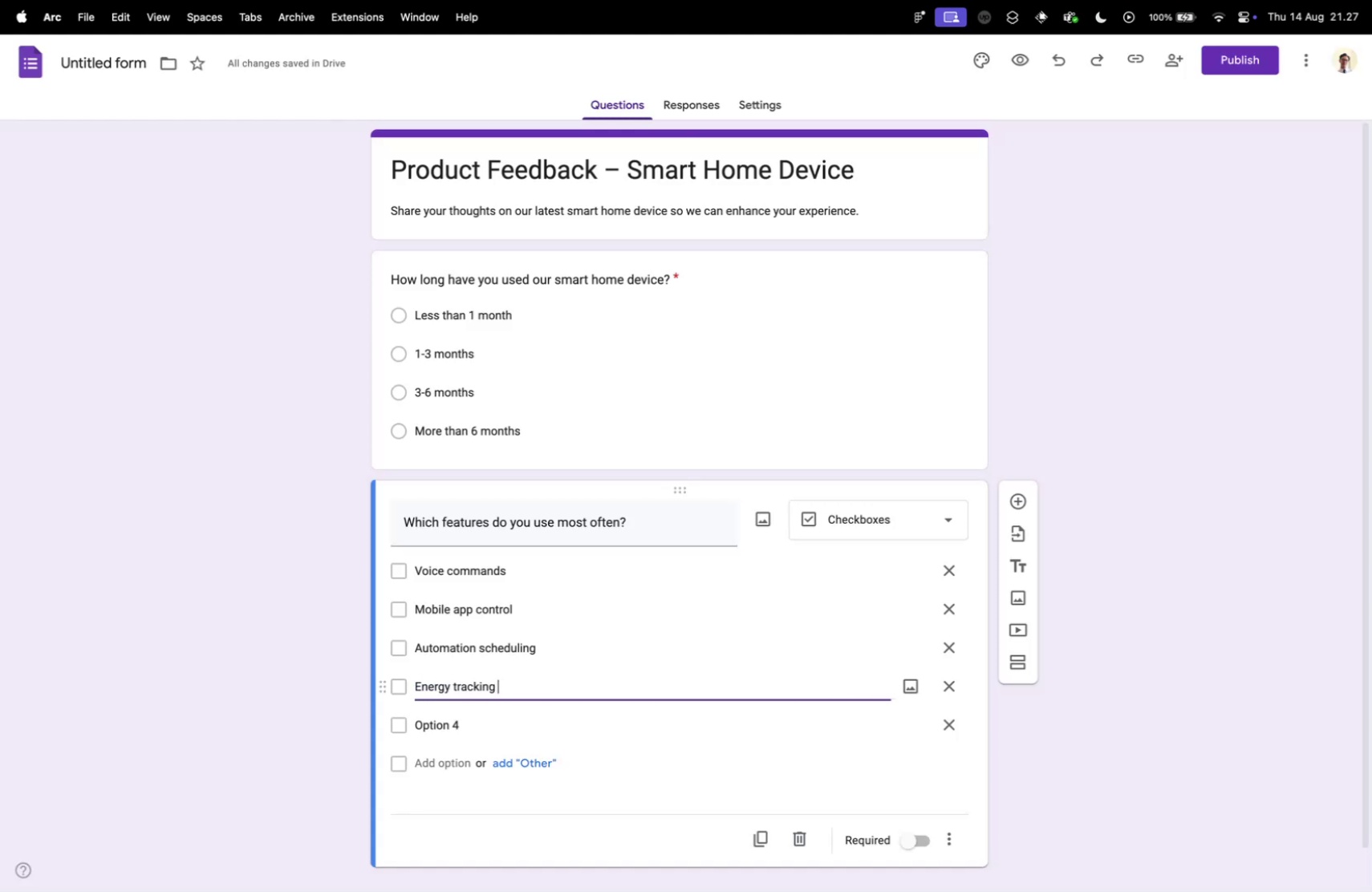 
key(Control+Tab)
 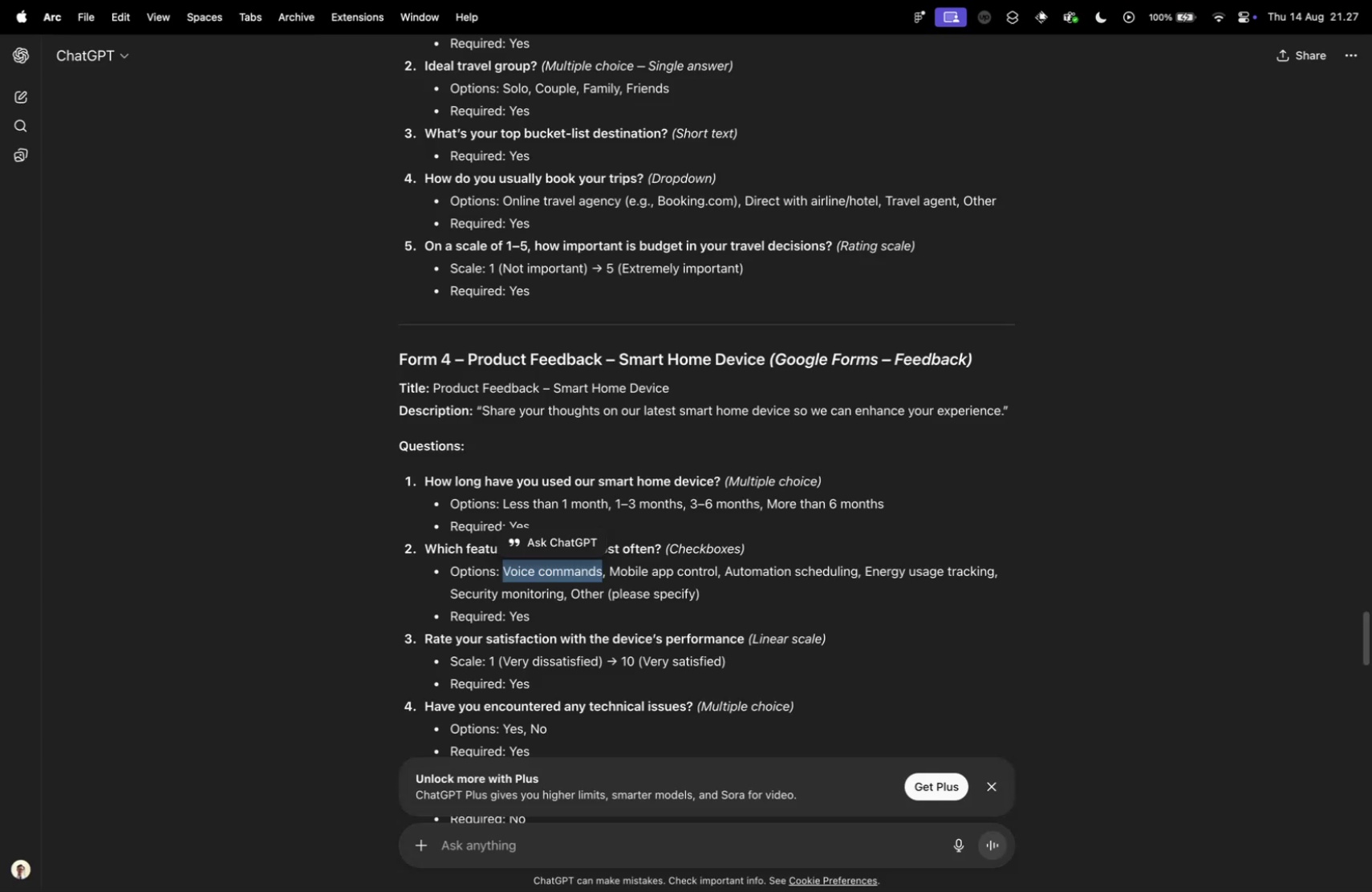 
key(Control+ControlLeft)
 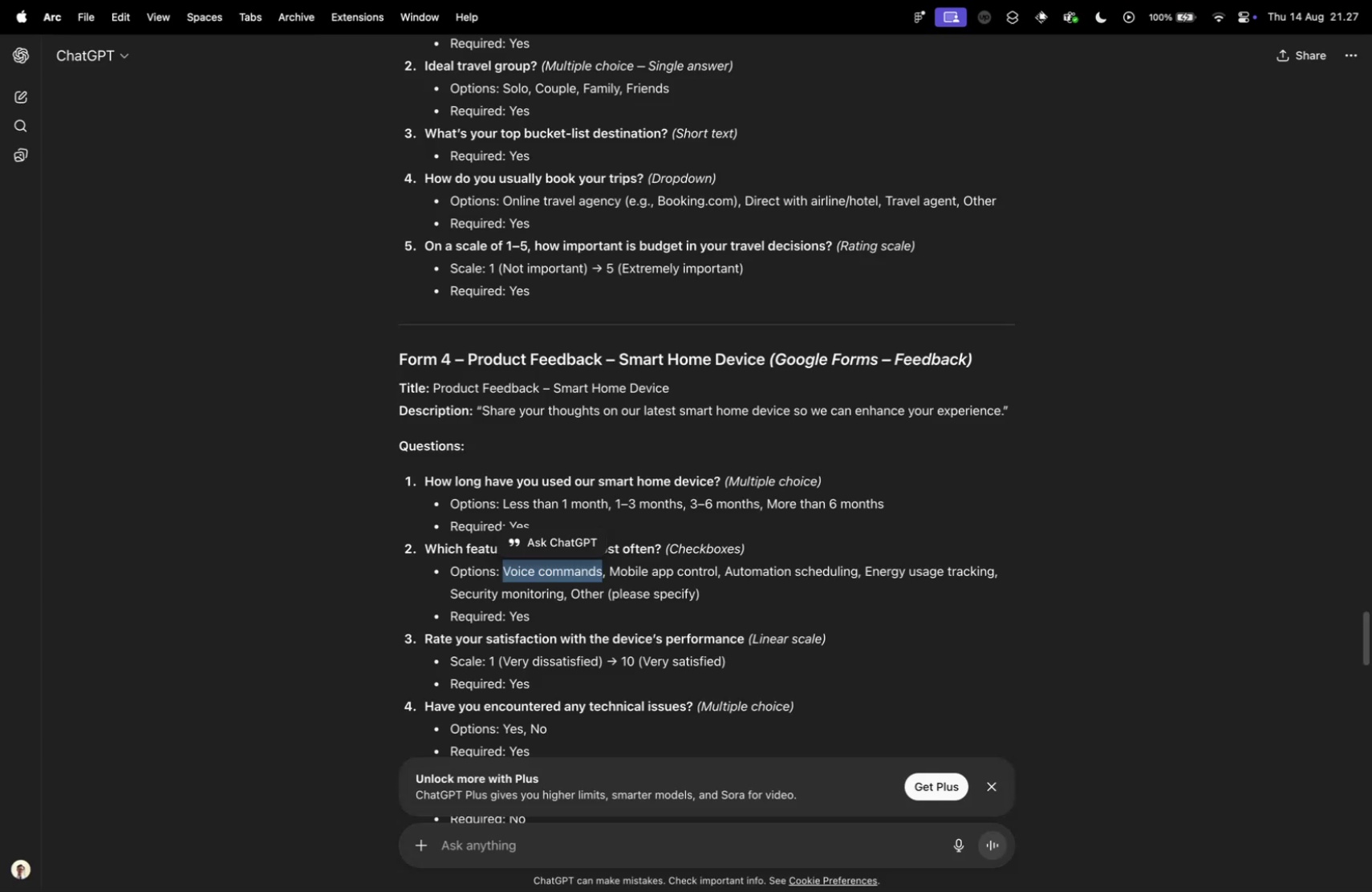 
key(Control+Tab)
 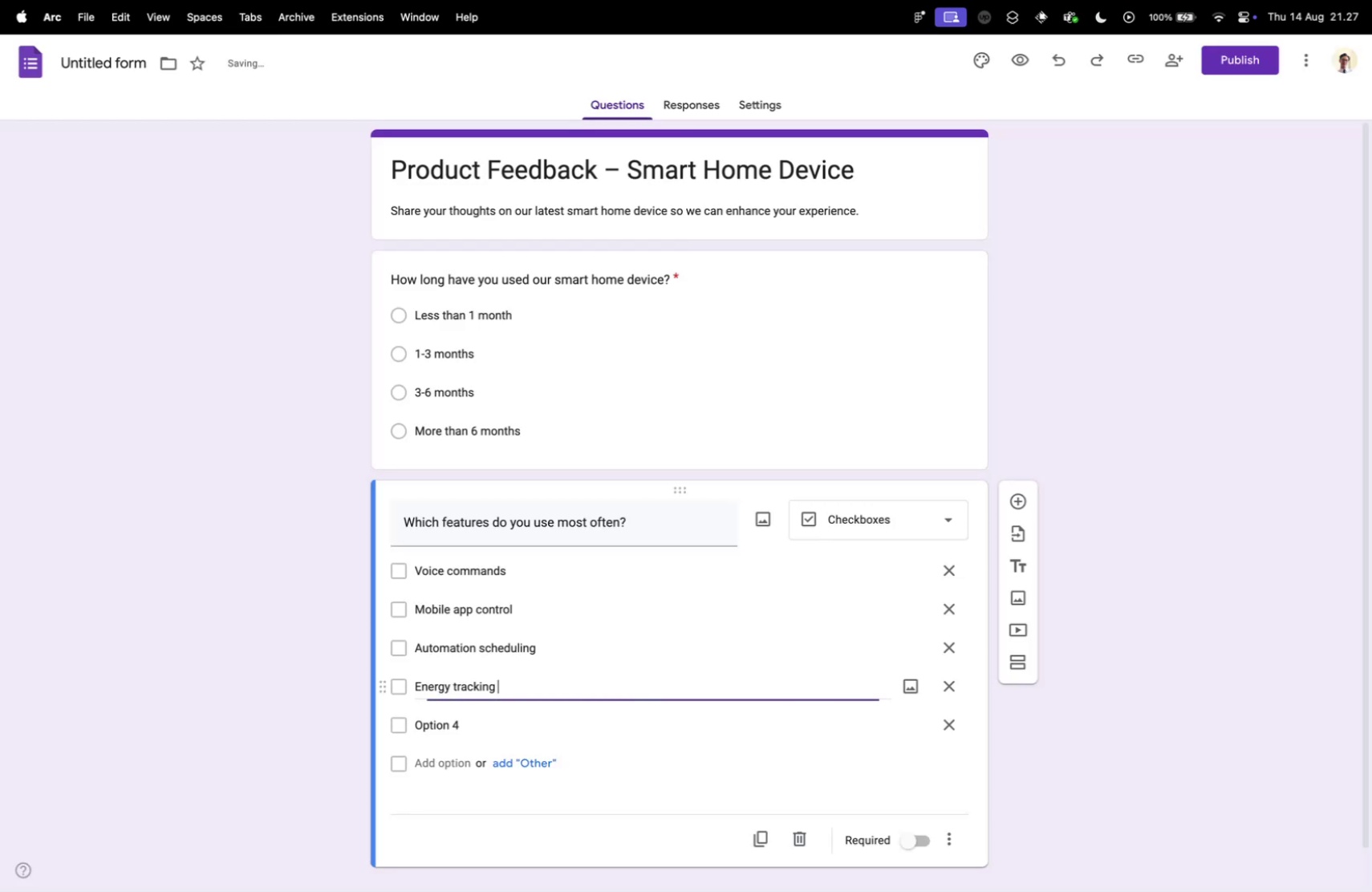 
key(Alt+ArrowLeft)
 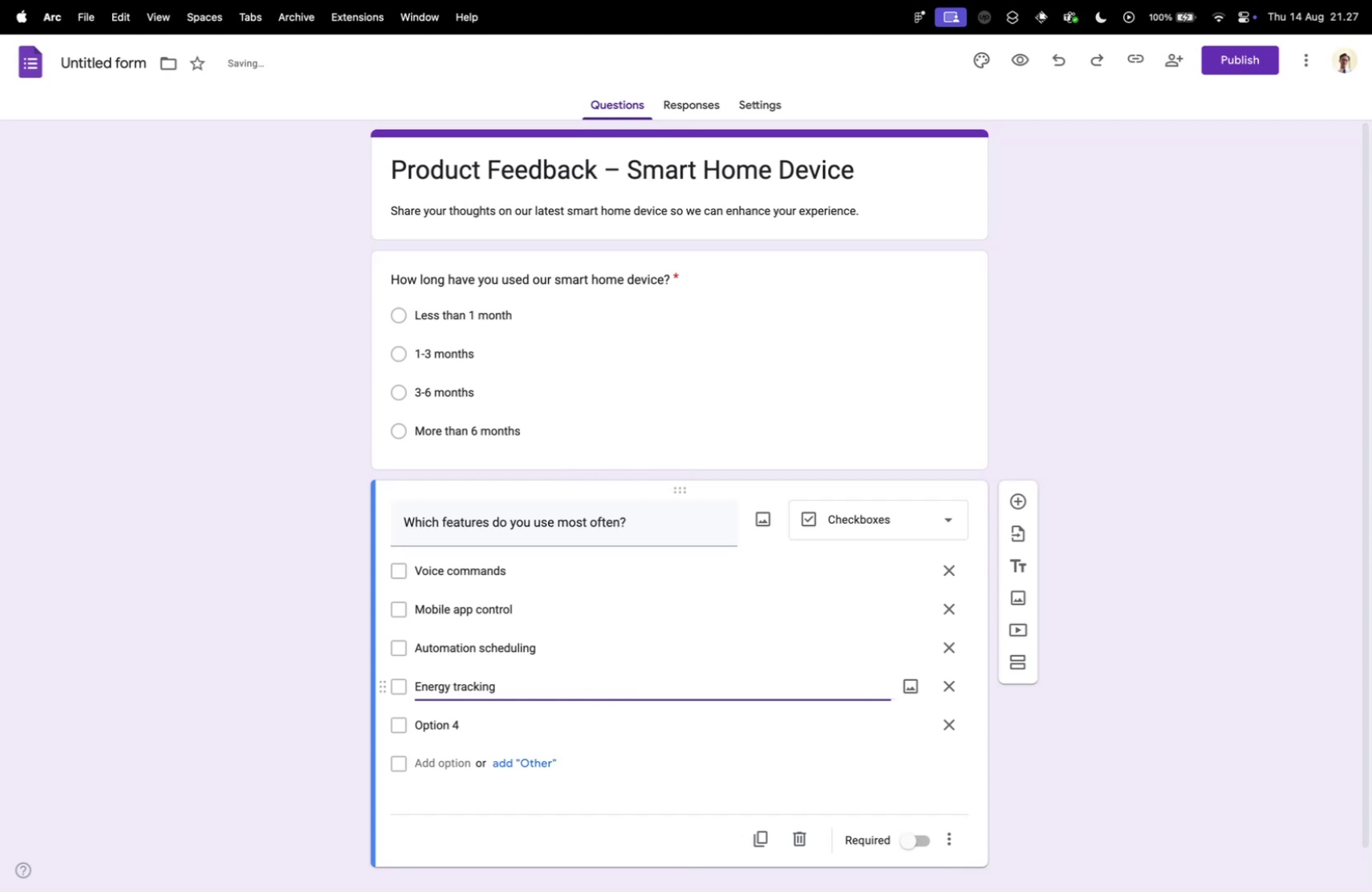 
type(usage )
 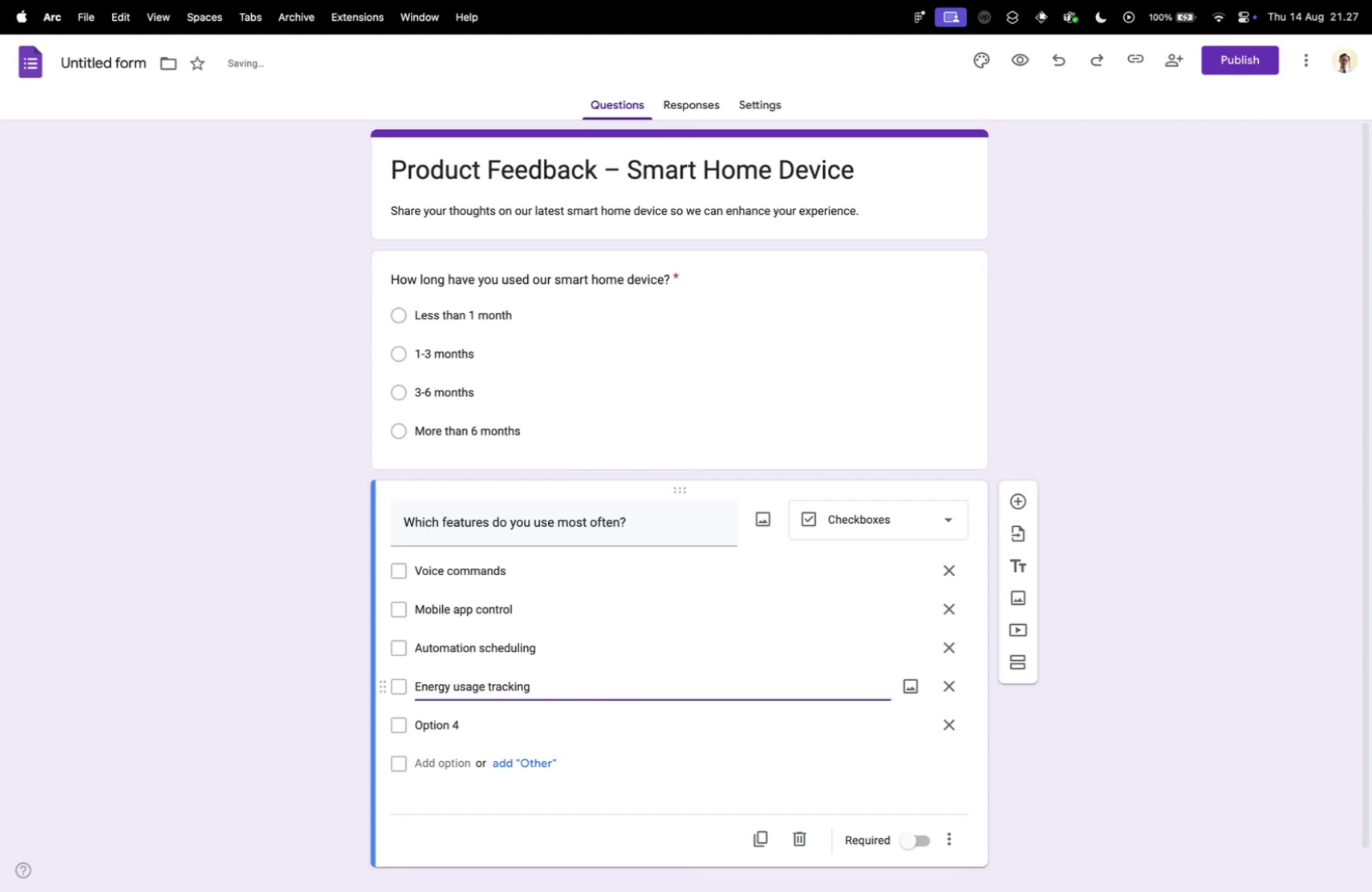 
key(Meta+ArrowRight)
 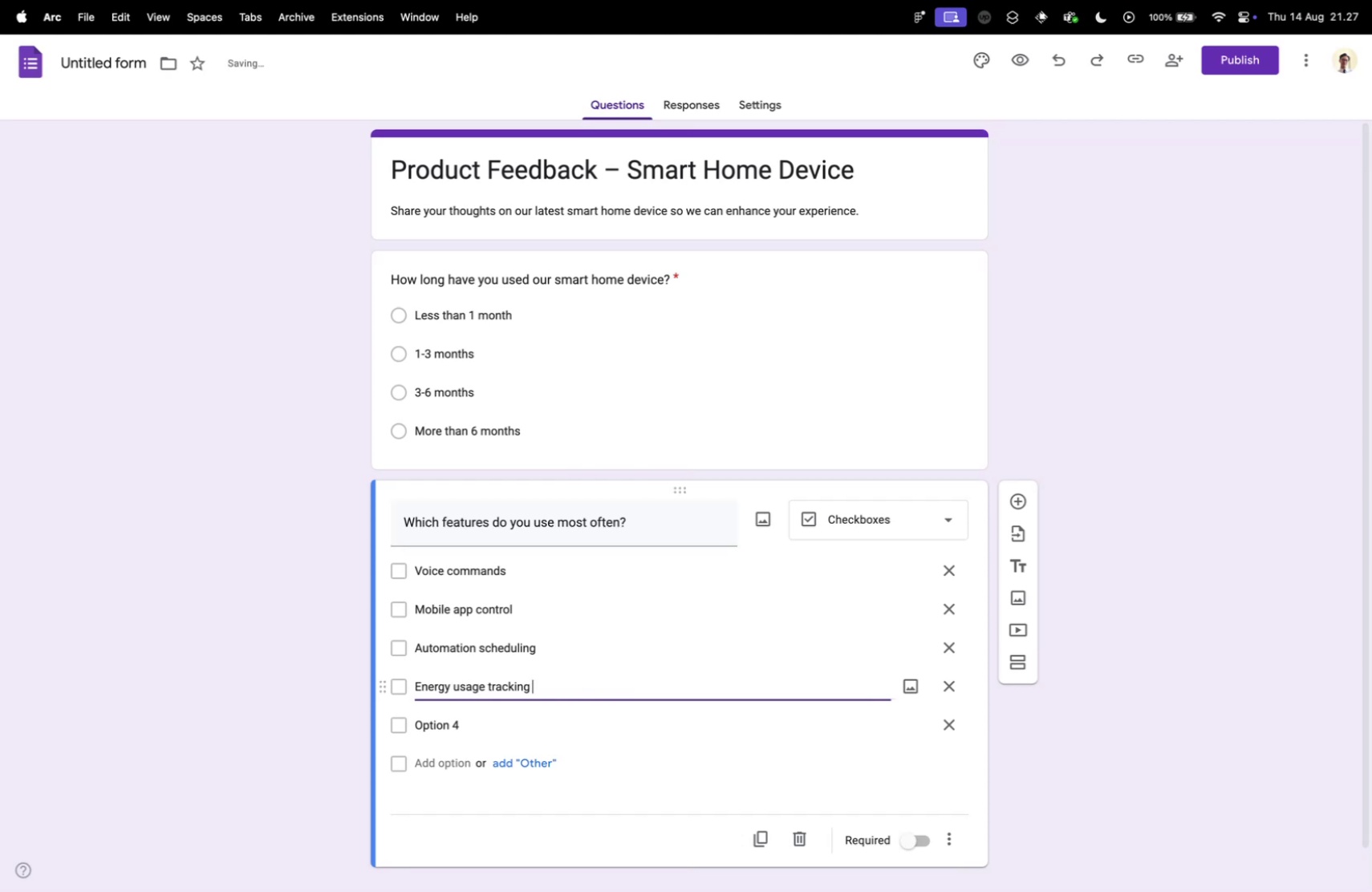 
key(Backspace)
 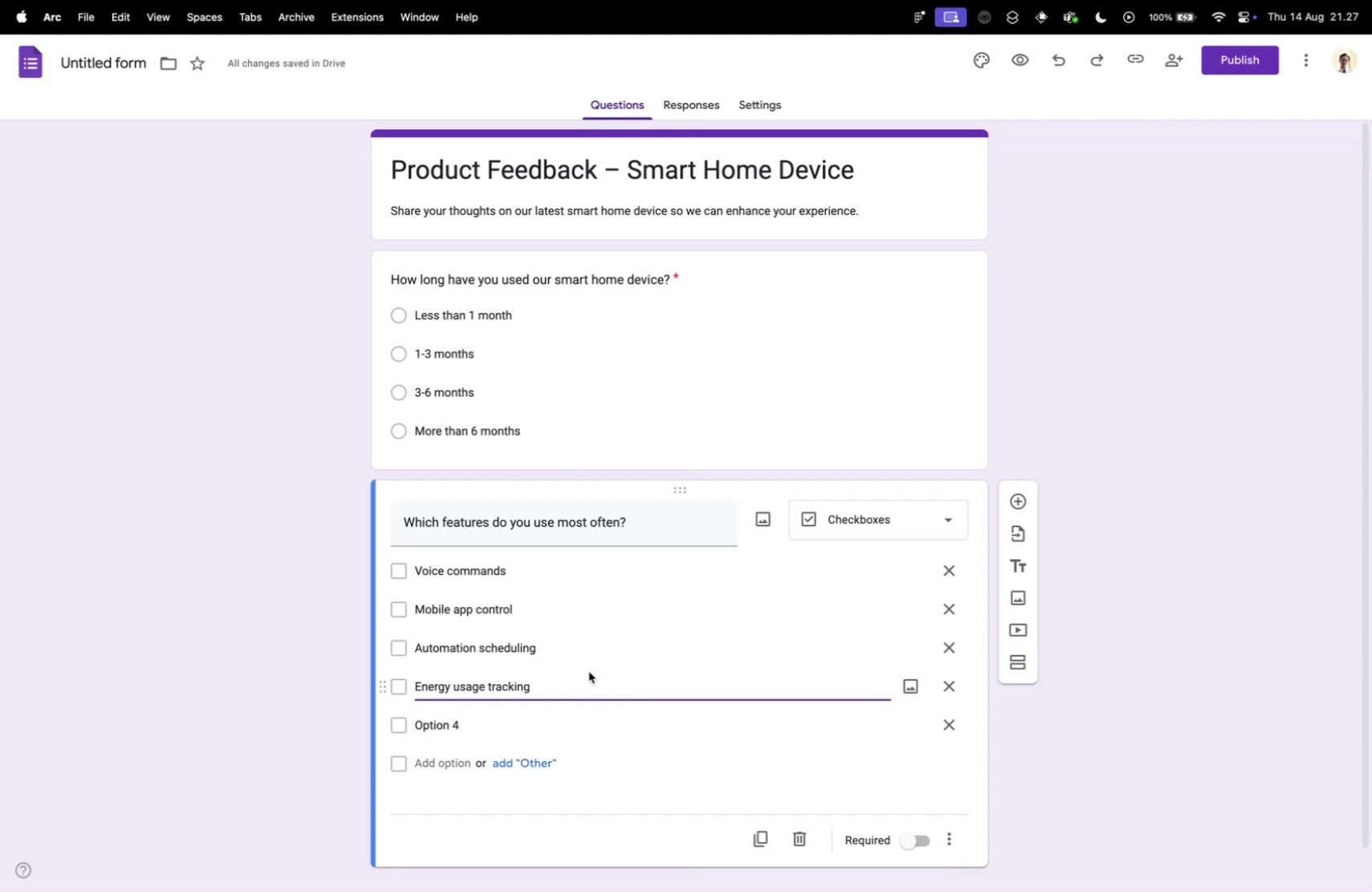 
left_click([514, 726])
 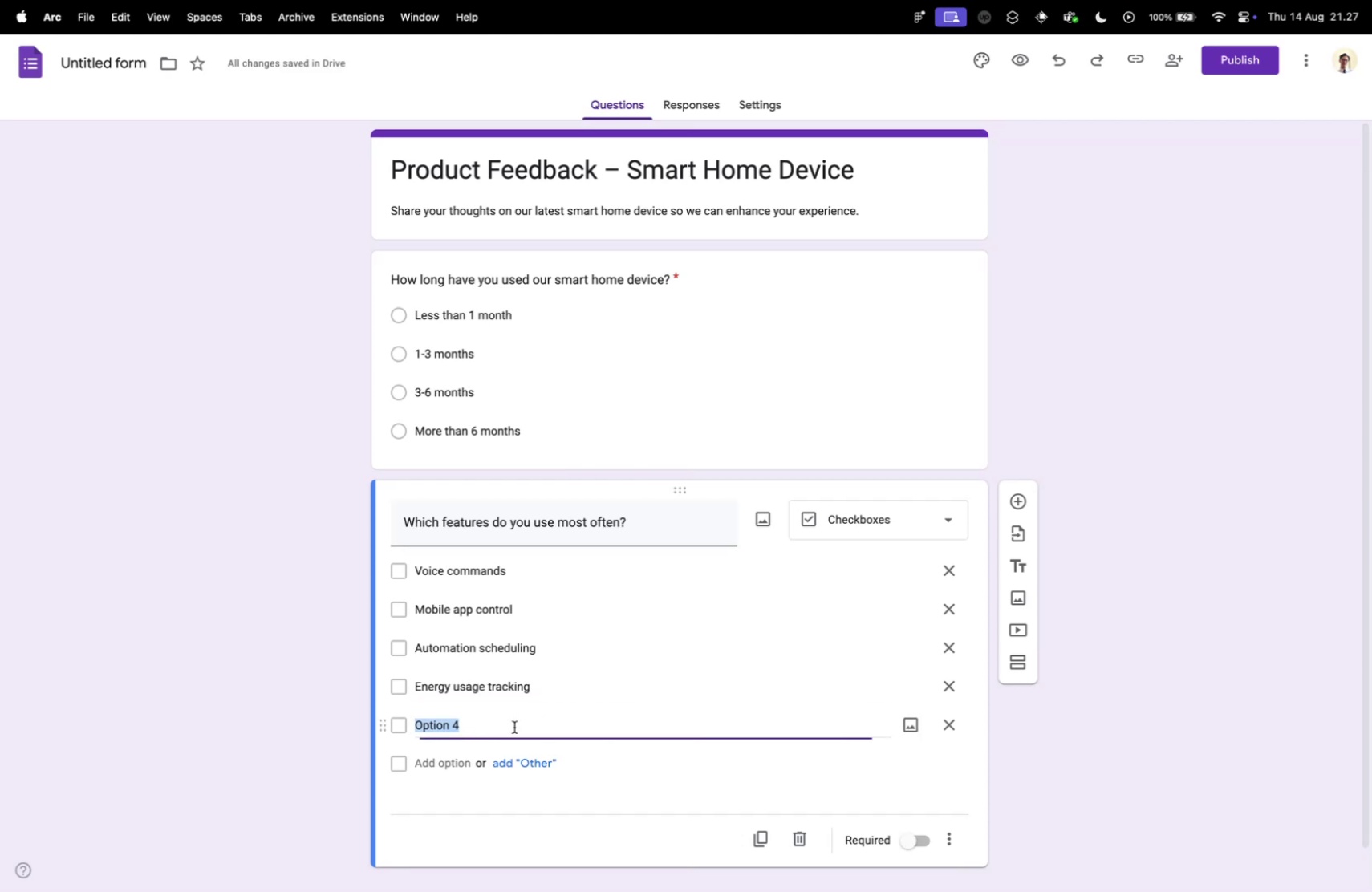 
key(Control+ControlLeft)
 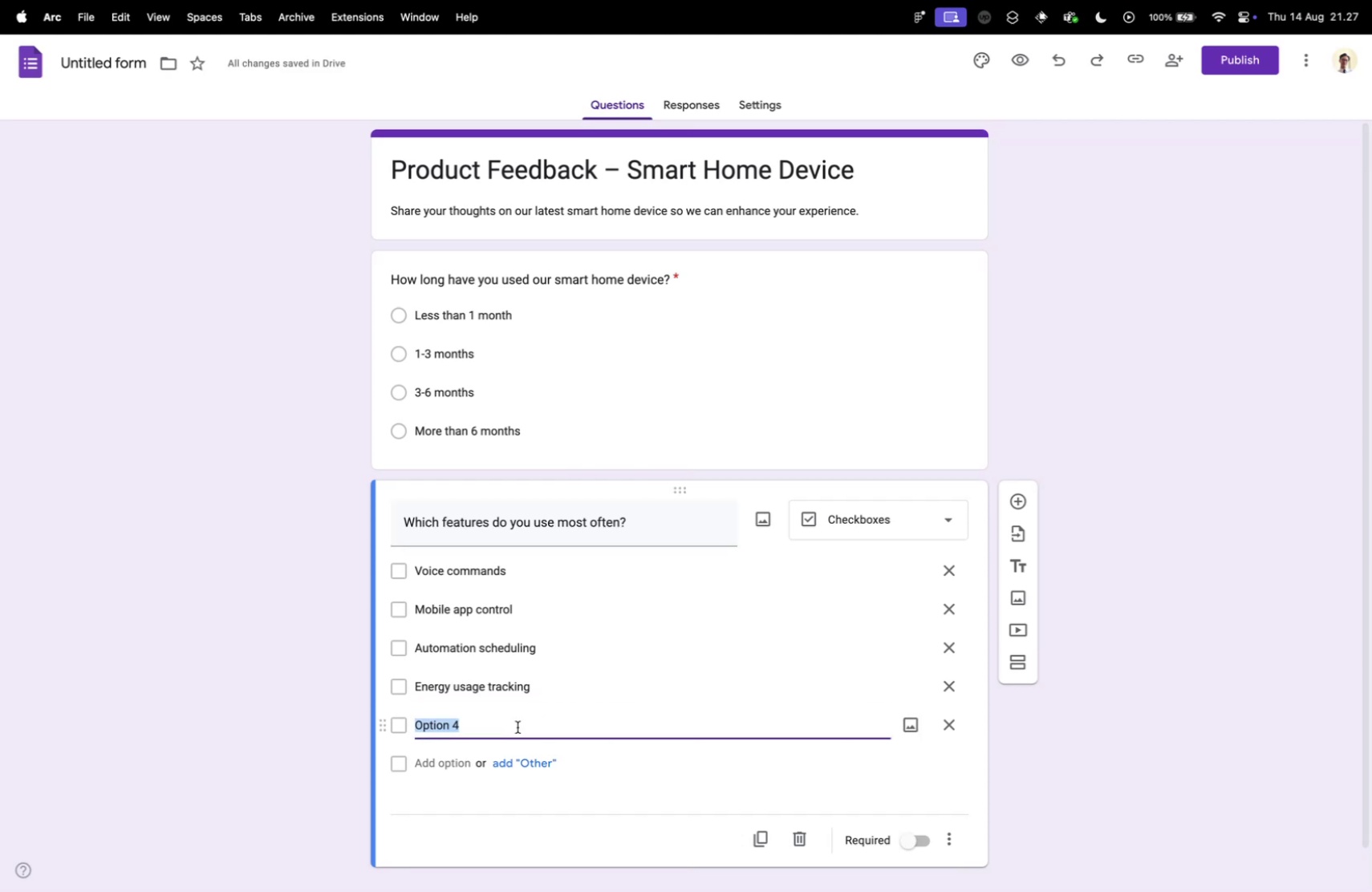 
key(Control+Tab)
 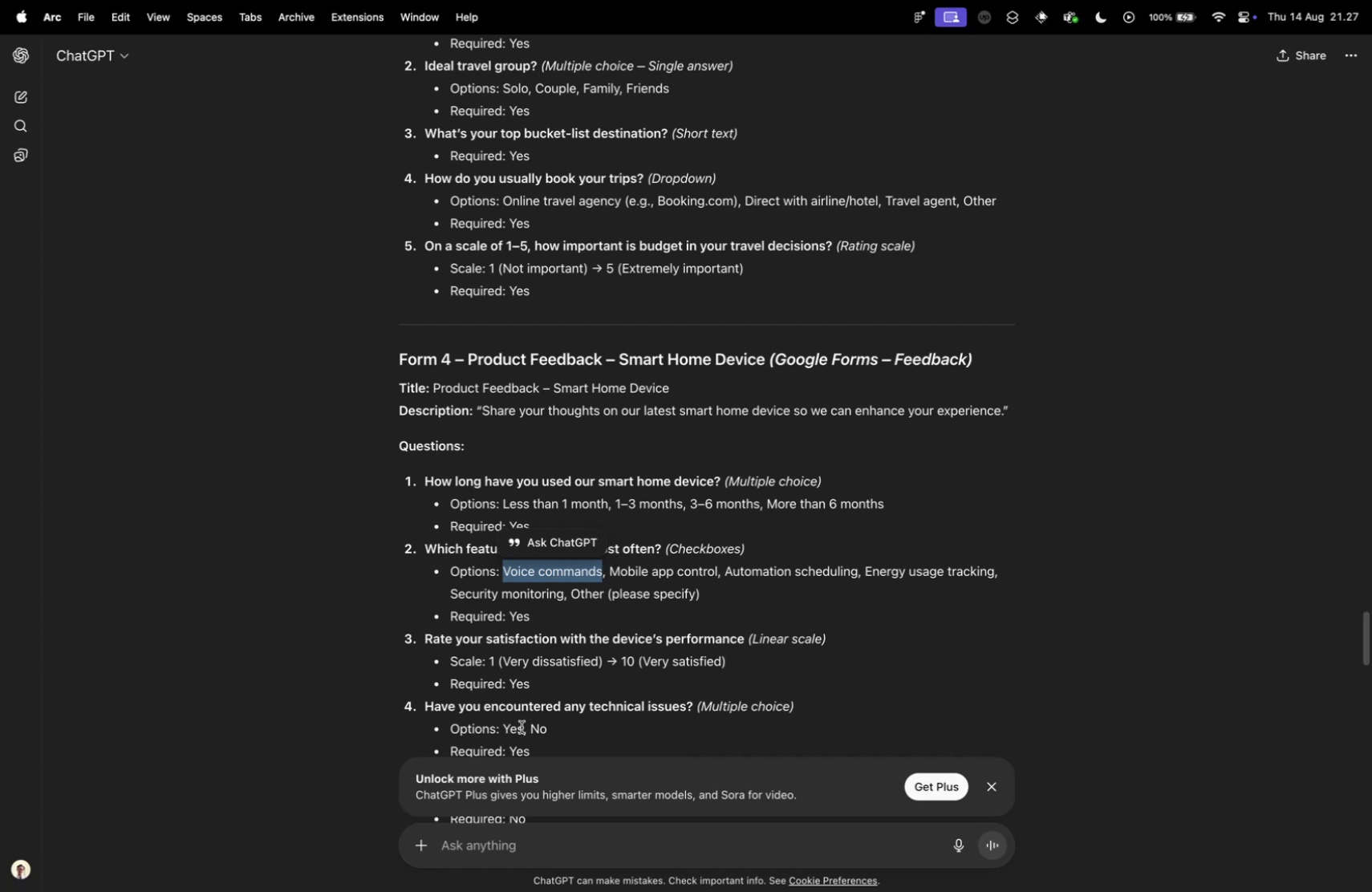 
key(Control+ControlLeft)
 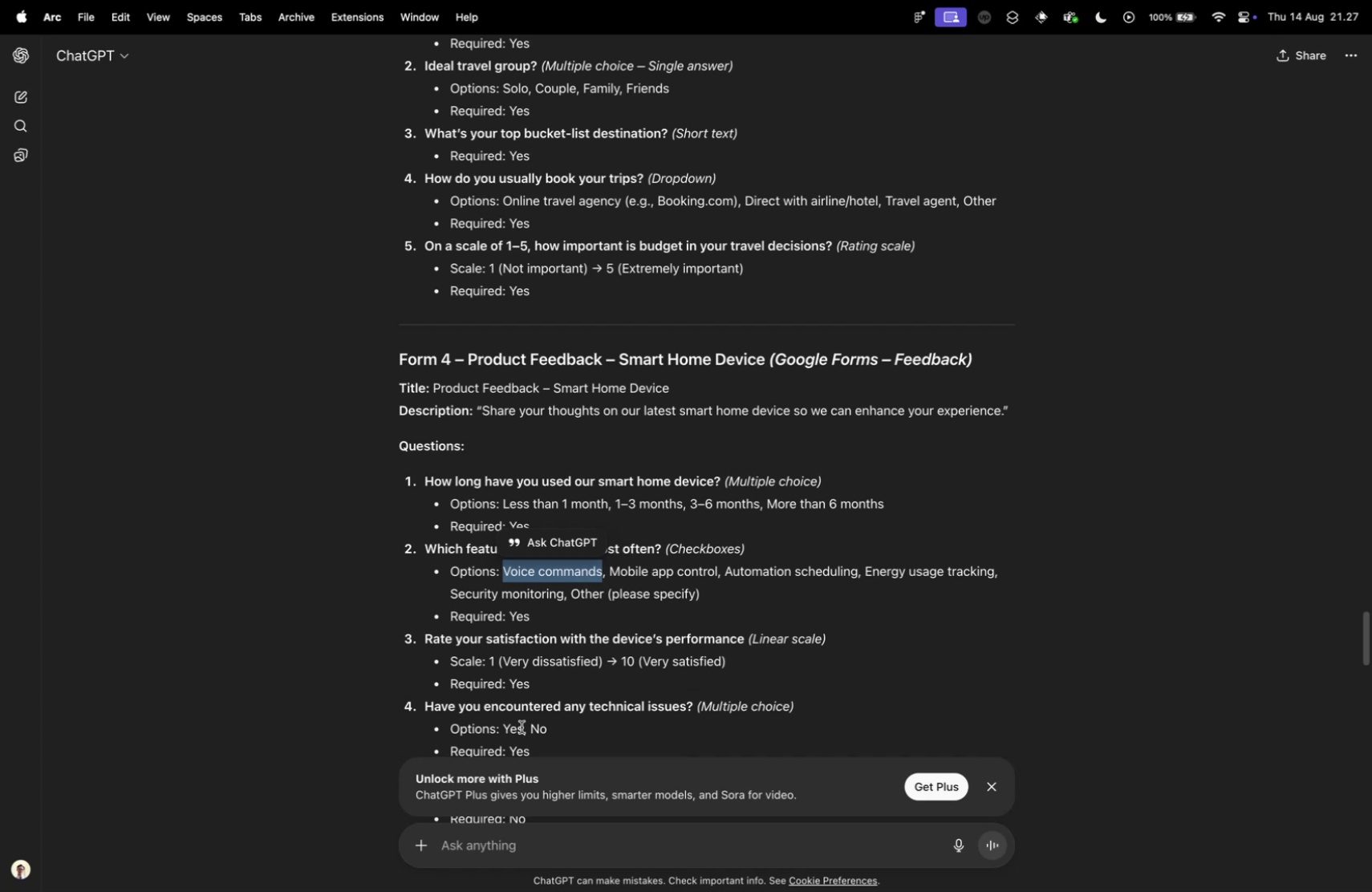 
key(Control+Tab)
 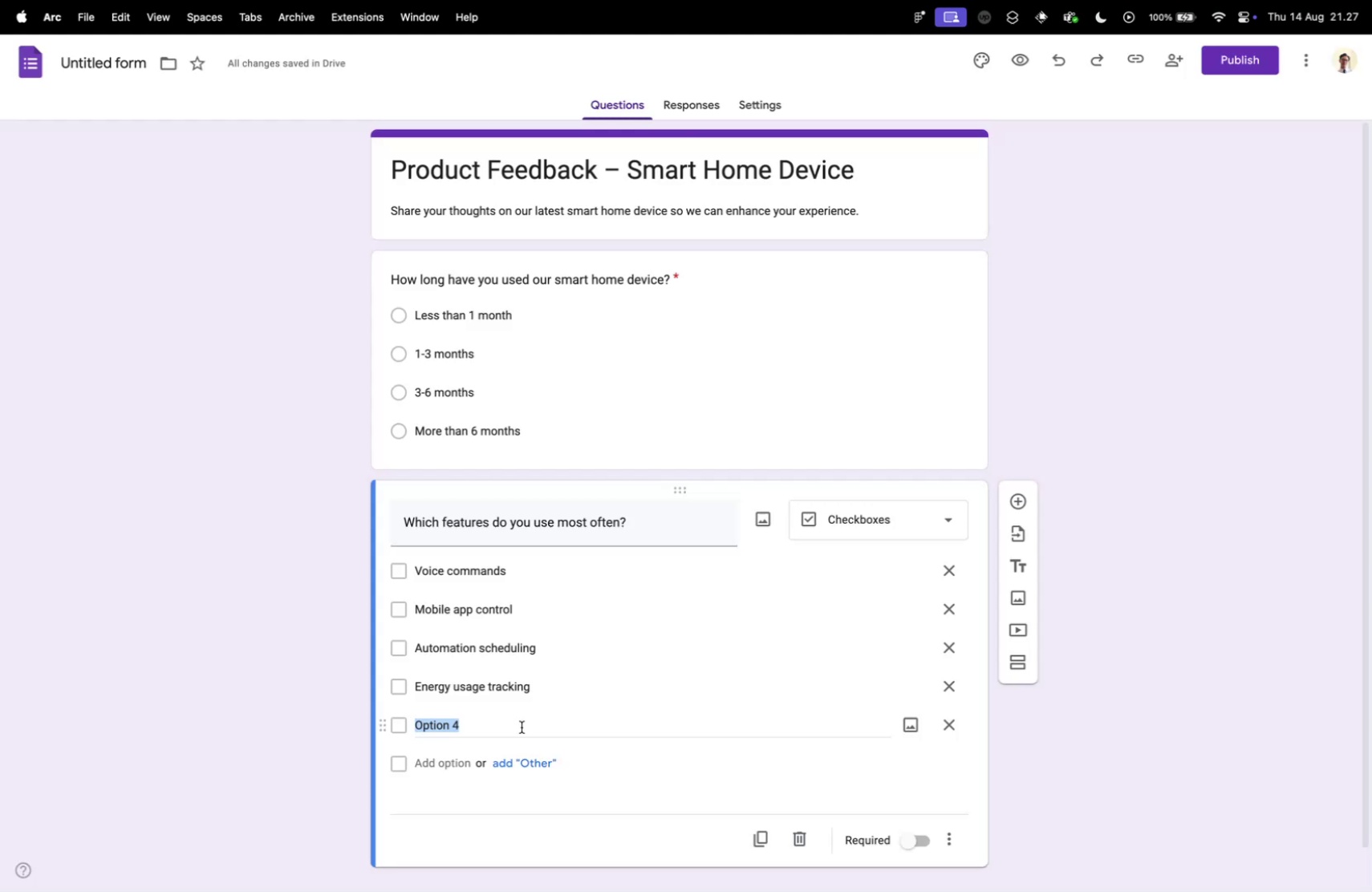 
type(Security )
 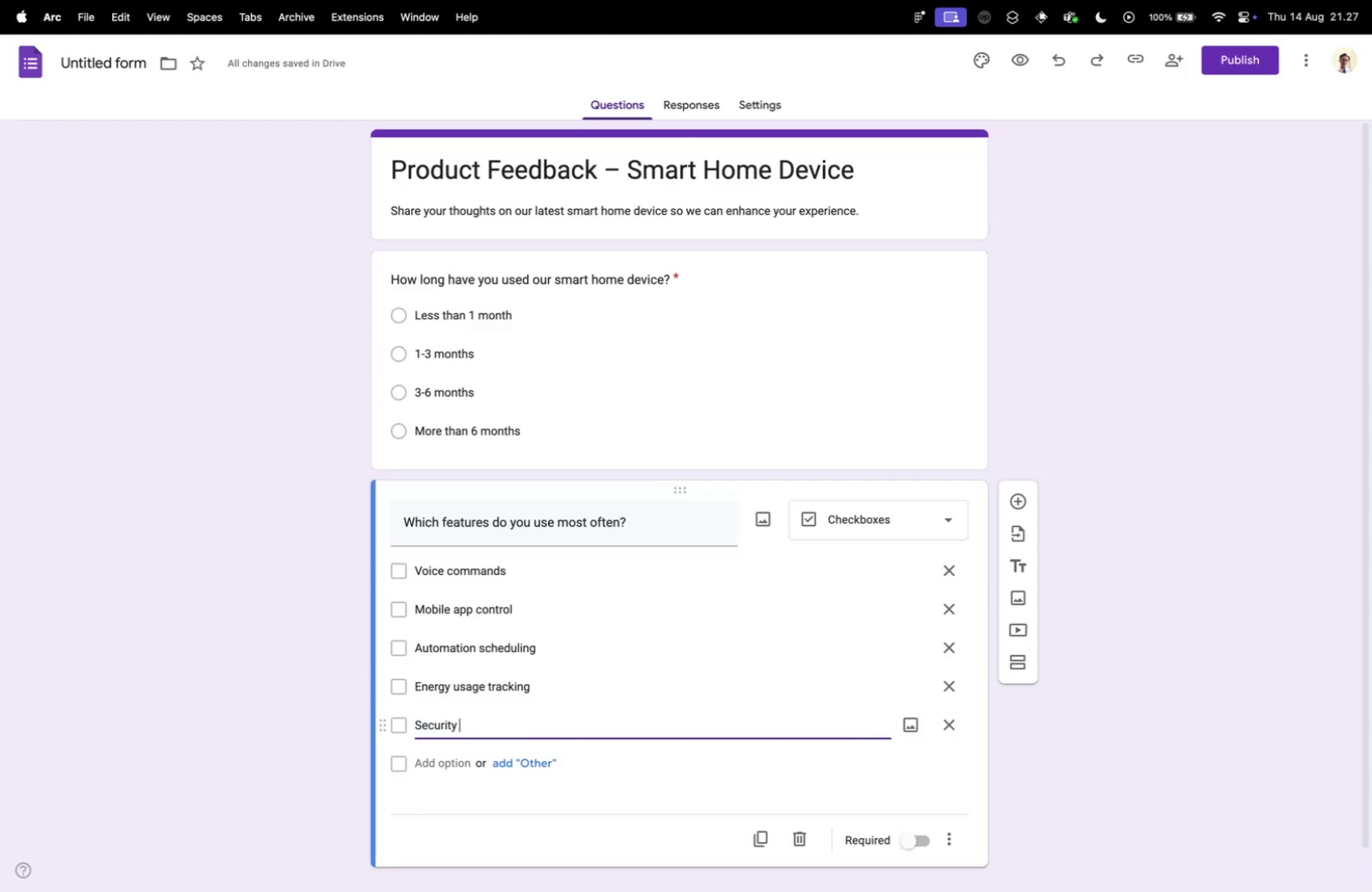 
key(Control+ControlLeft)
 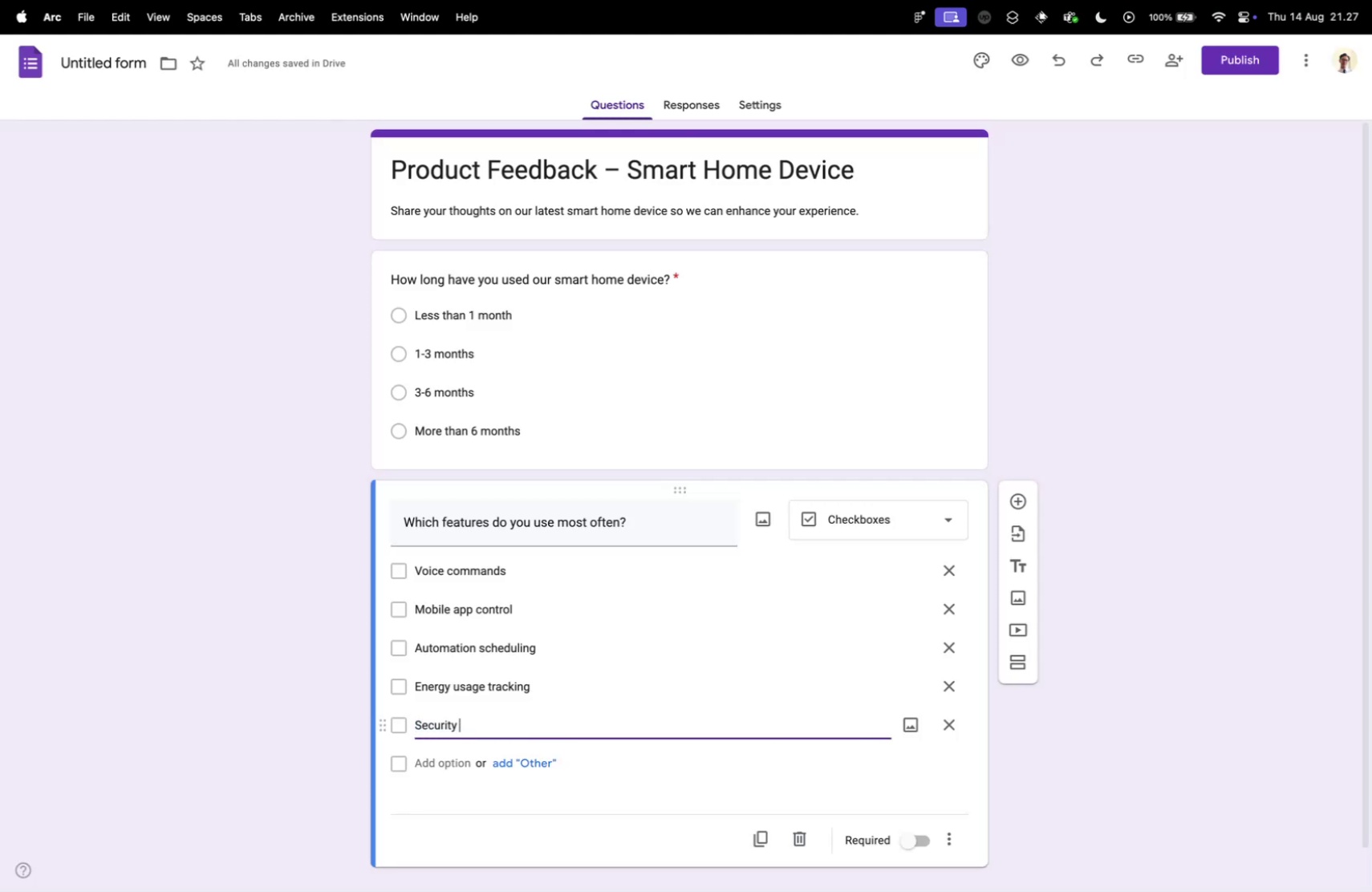 
key(Control+Tab)
 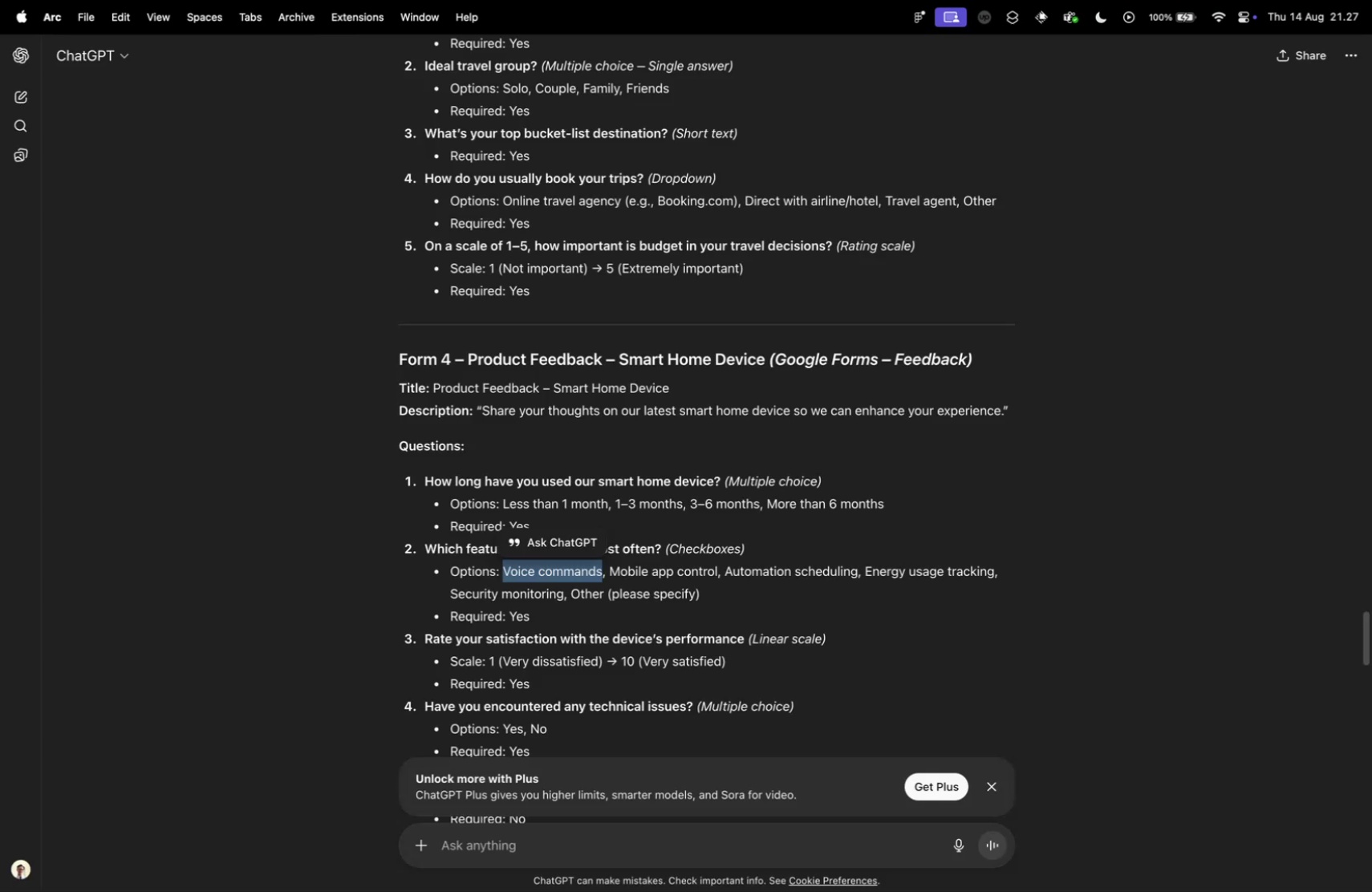 
key(Control+ControlLeft)
 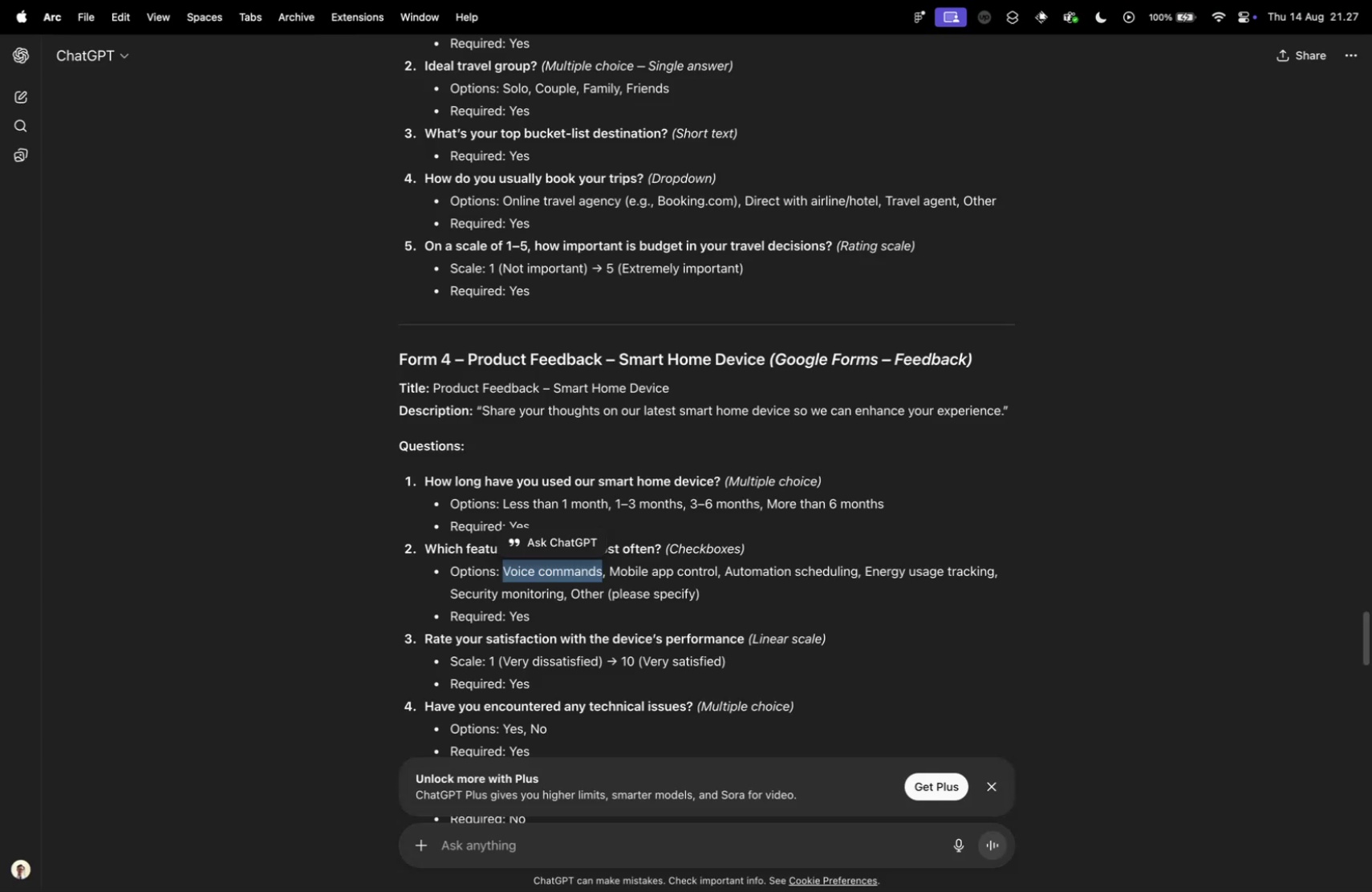 
key(Control+Tab)
 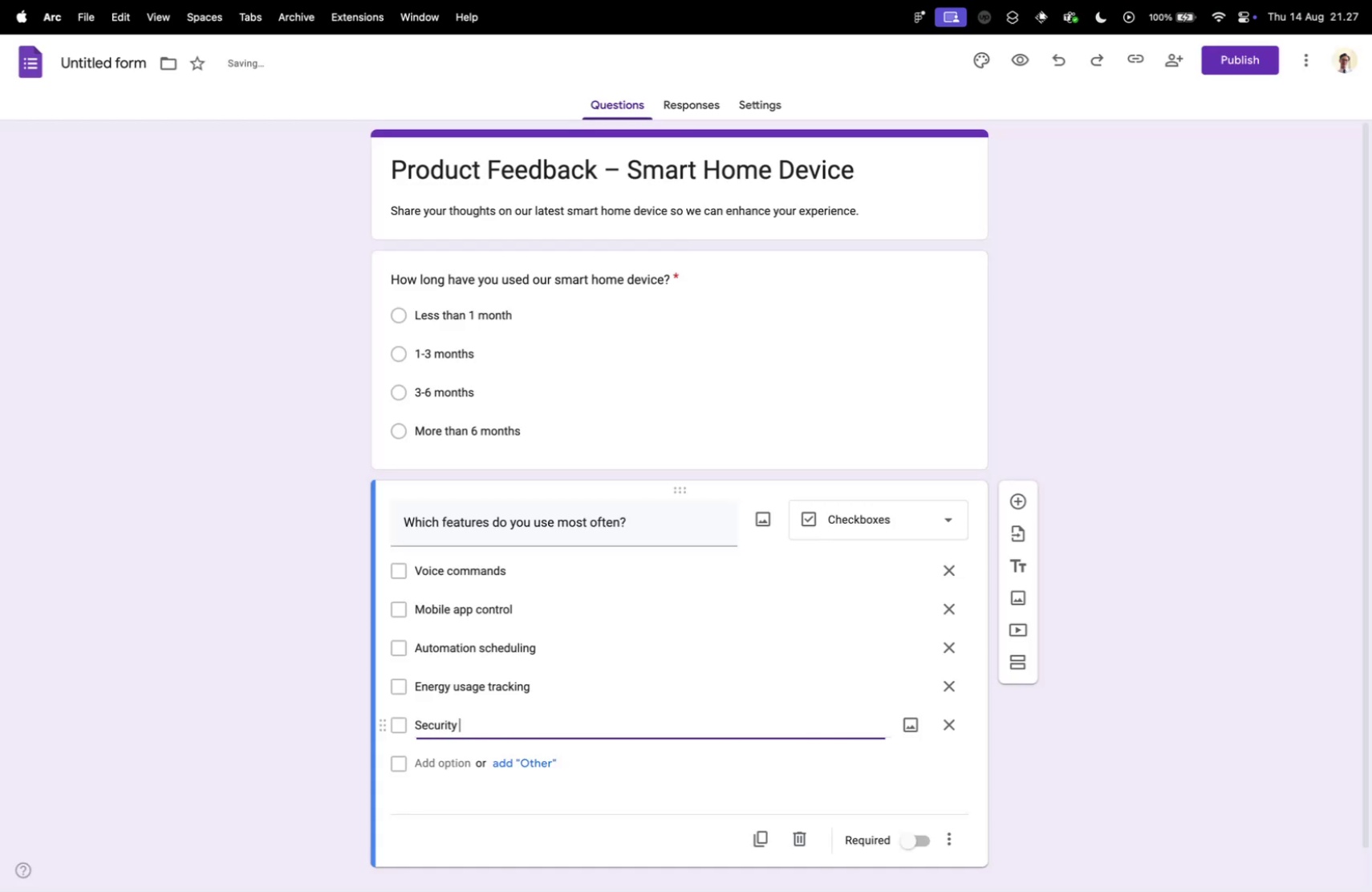 
type(monitoring)
 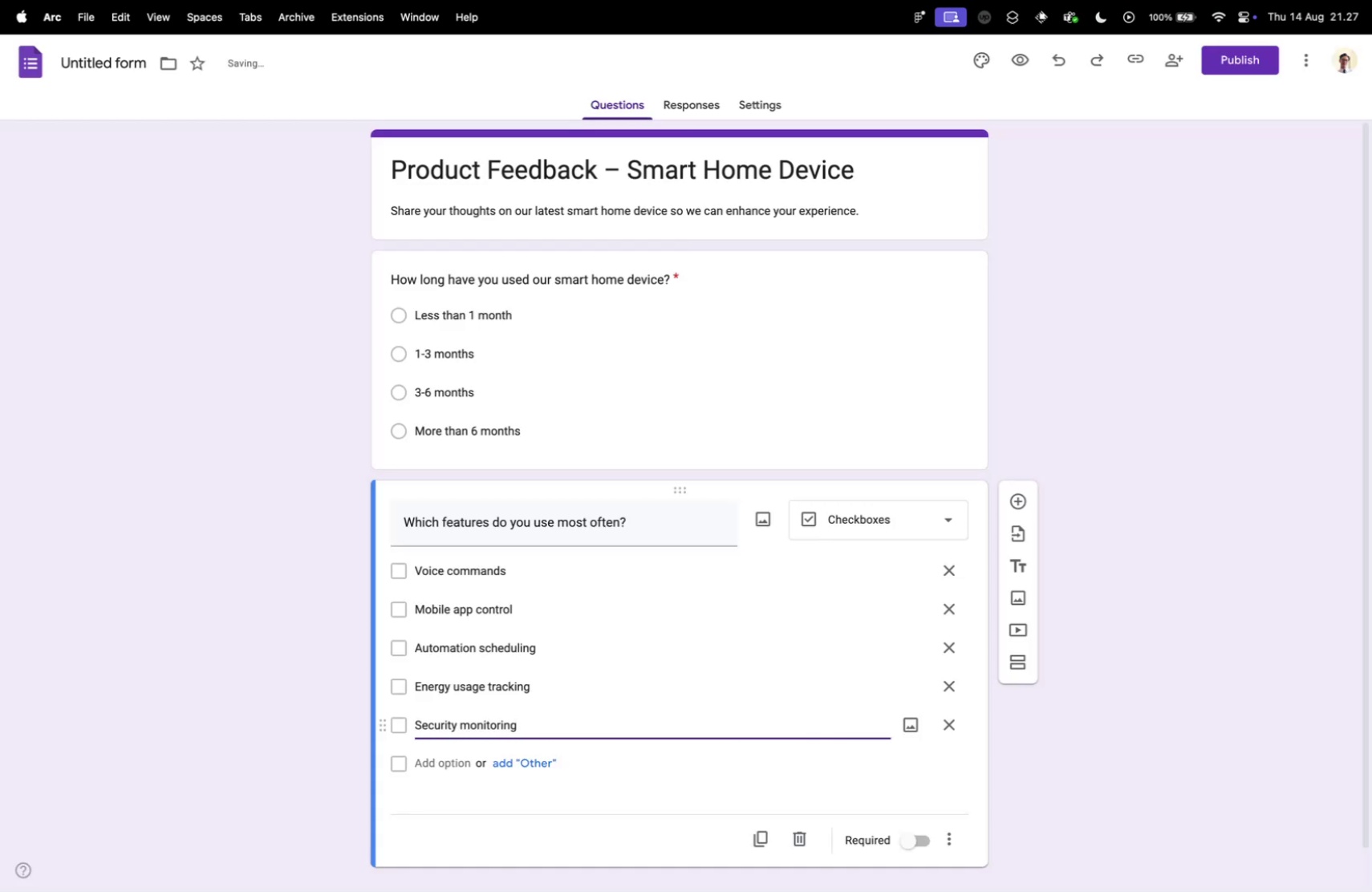 
key(Control+ControlLeft)
 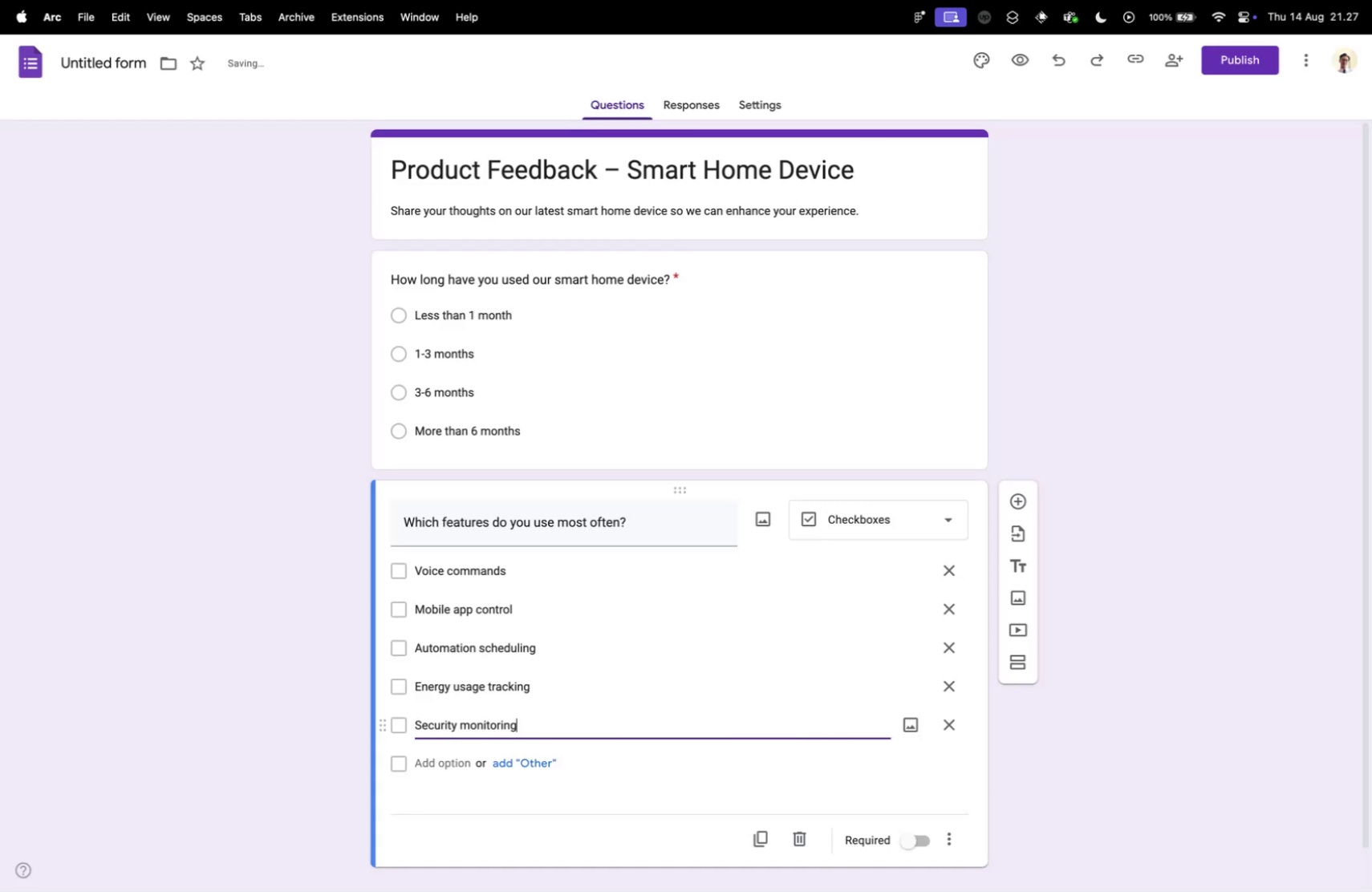 
key(Control+Tab)
 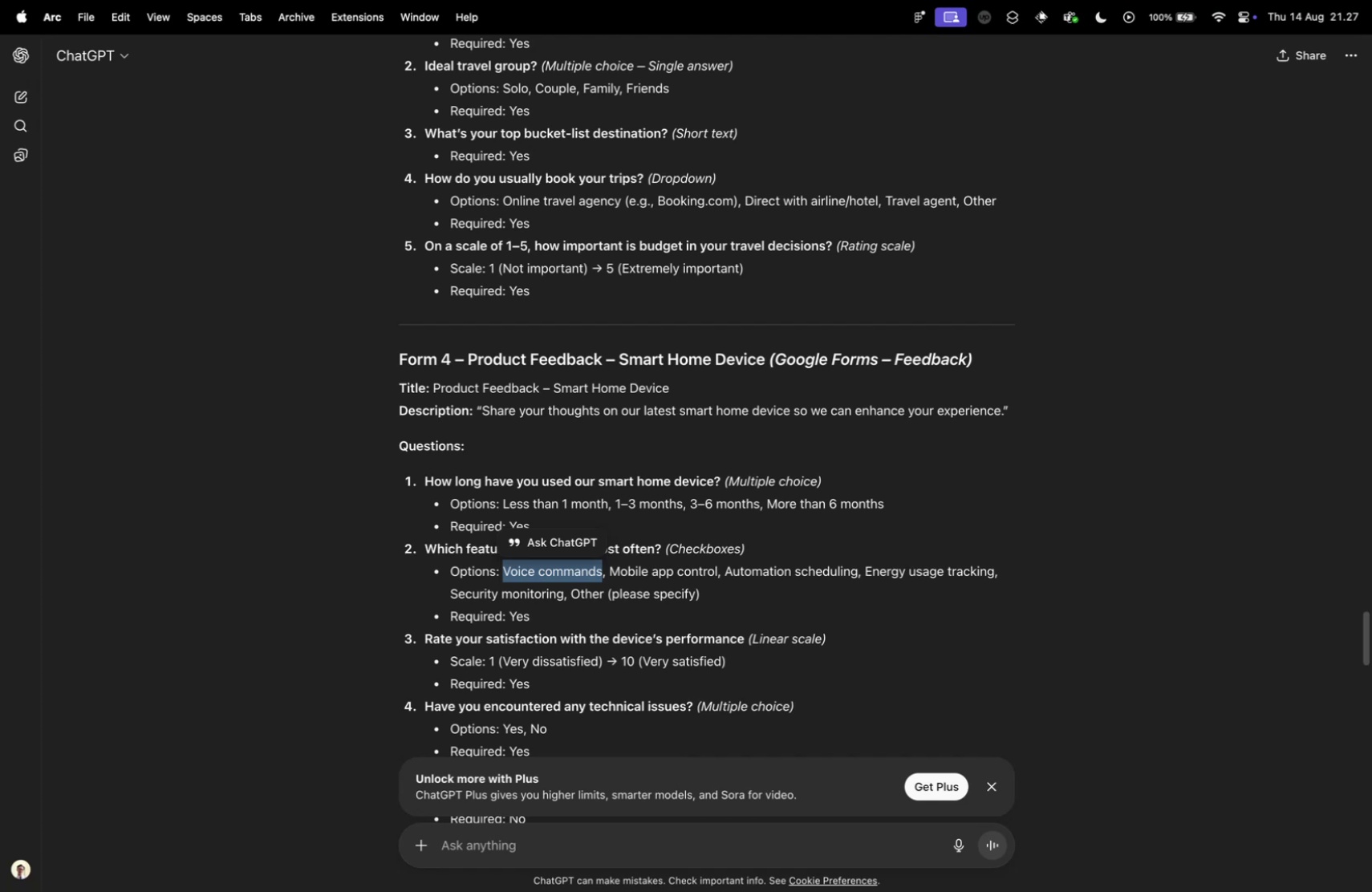 
key(Control+ControlLeft)
 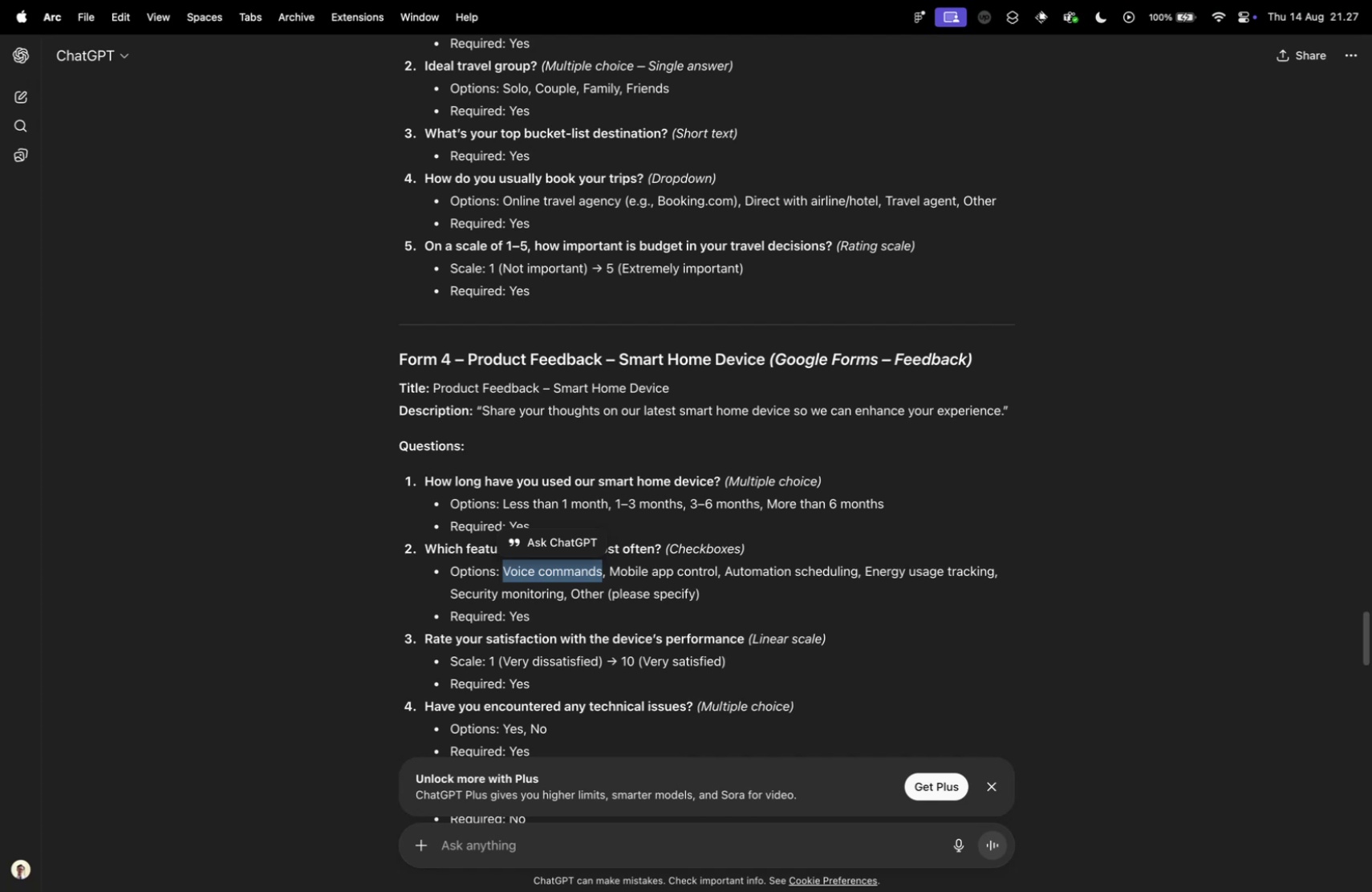 
key(Control+Tab)
 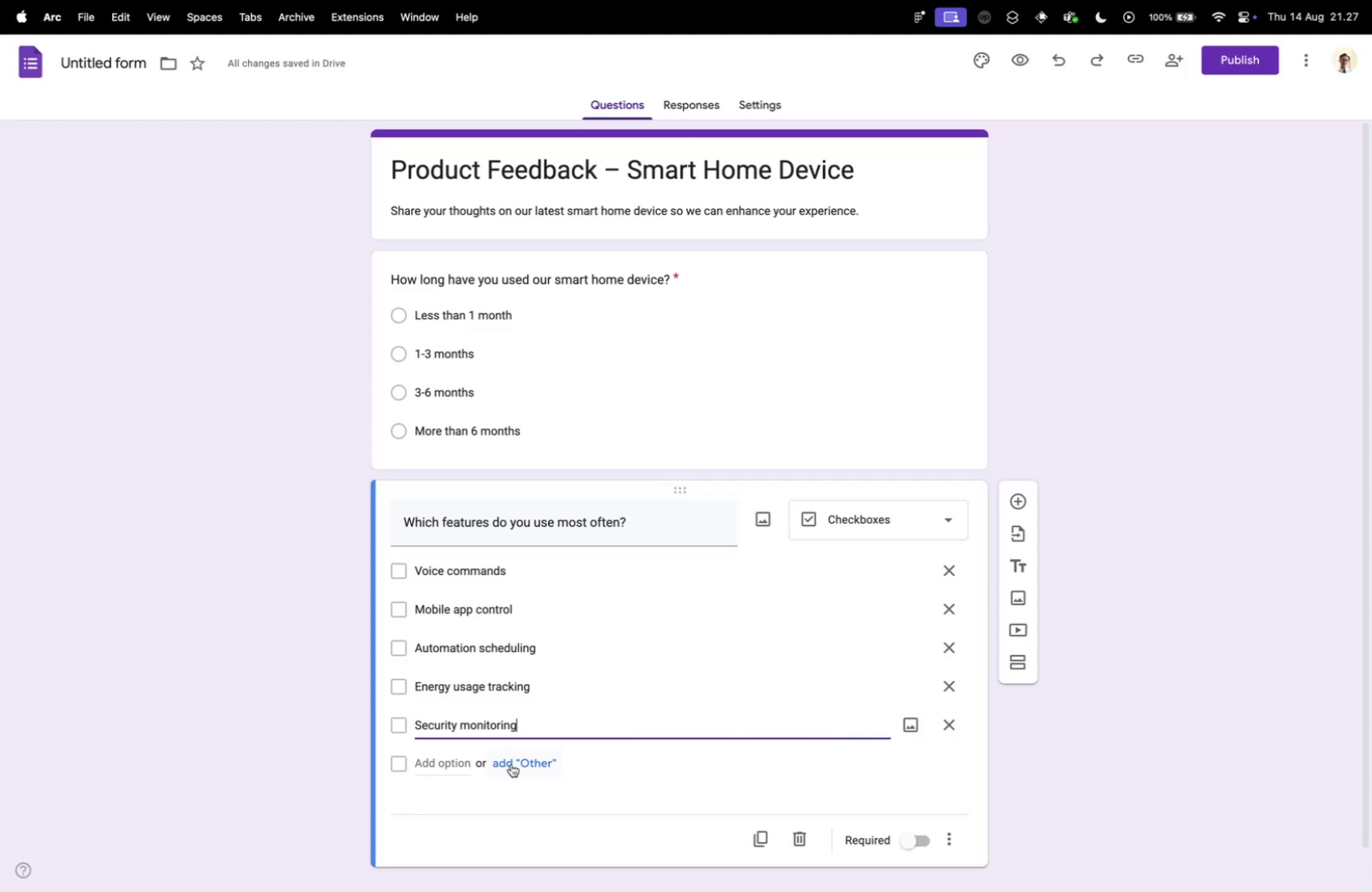 
left_click([534, 759])
 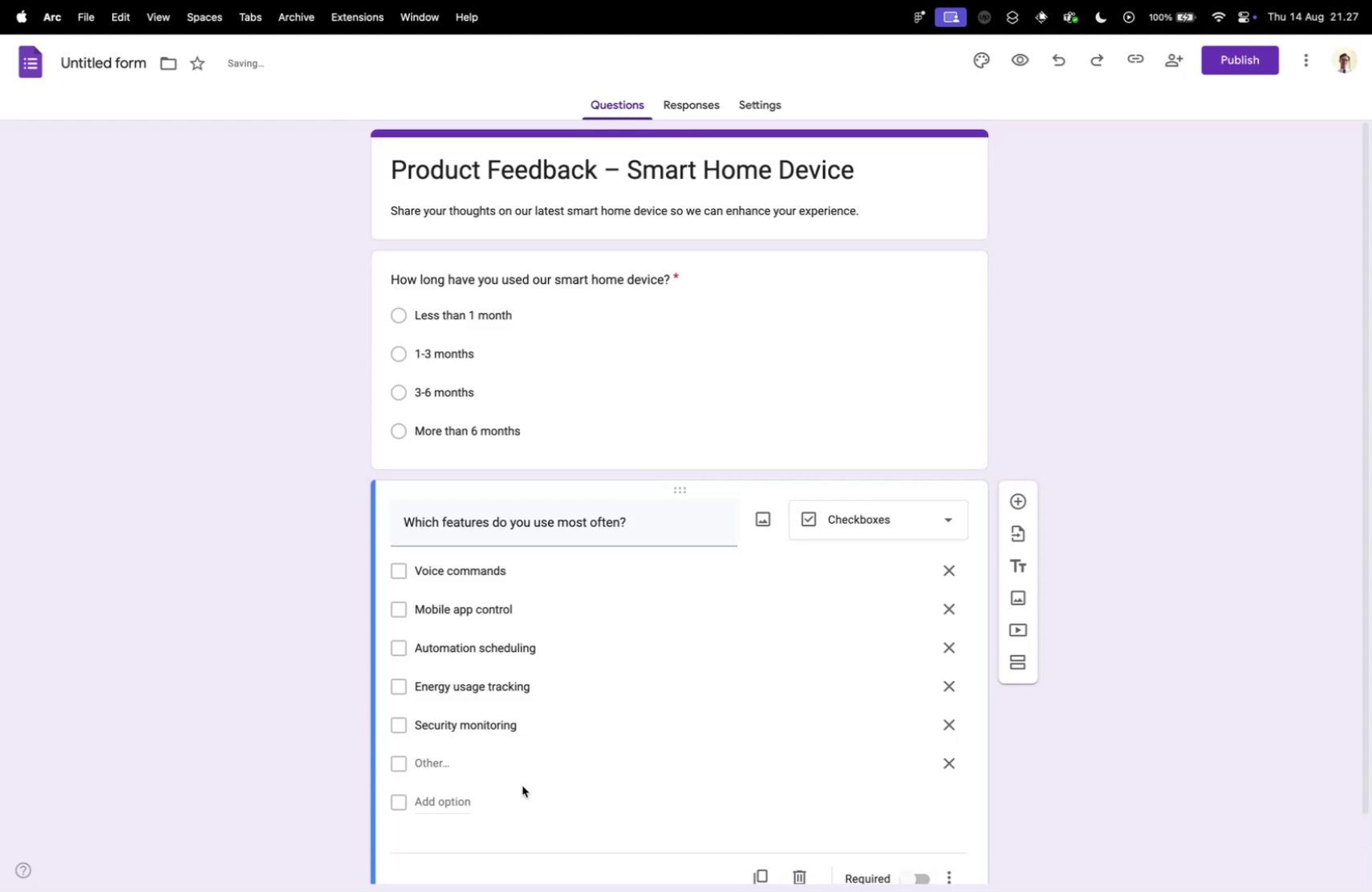 
key(Control+ControlLeft)
 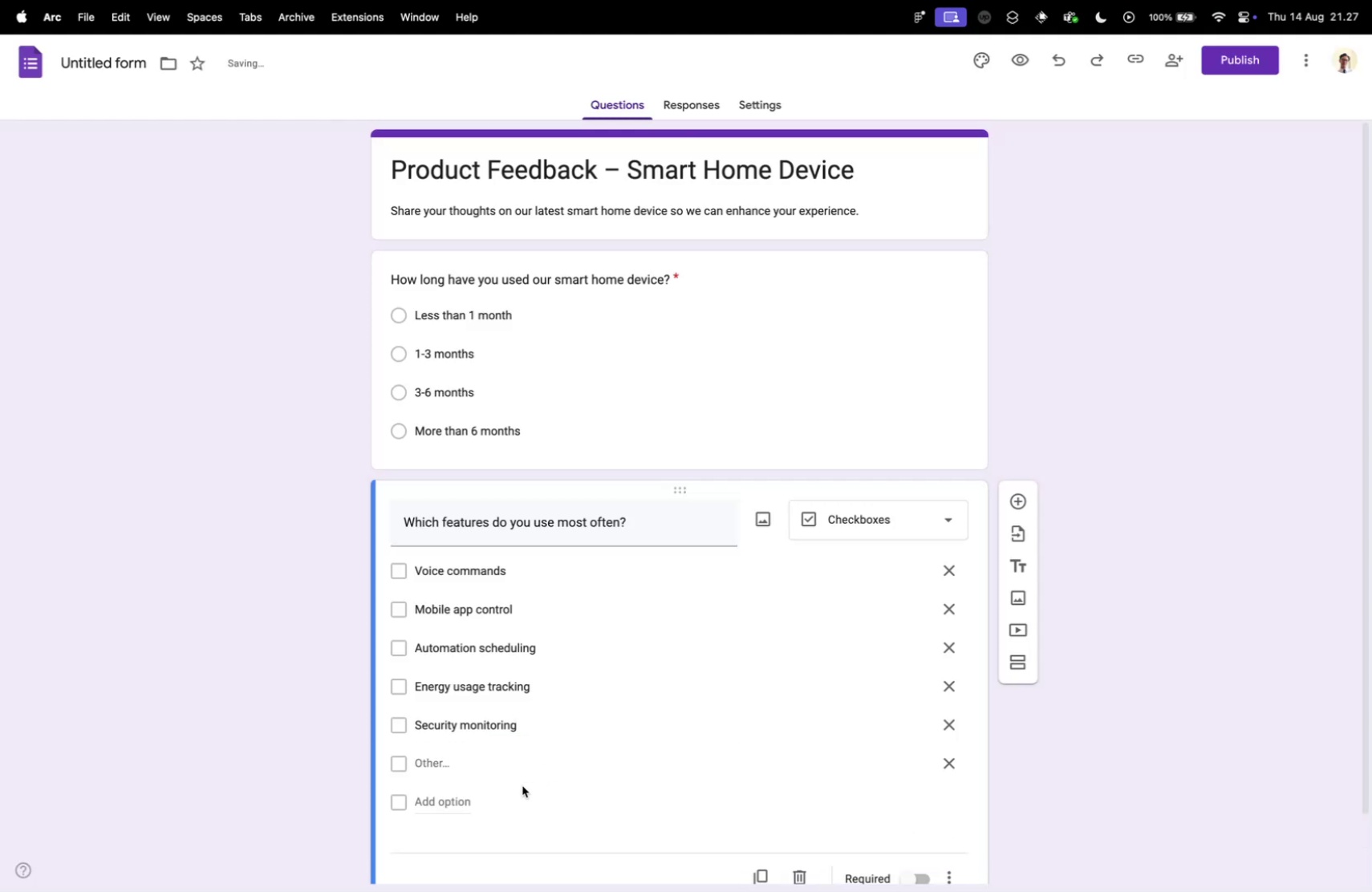 
key(Control+Tab)
 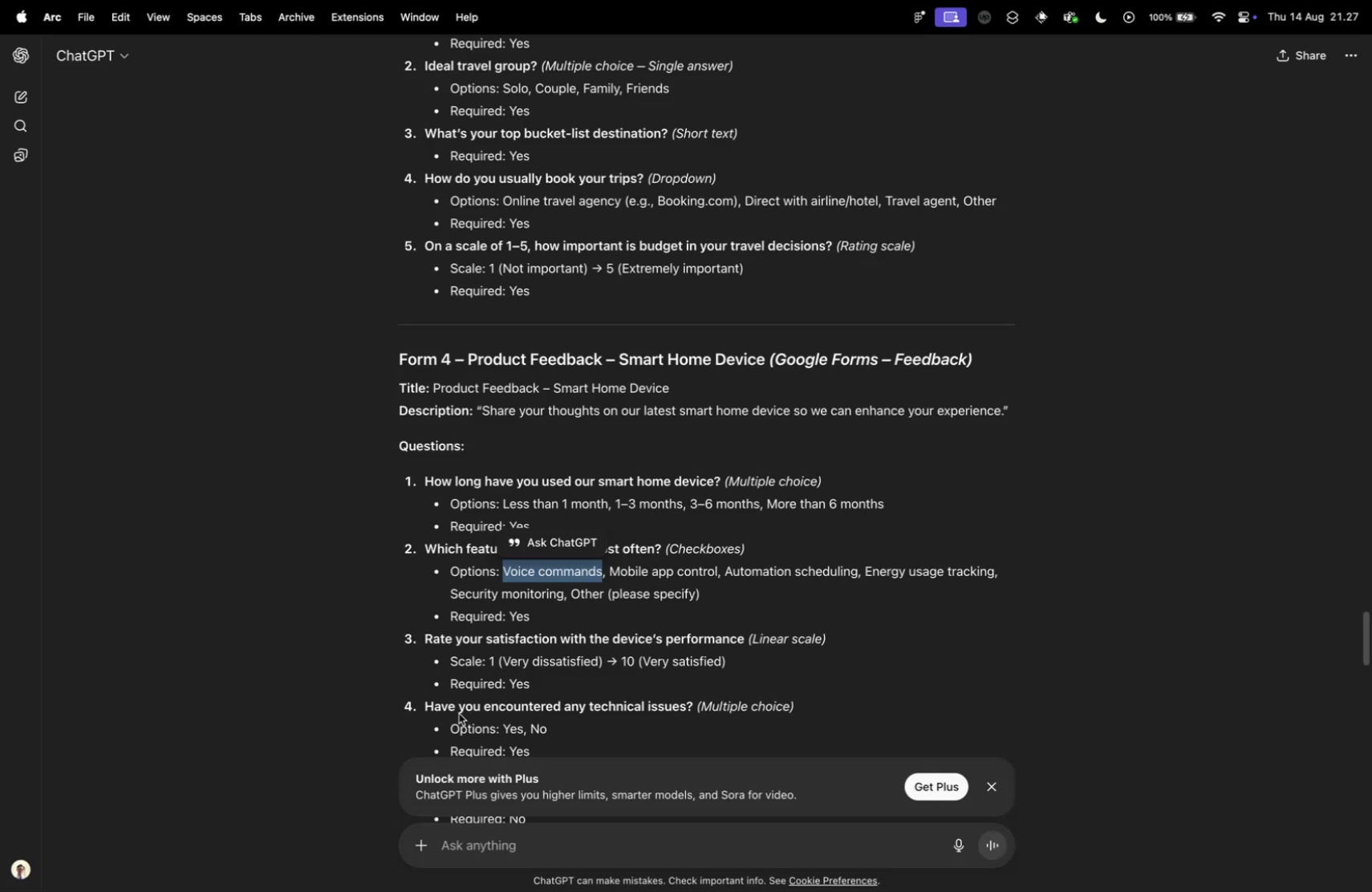 
key(Control+ControlLeft)
 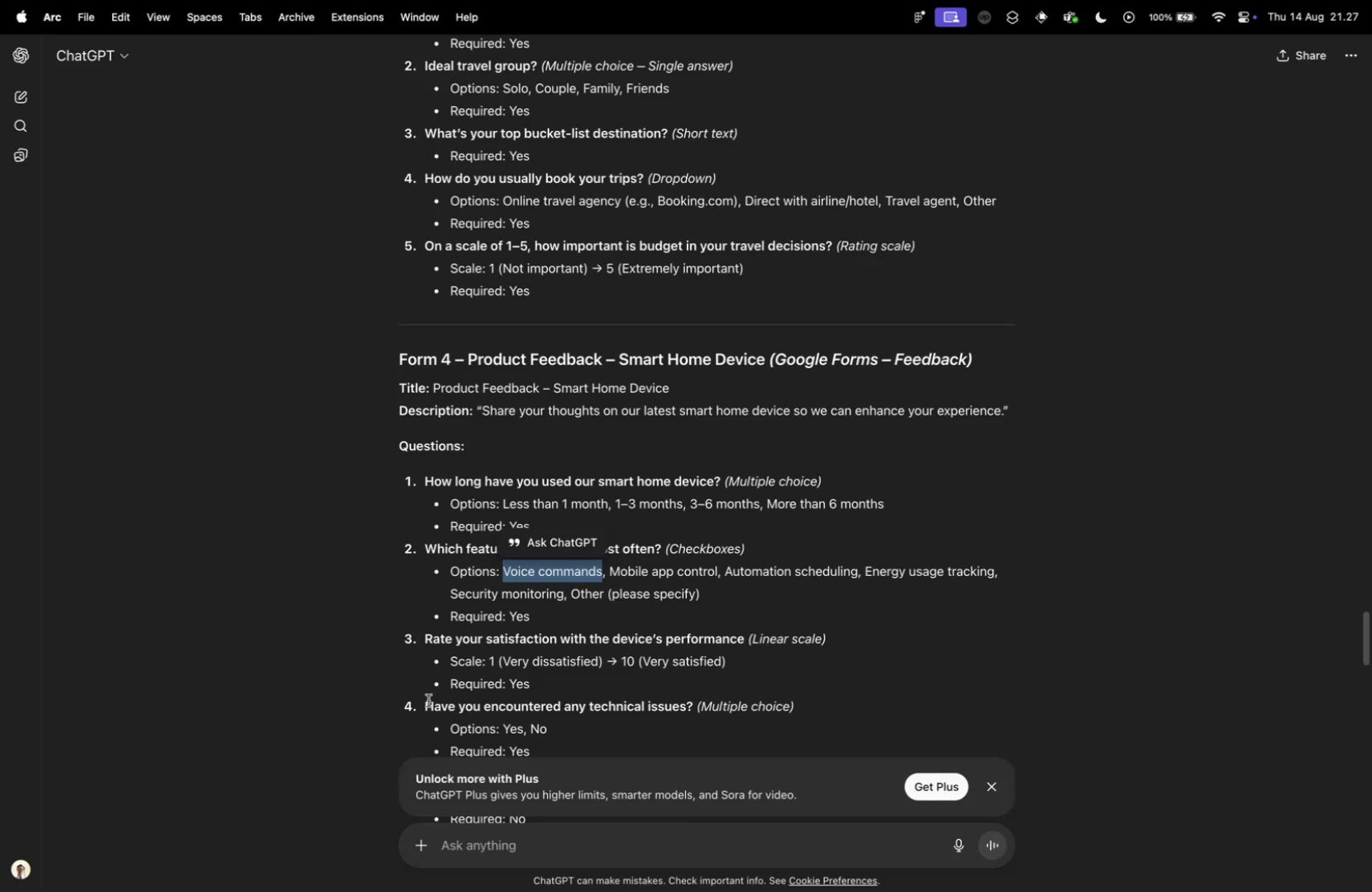 
key(Control+Tab)
 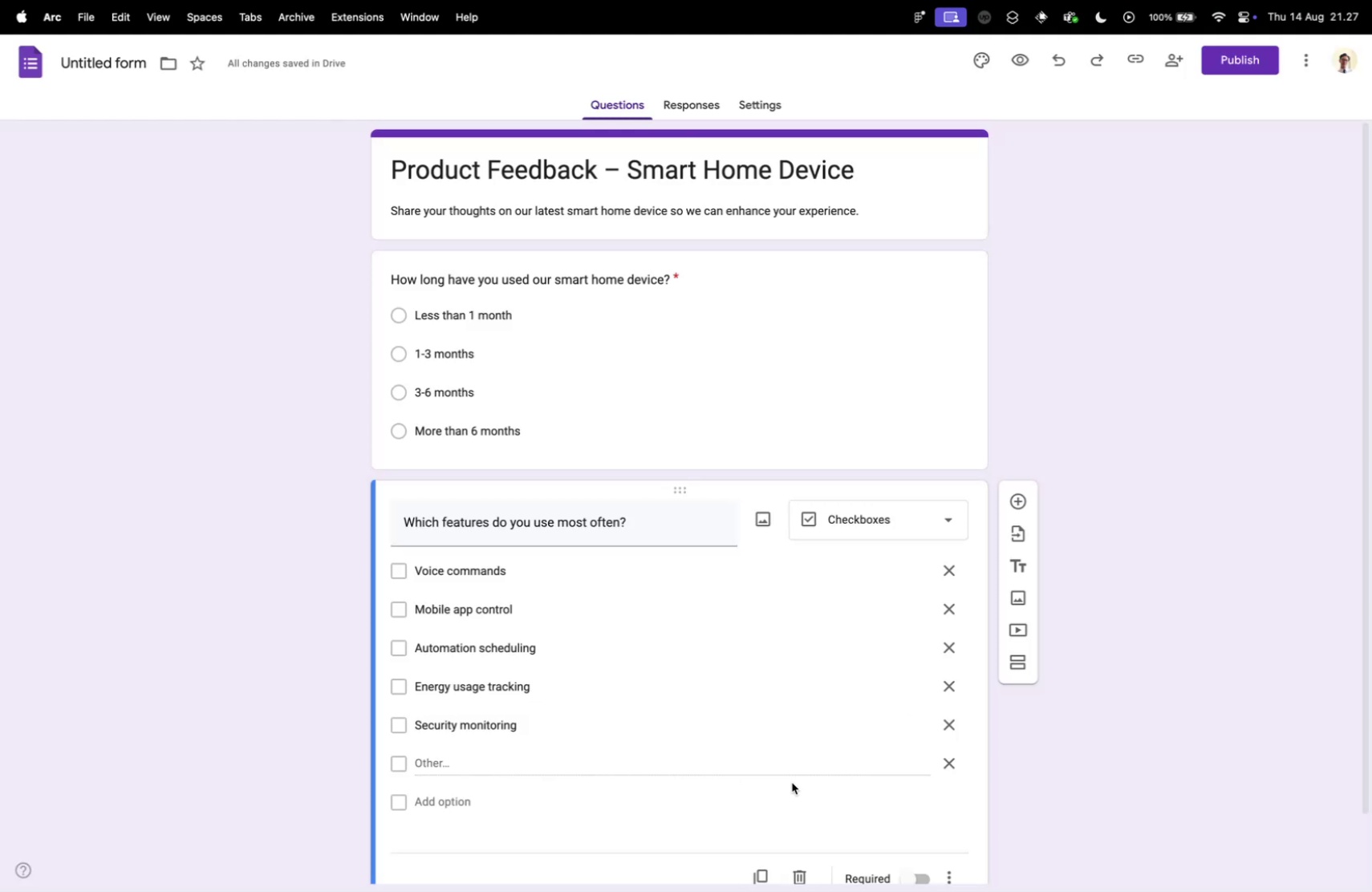 
scroll: coordinate [845, 788], scroll_direction: down, amount: 5.0
 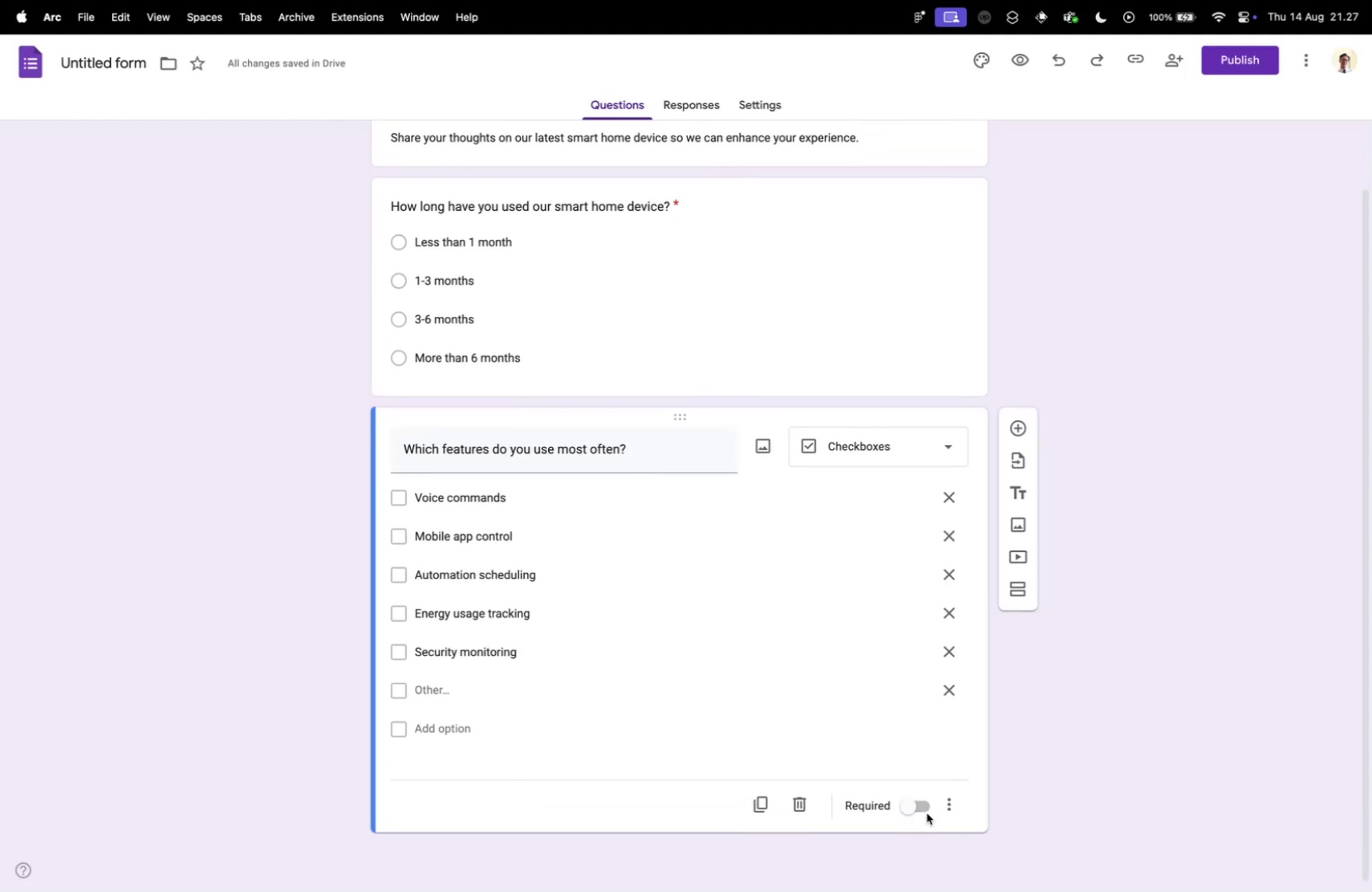 
left_click([923, 805])
 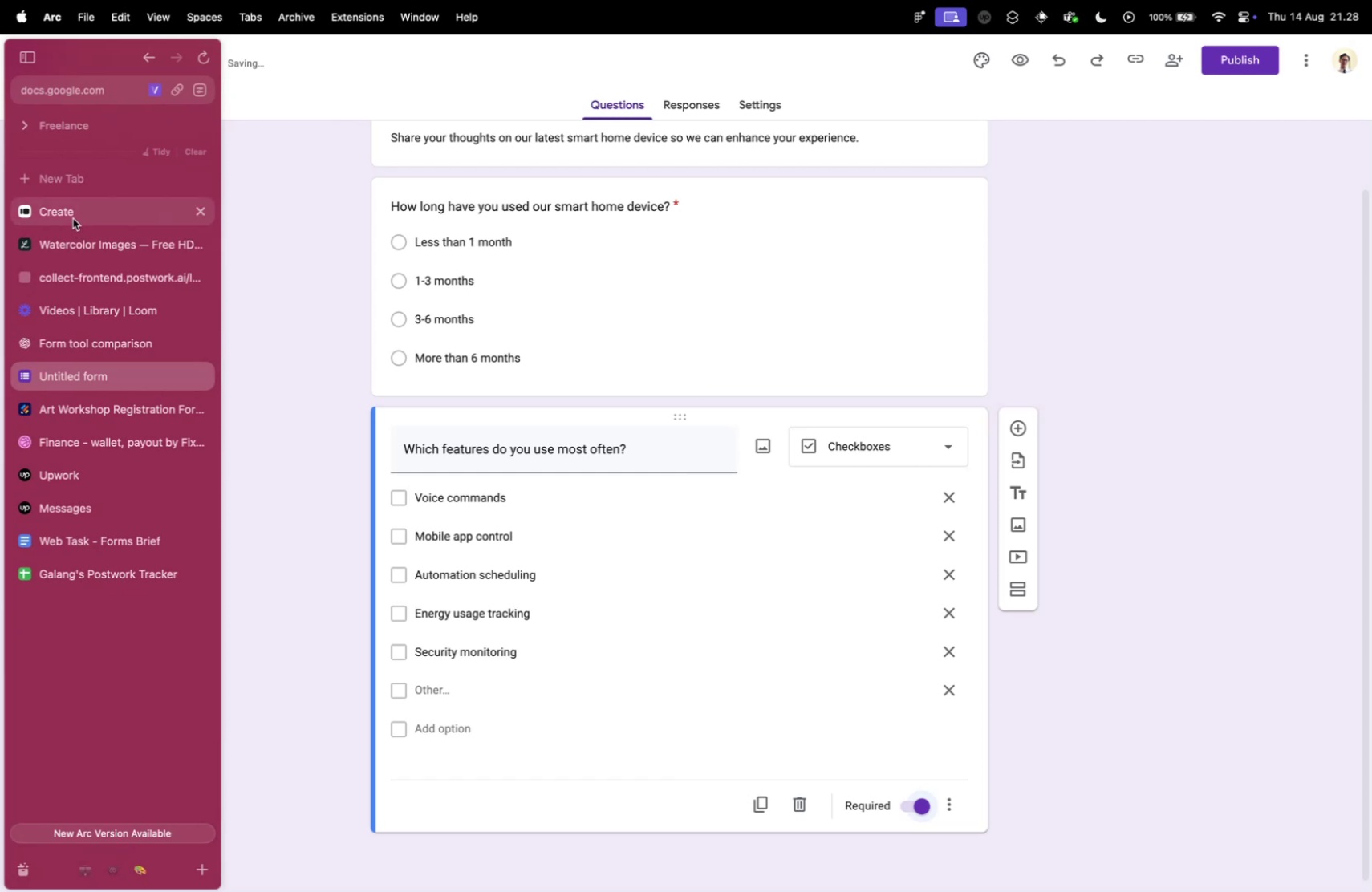 
left_click([90, 281])
 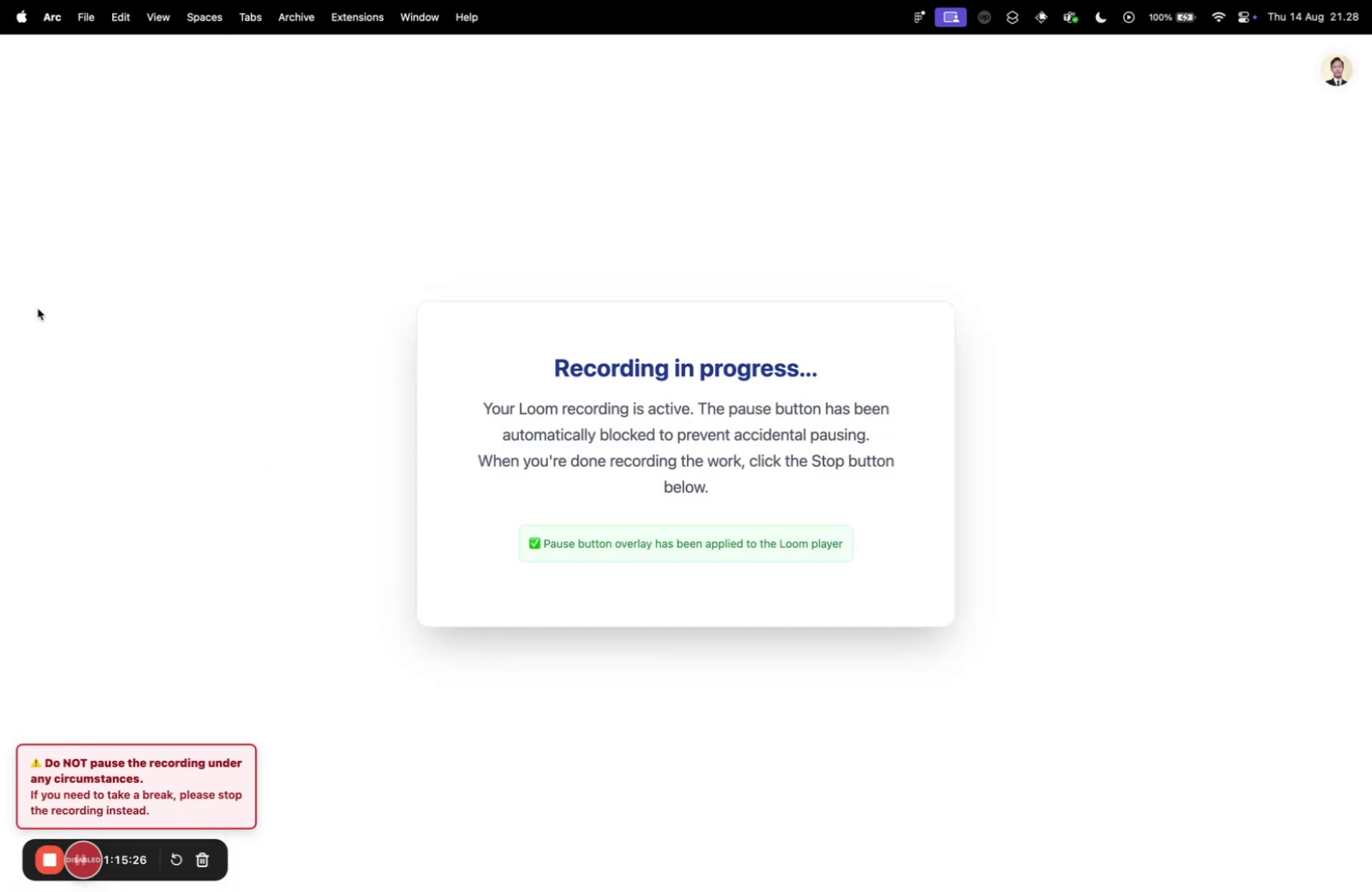 
wait(7.93)
 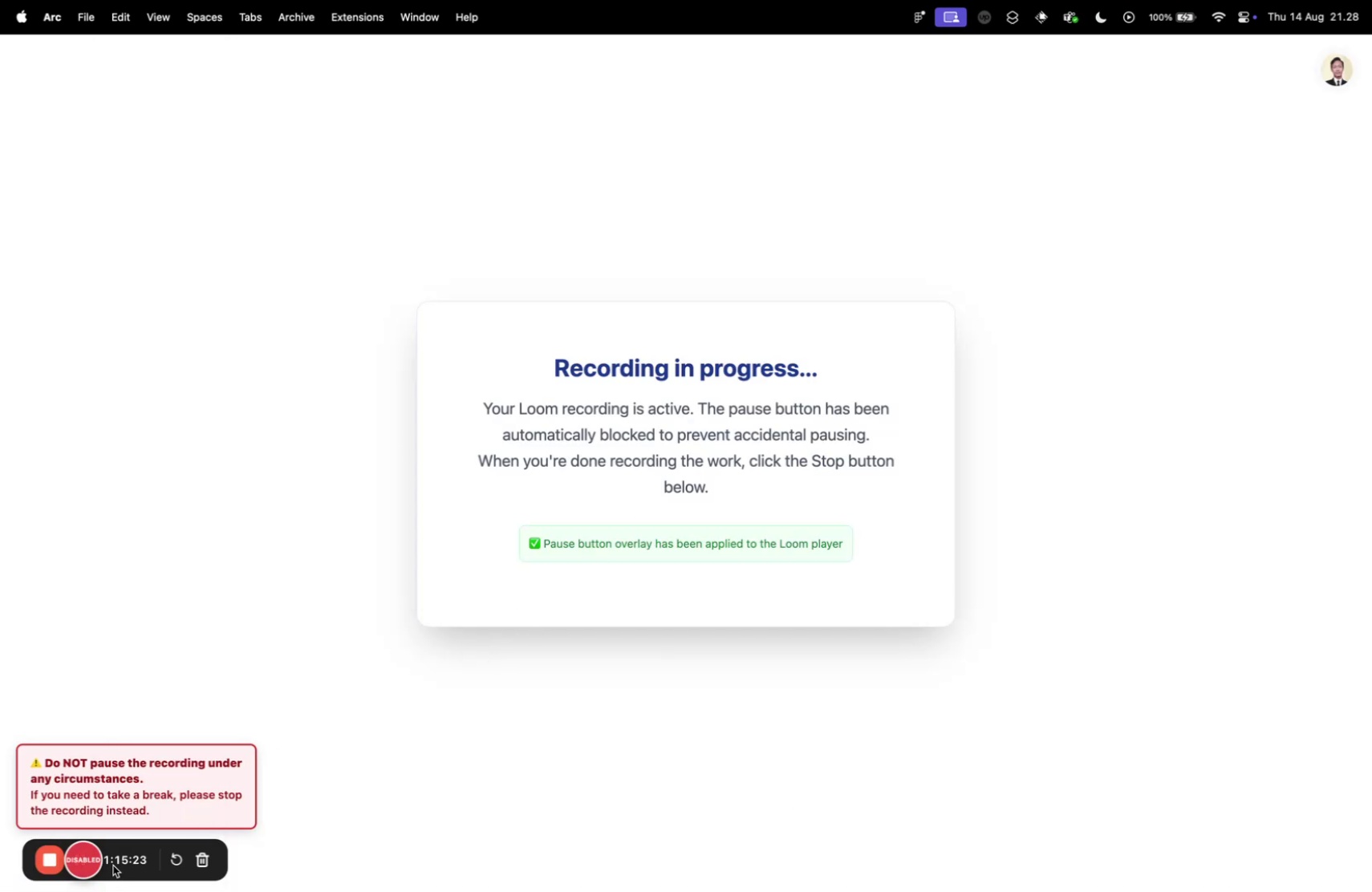 
key(Control+ControlLeft)
 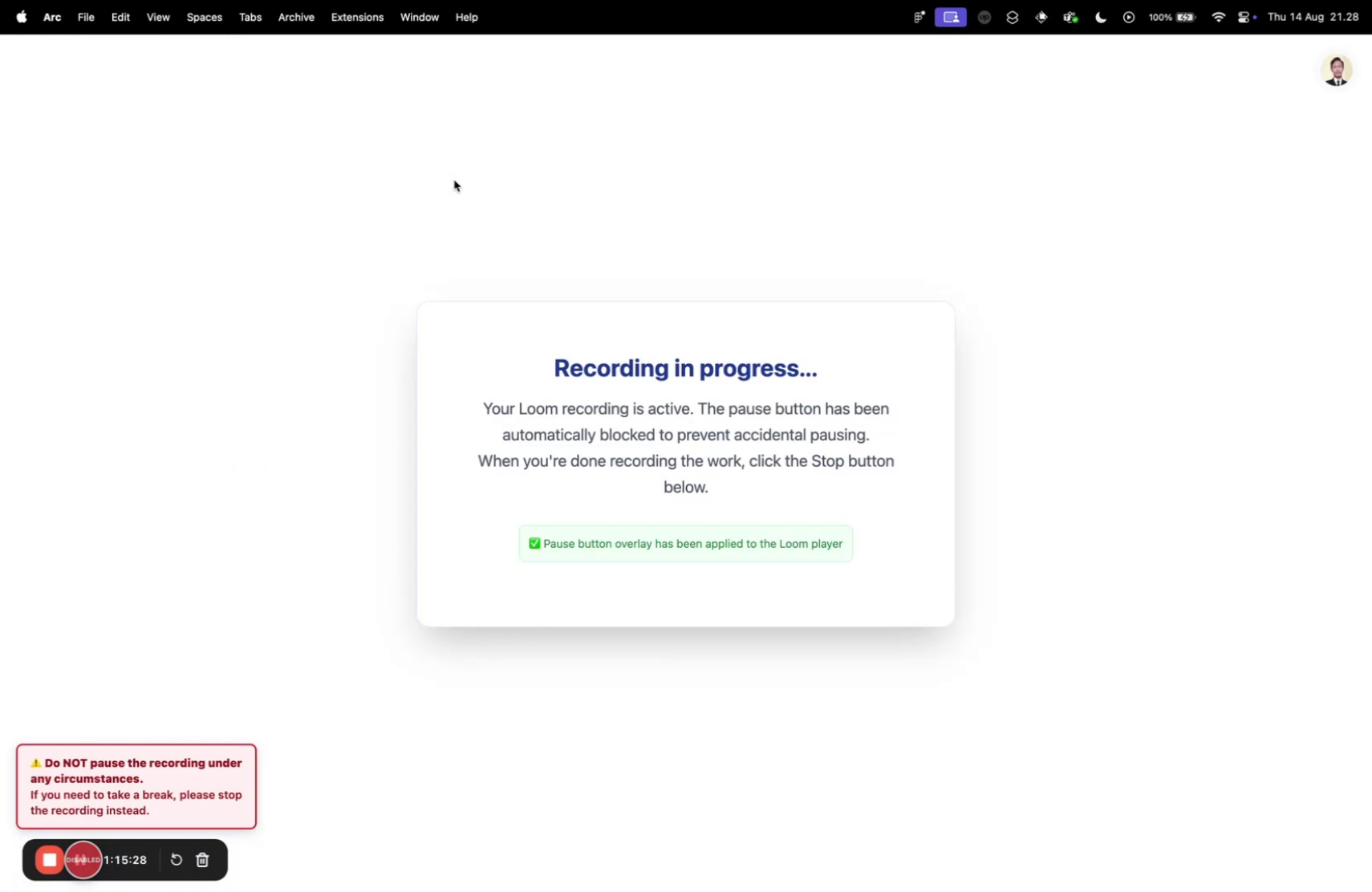 
key(Control+Tab)
 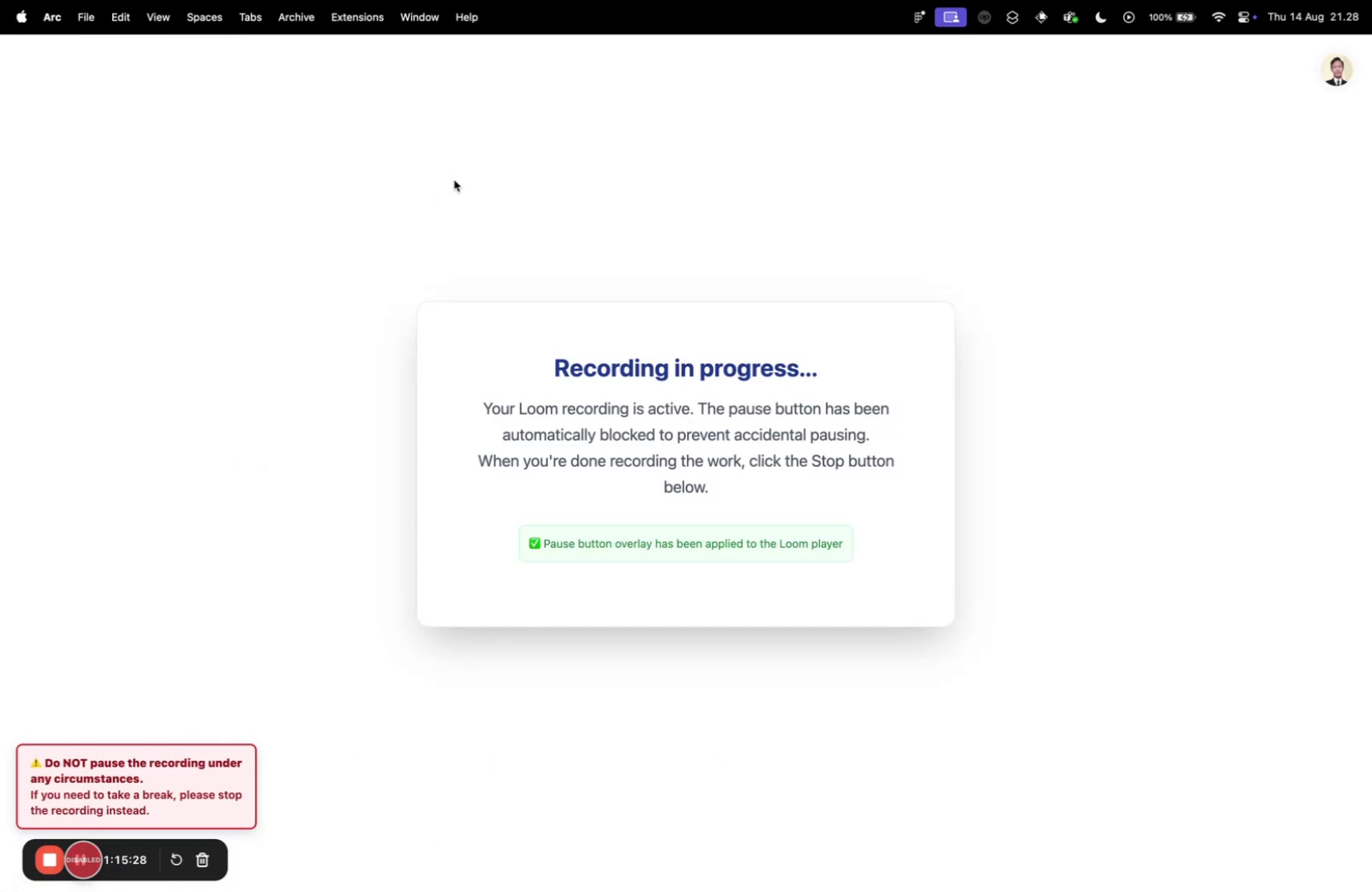 
key(Control+Tab)
 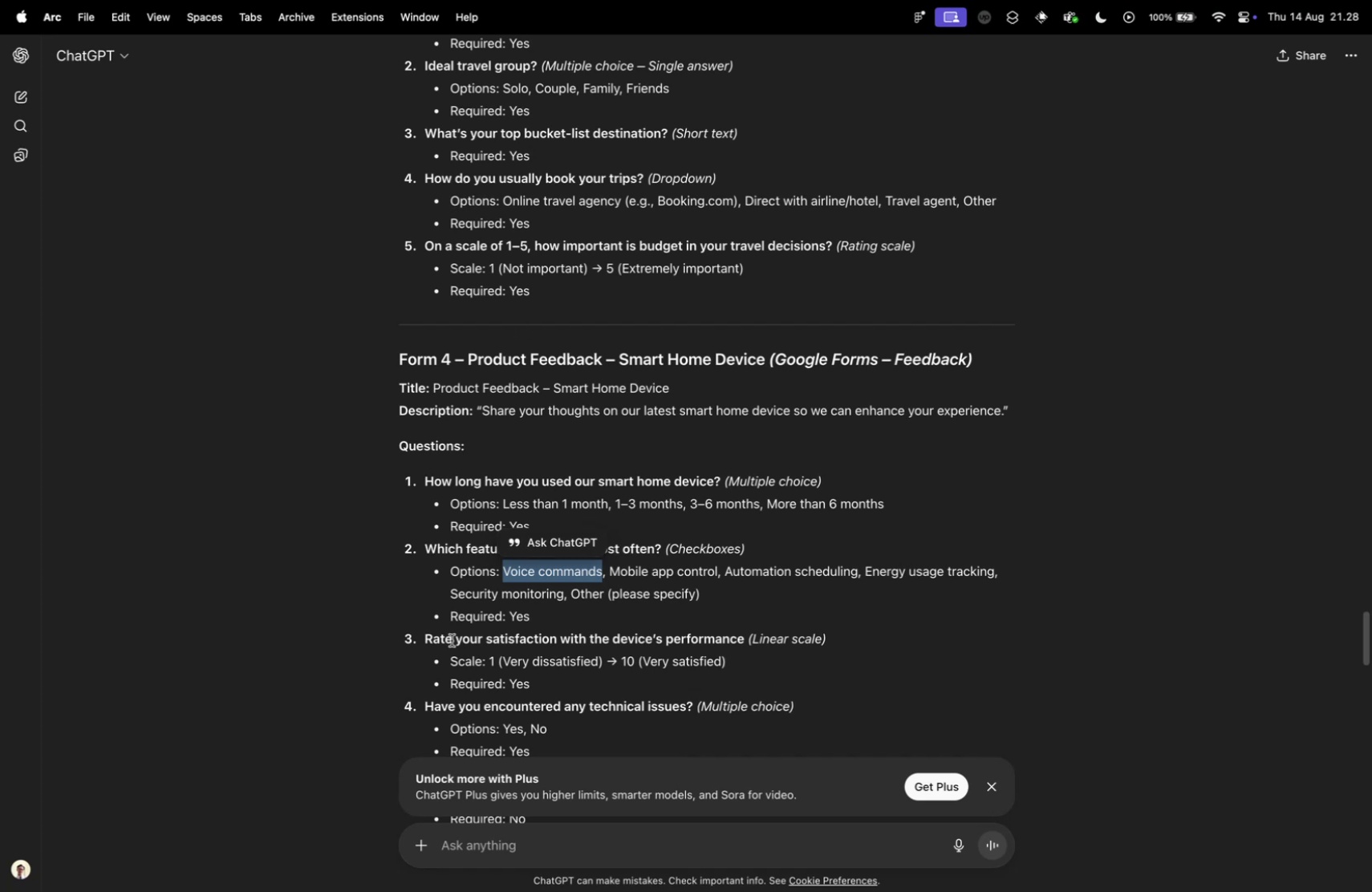 
wait(8.2)
 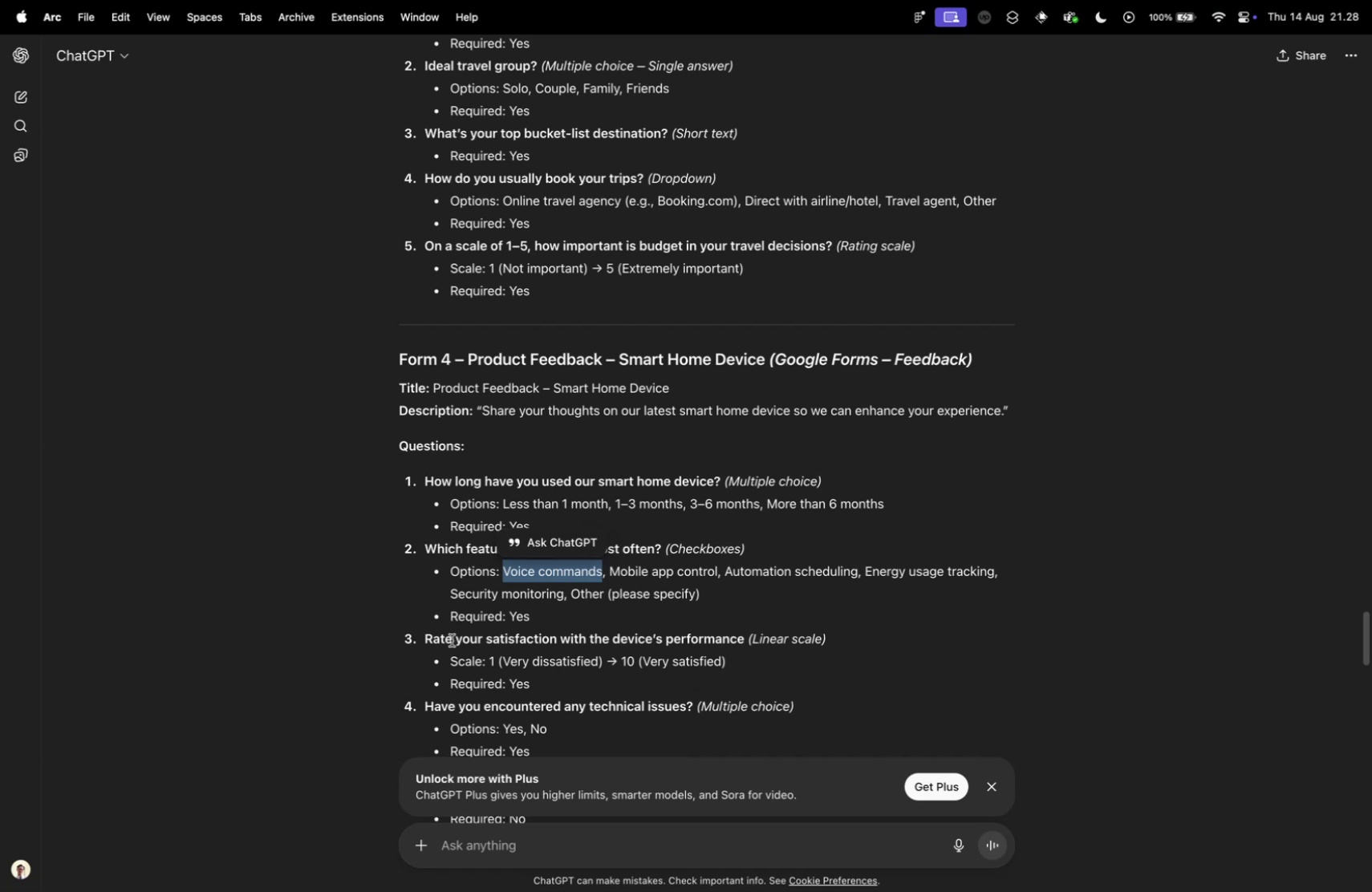 
left_click_drag(start_coordinate=[424, 639], to_coordinate=[744, 635])
 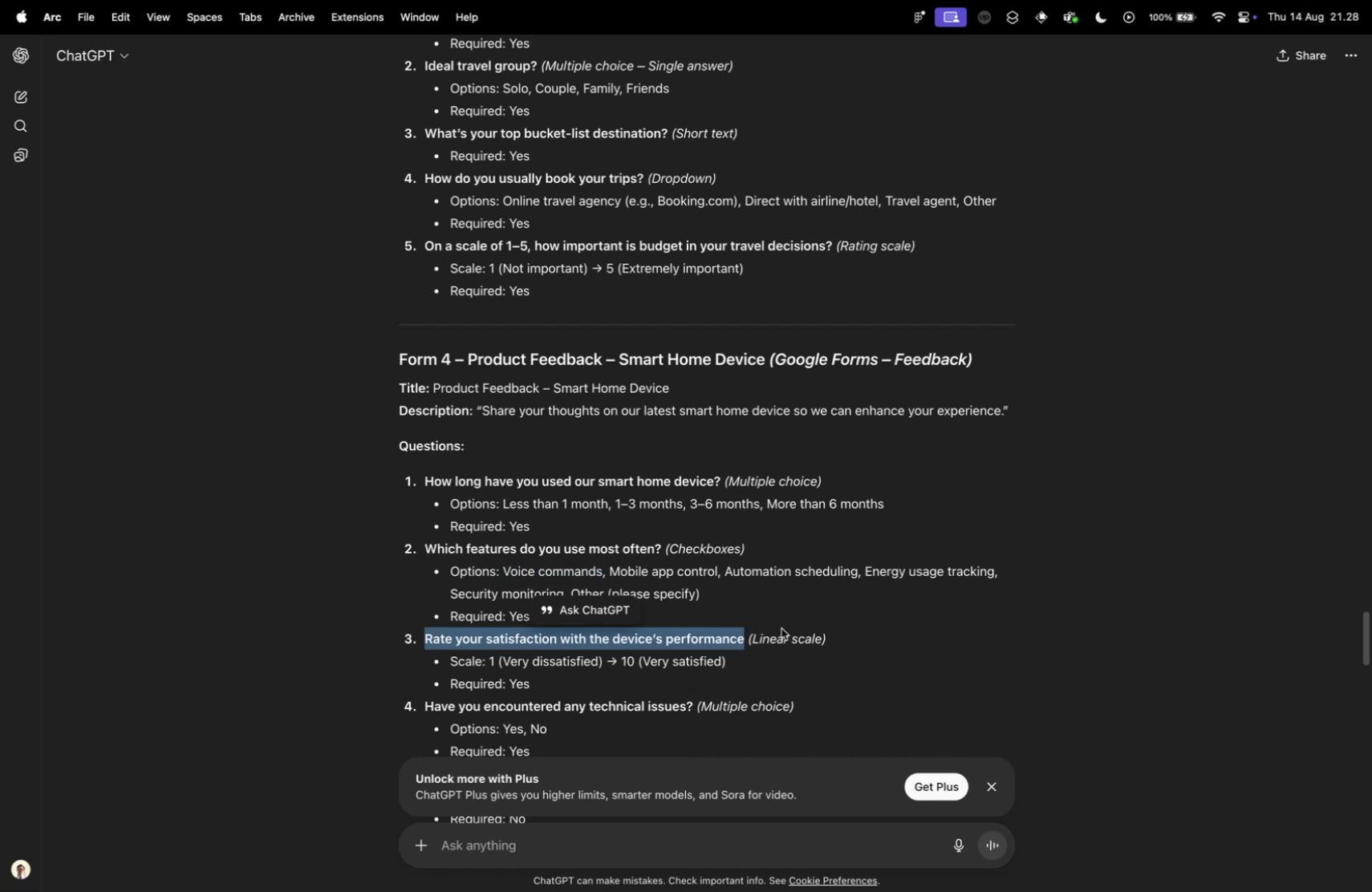 
key(Meta+CommandLeft)
 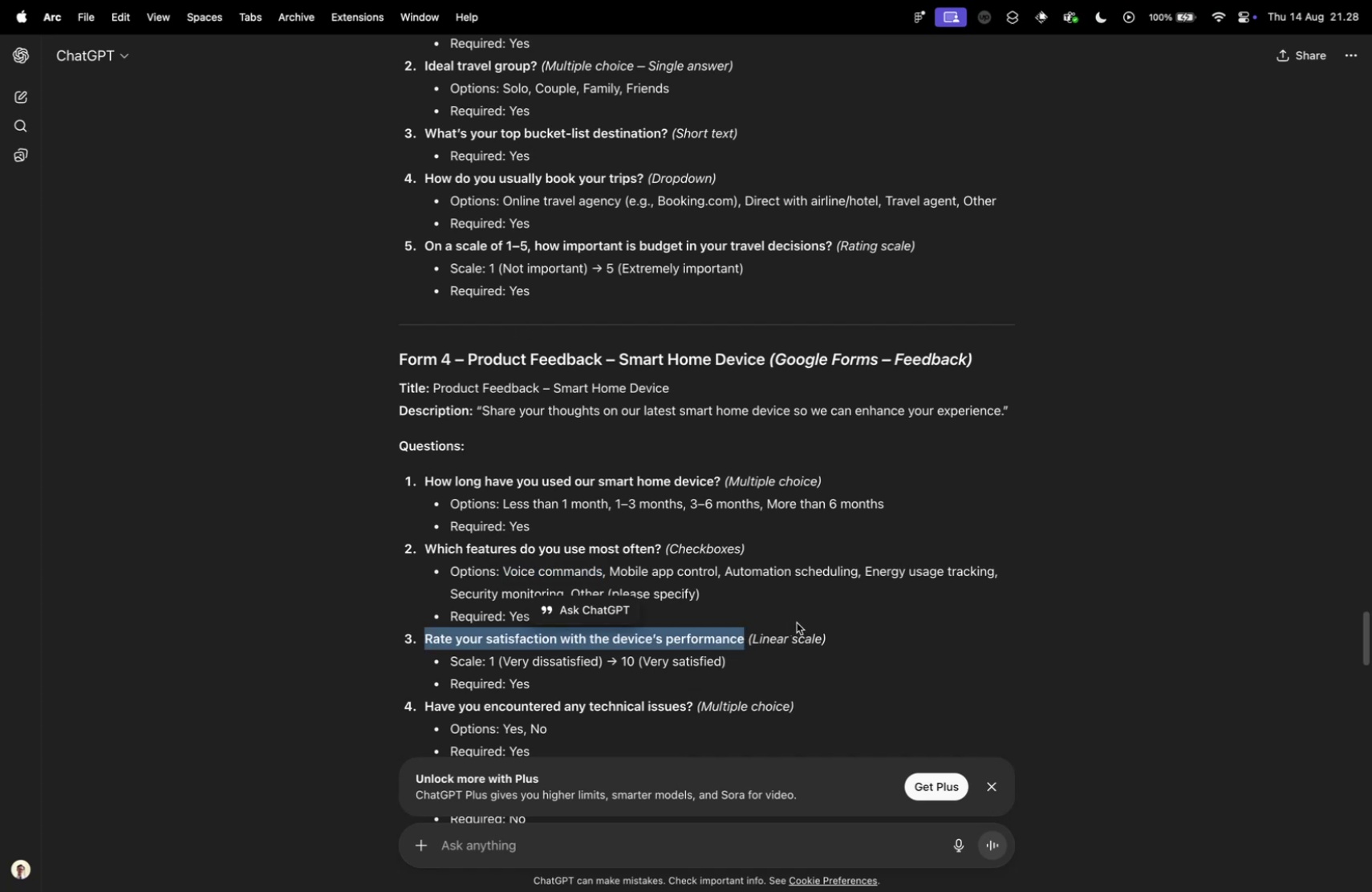 
key(Meta+C)
 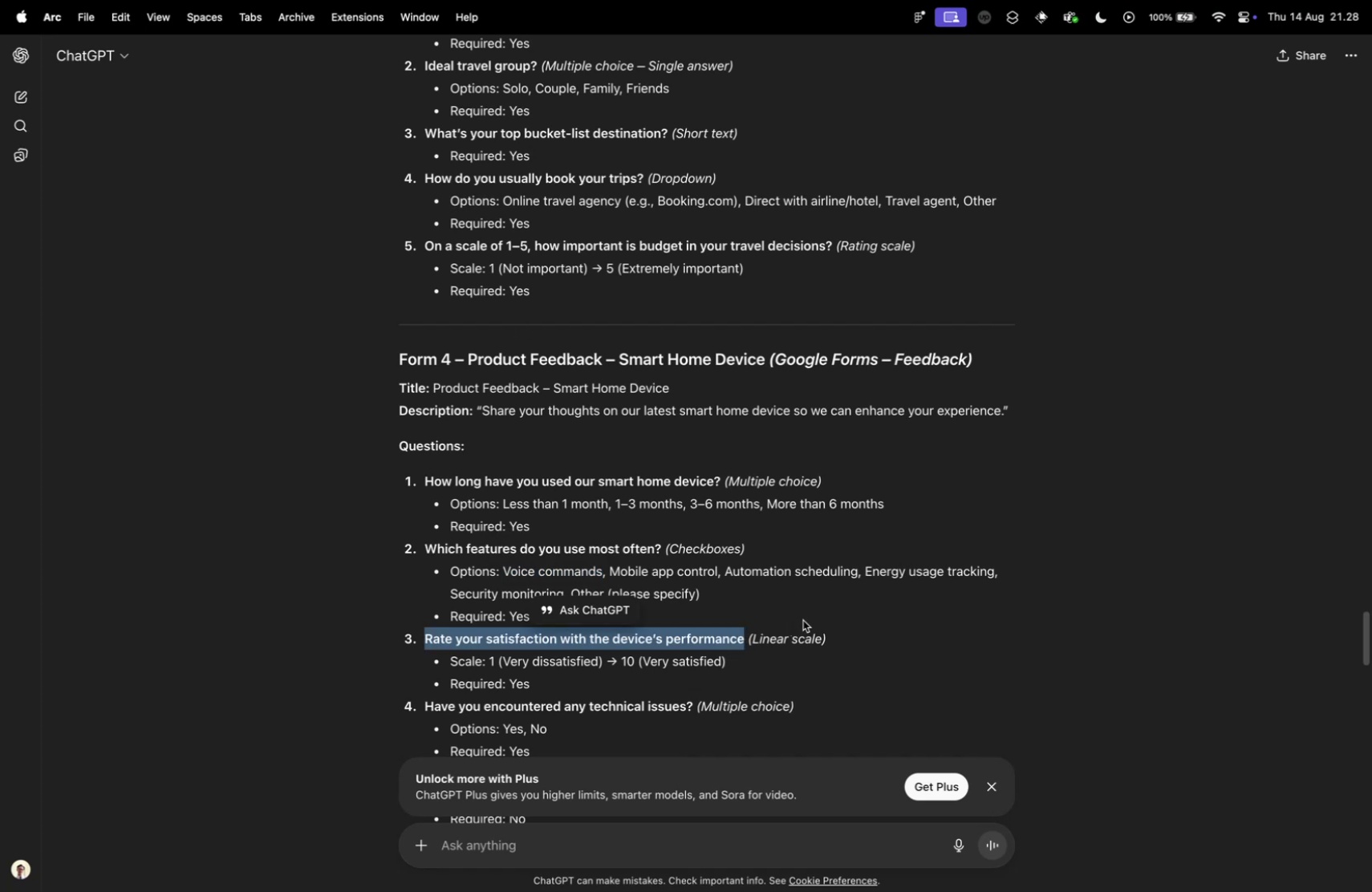 
key(Control+ControlLeft)
 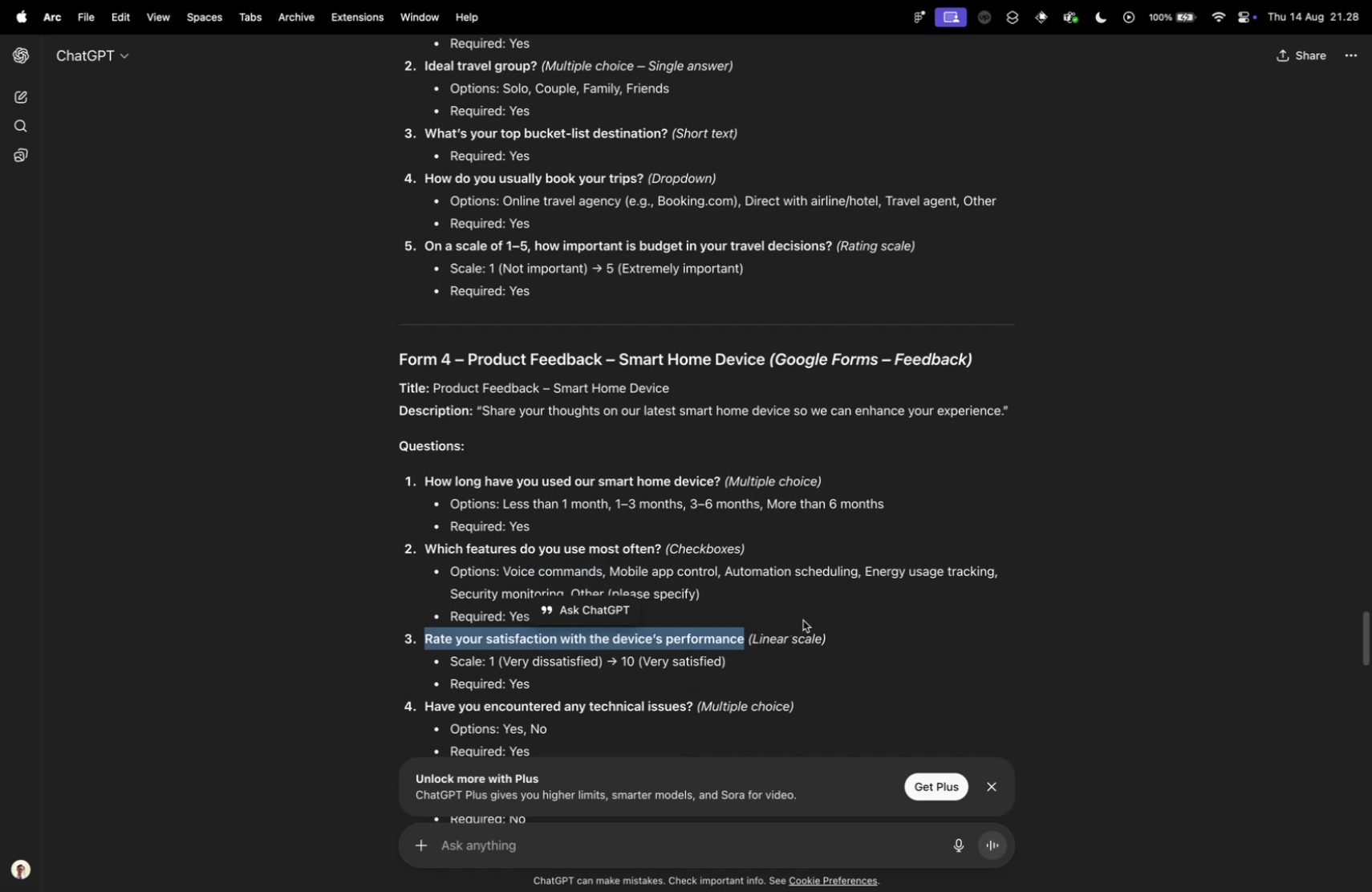 
key(Control+Tab)
 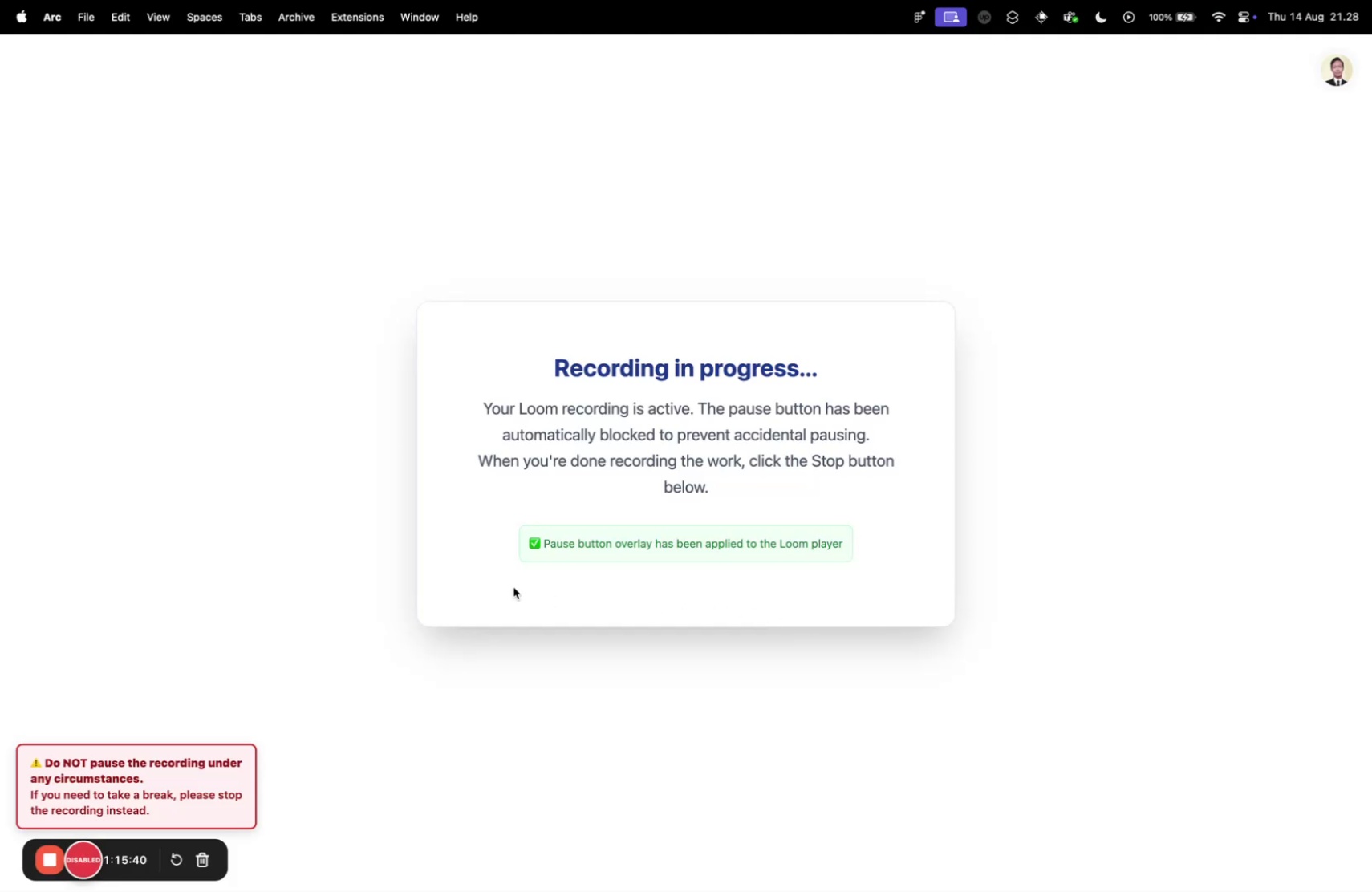 
key(Control+ControlLeft)
 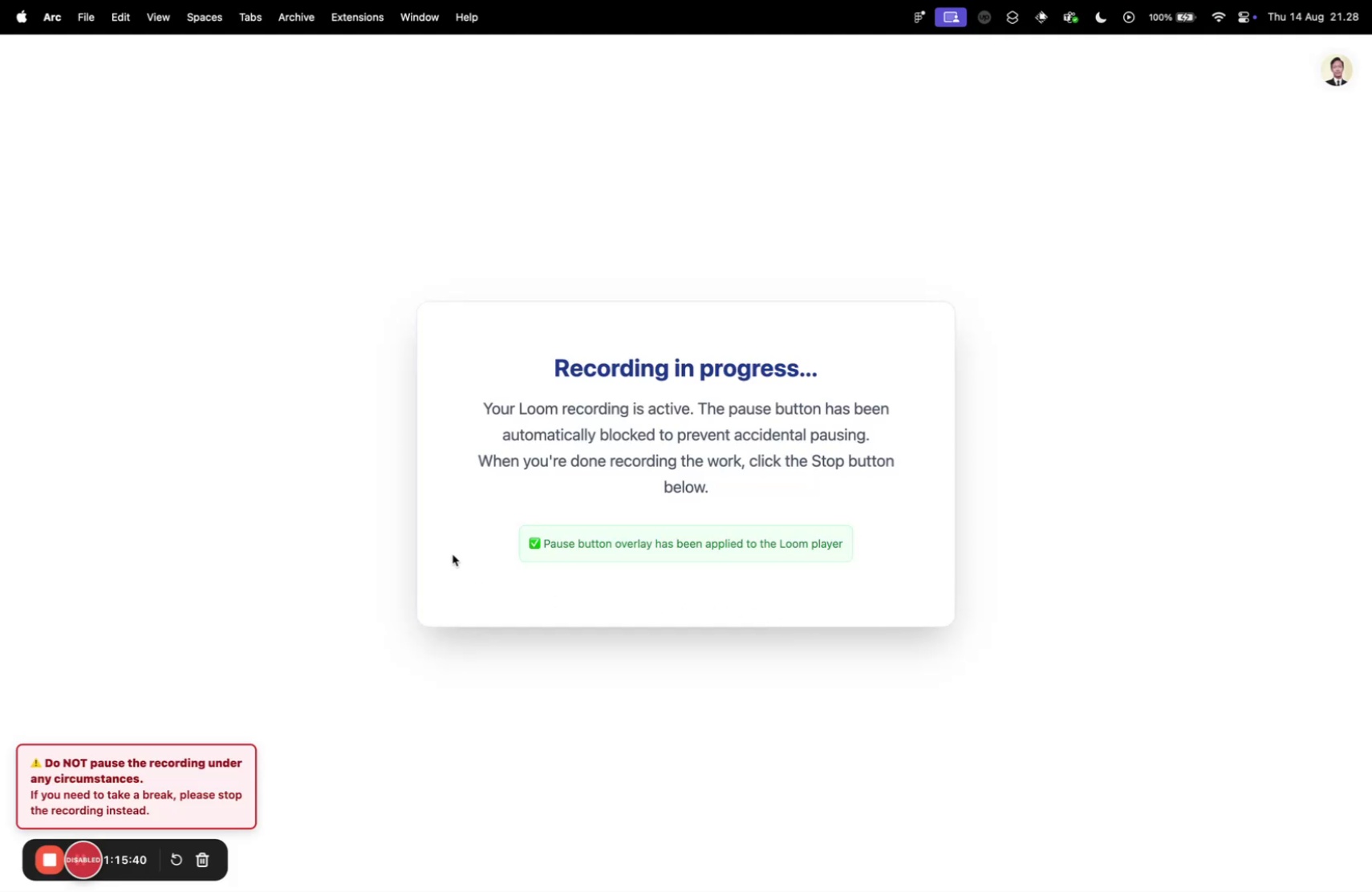 
key(Control+Tab)
 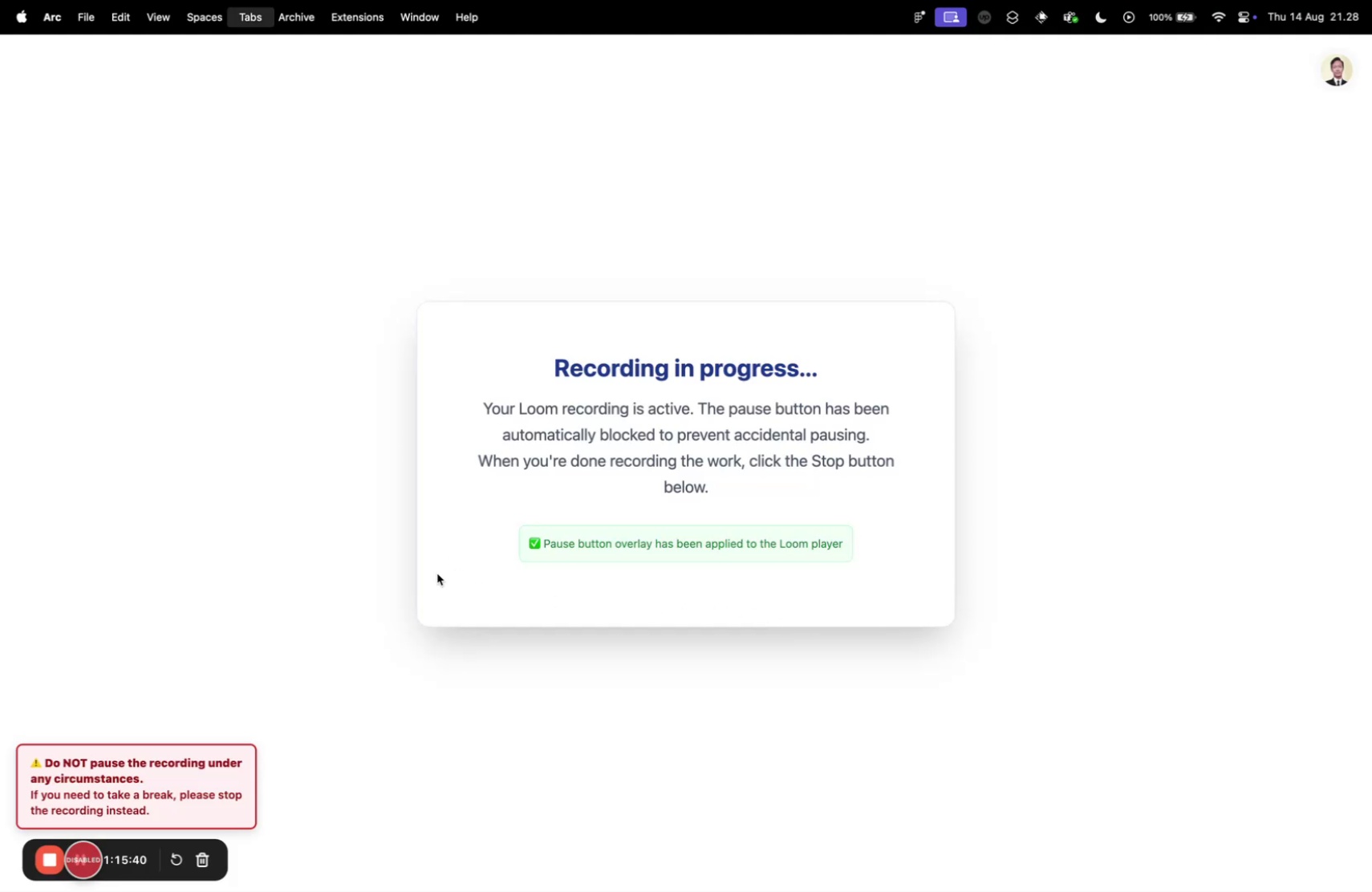 
key(Control+Tab)
 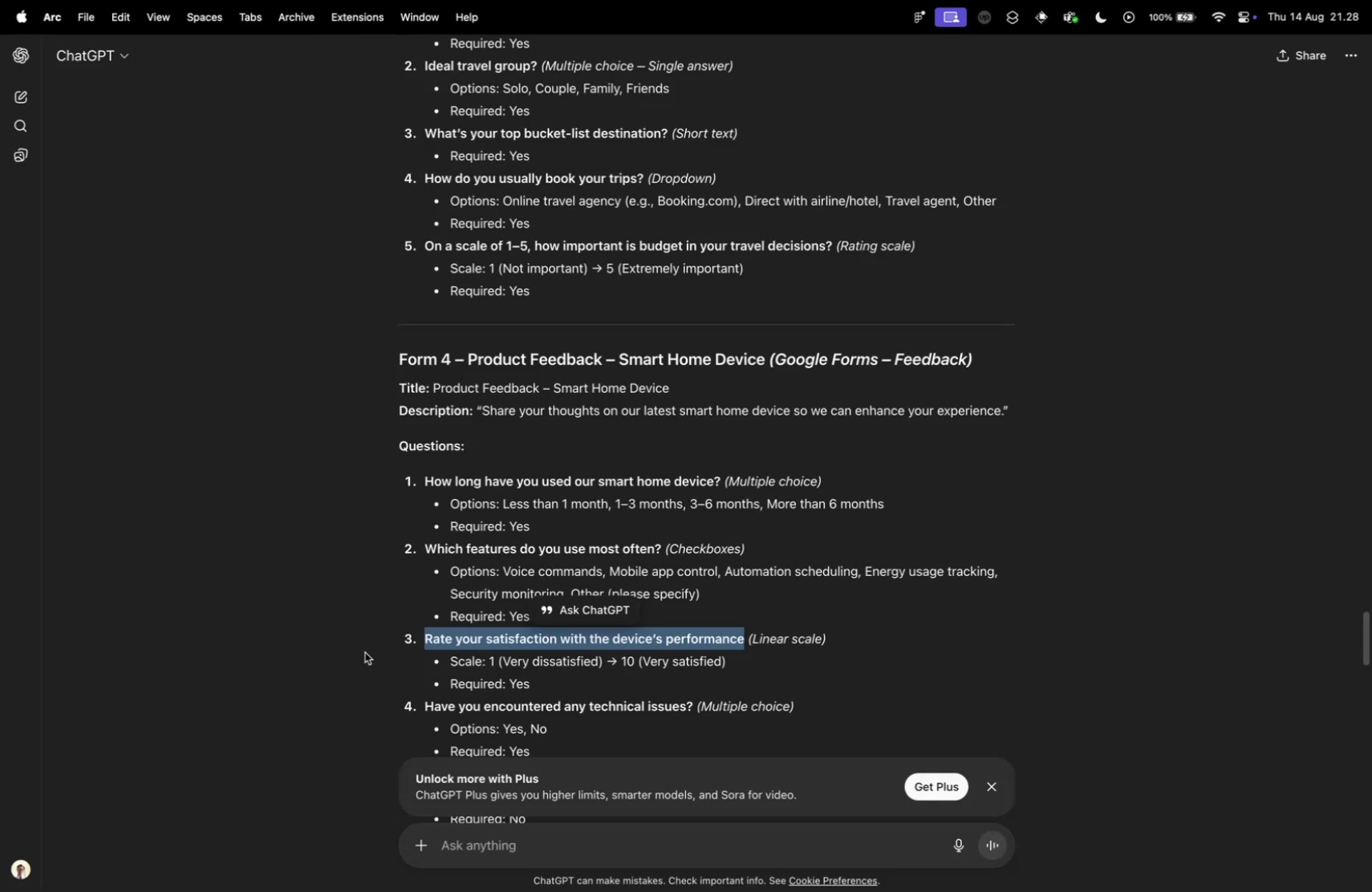 
key(Control+Tab)
 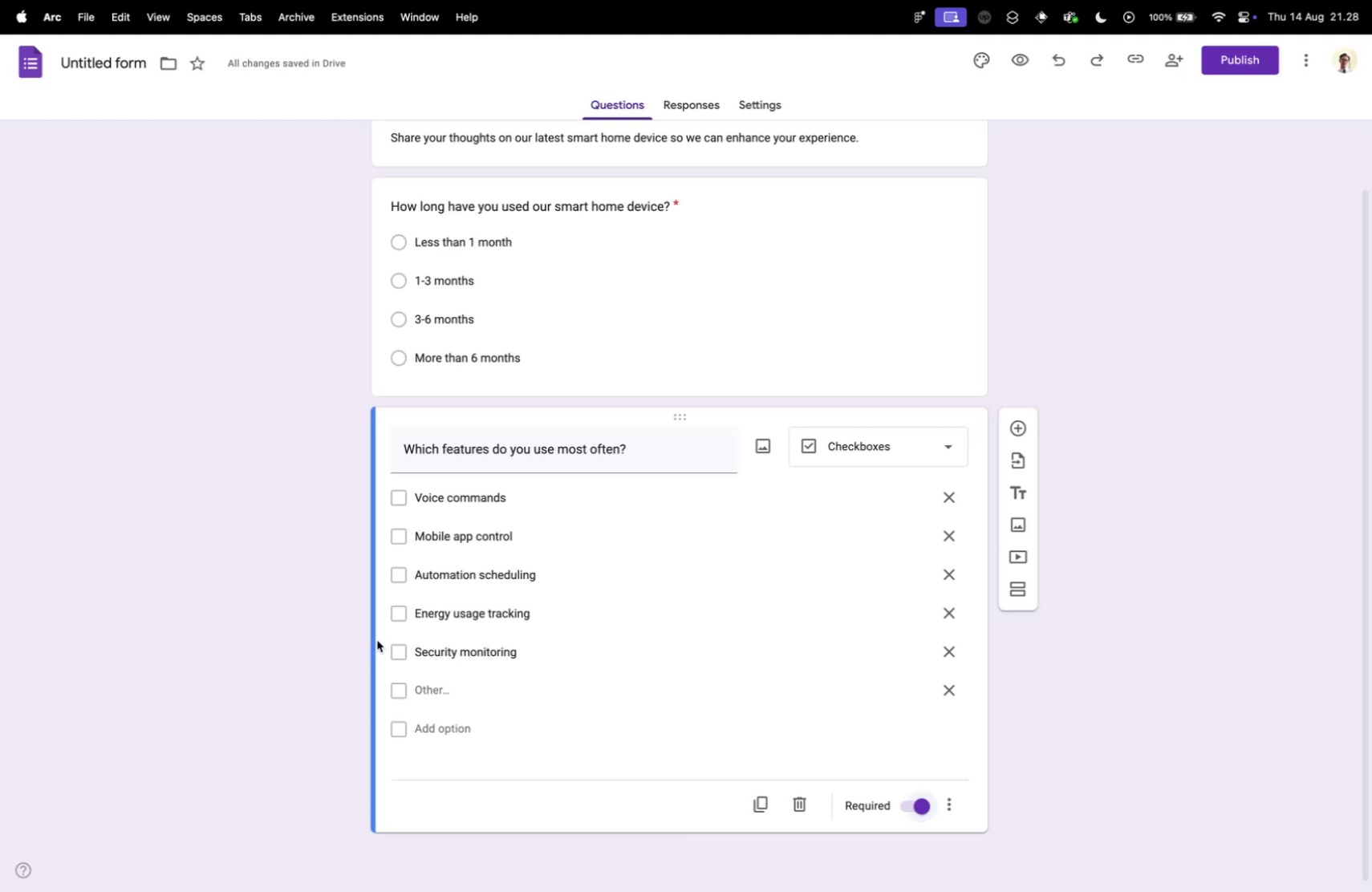 
scroll: coordinate [621, 699], scroll_direction: down, amount: 20.0
 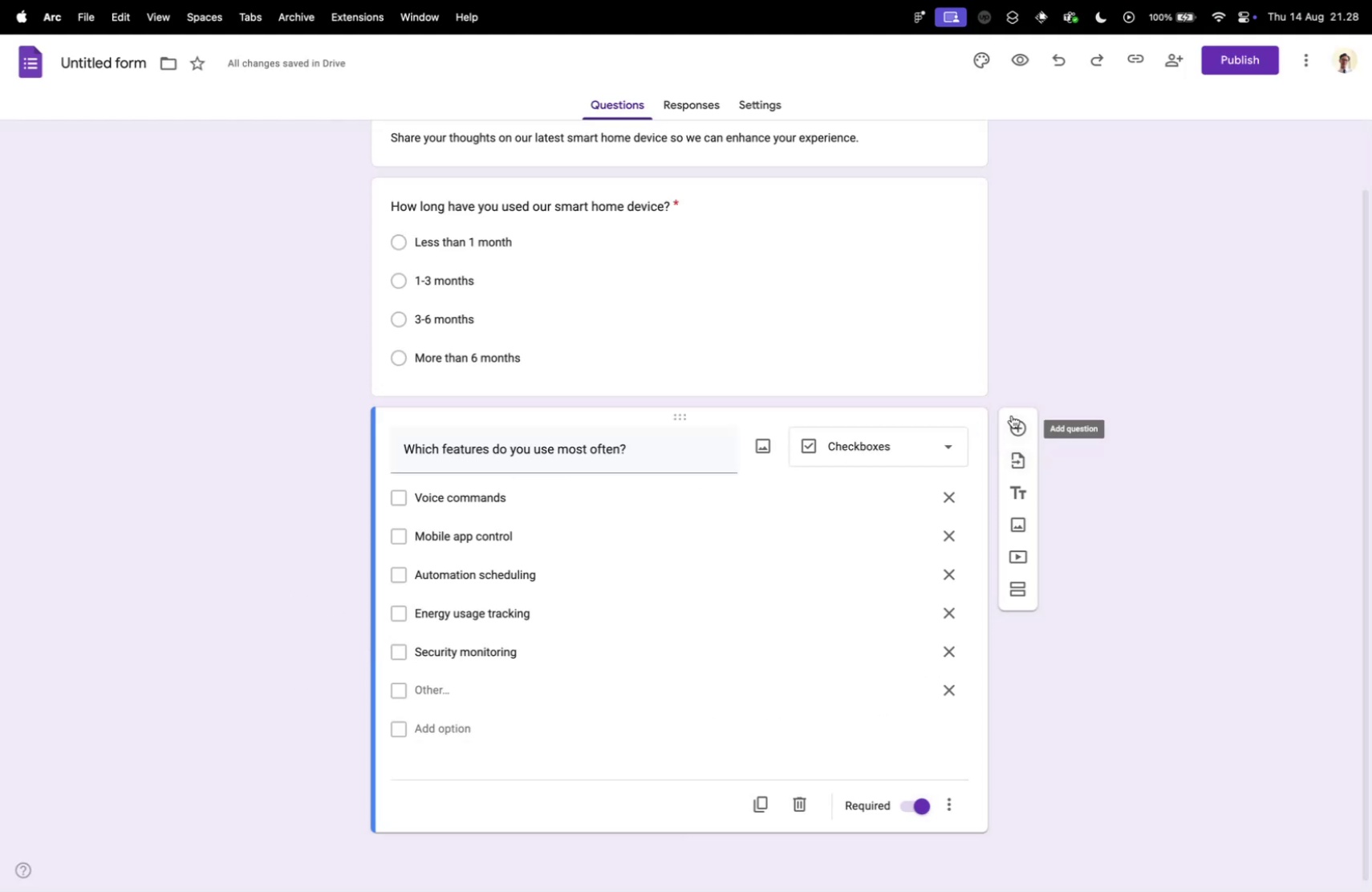 
left_click([1018, 424])
 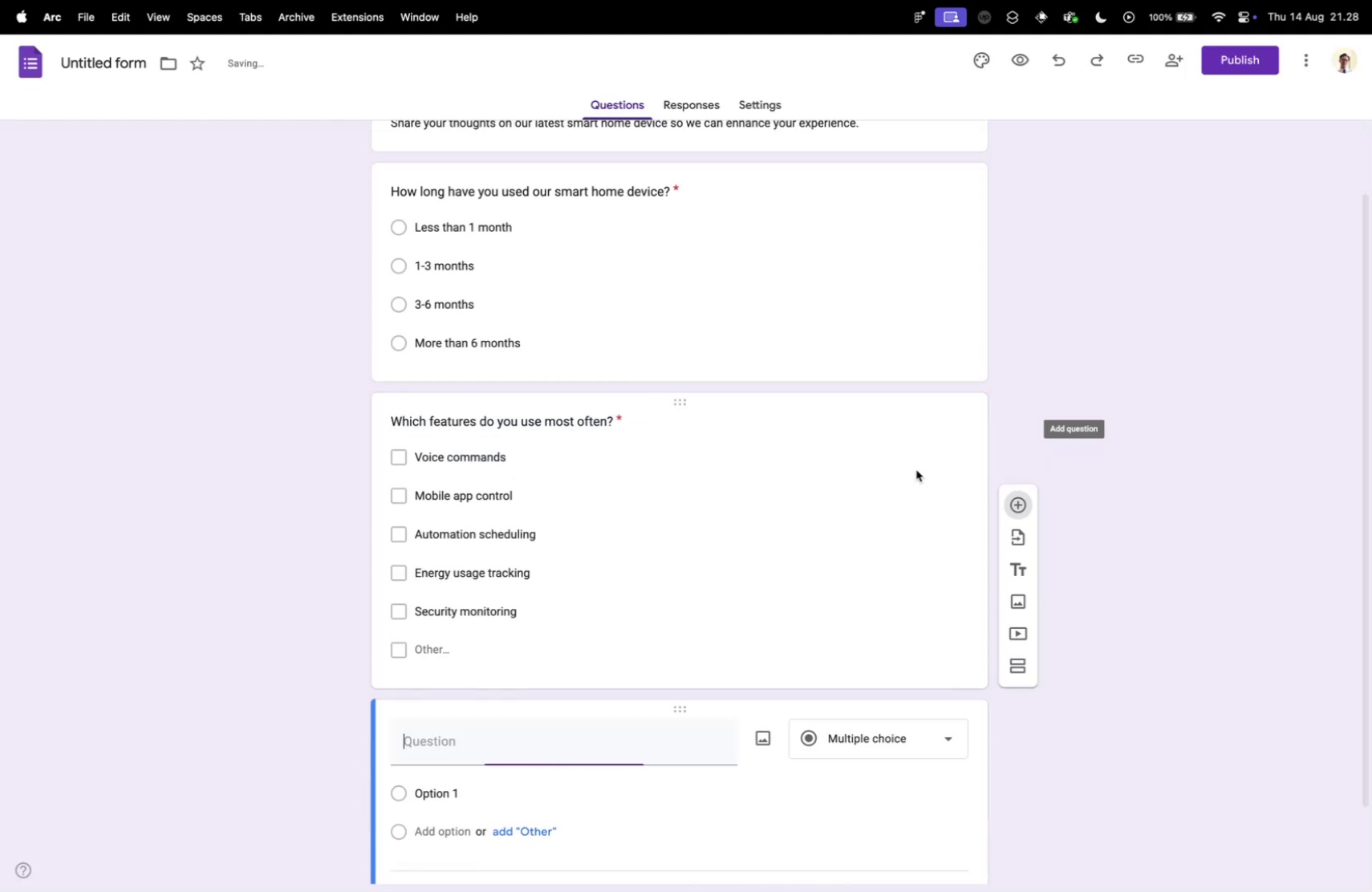 
scroll: coordinate [542, 610], scroll_direction: down, amount: 10.0
 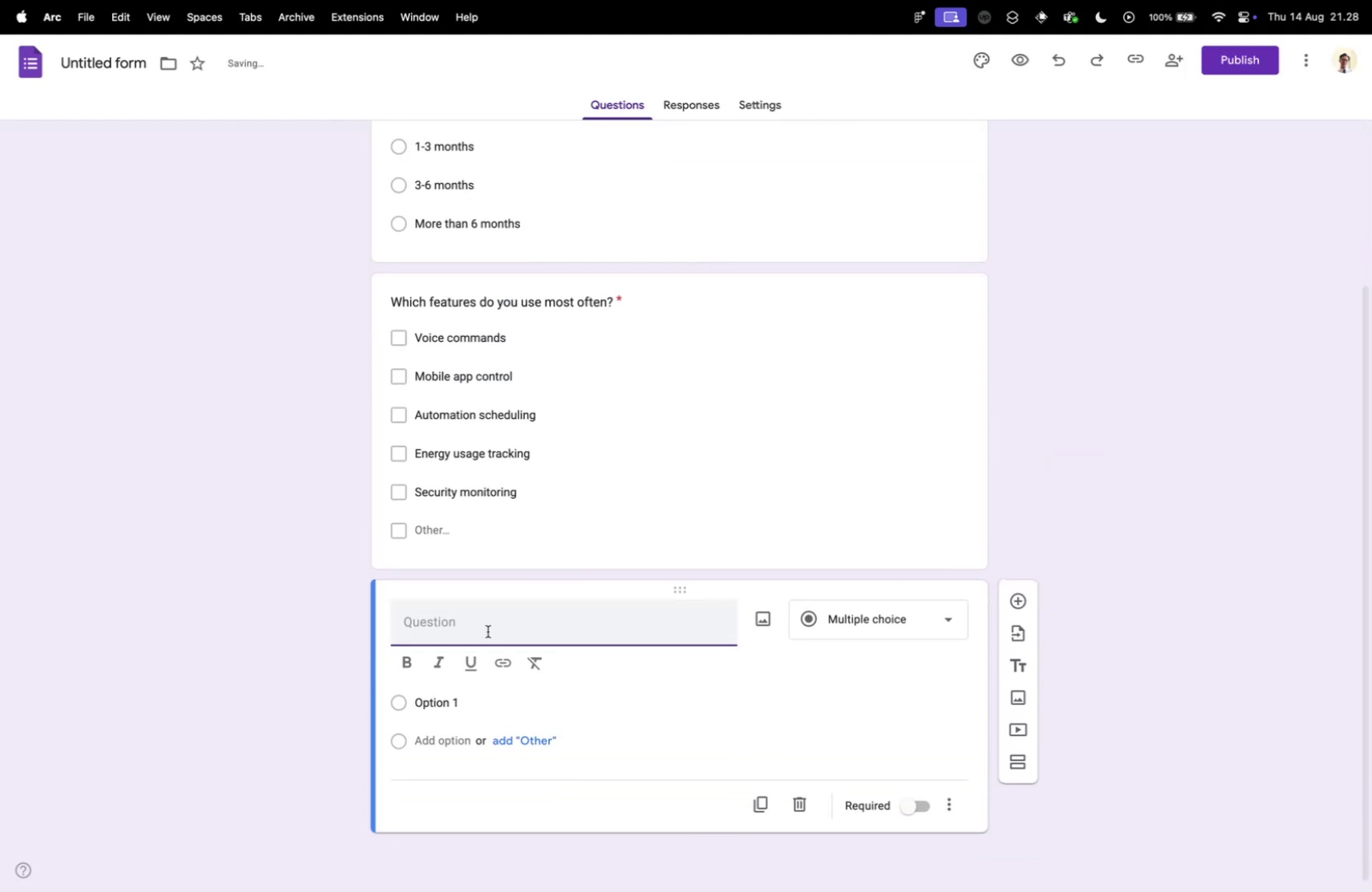 
key(Meta+CommandLeft)
 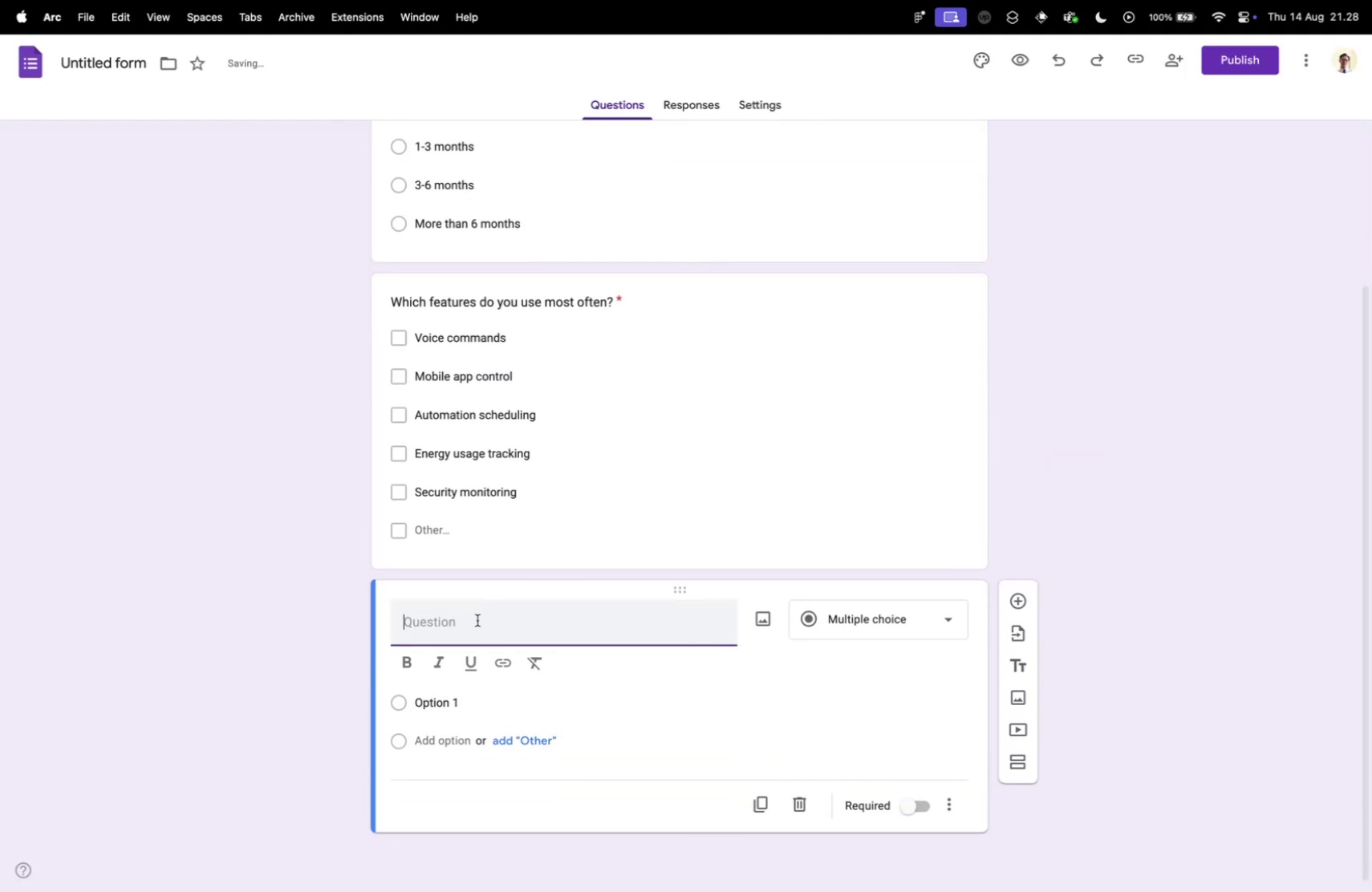 
left_click([477, 619])
 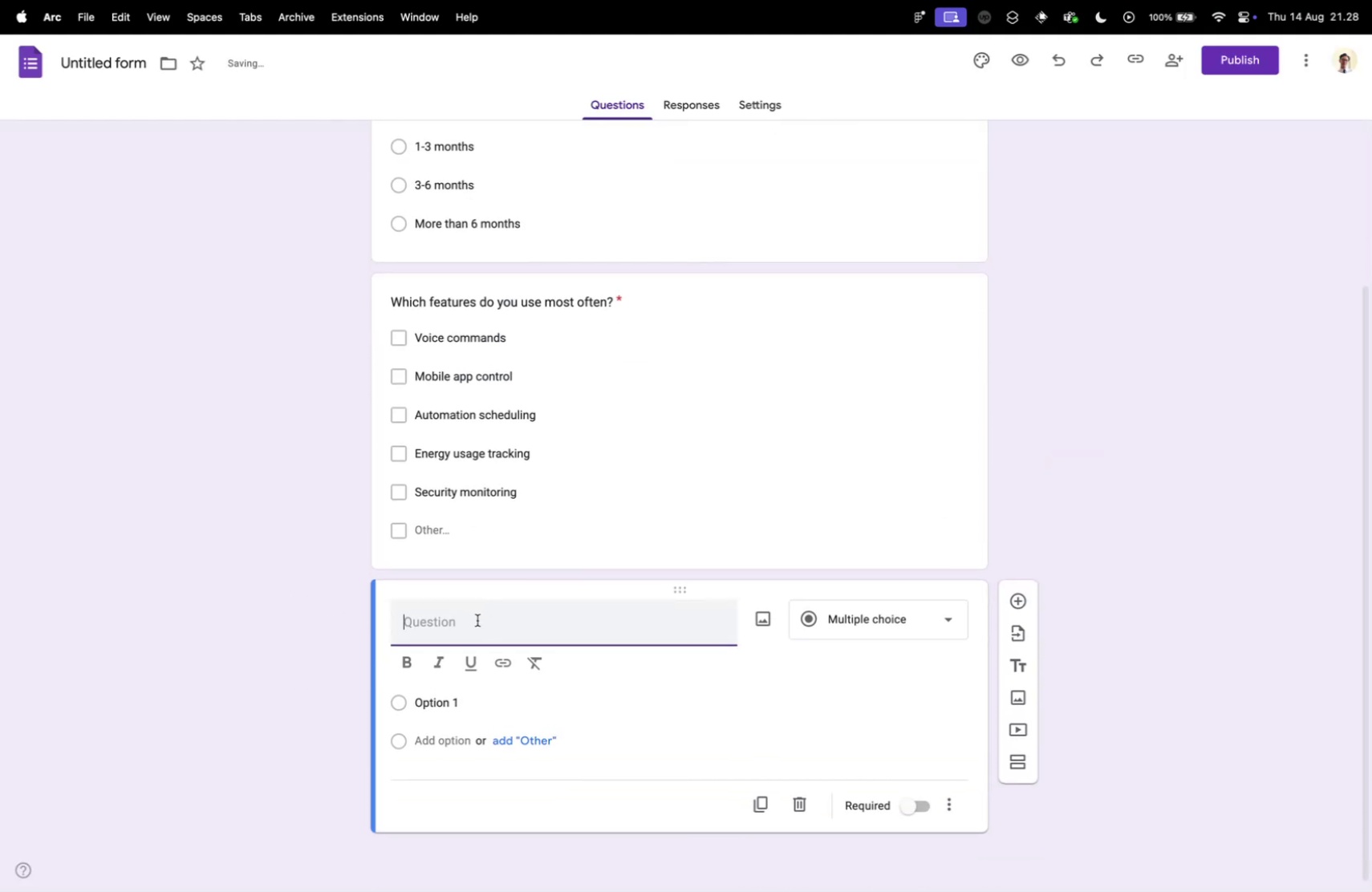 
key(Meta+V)
 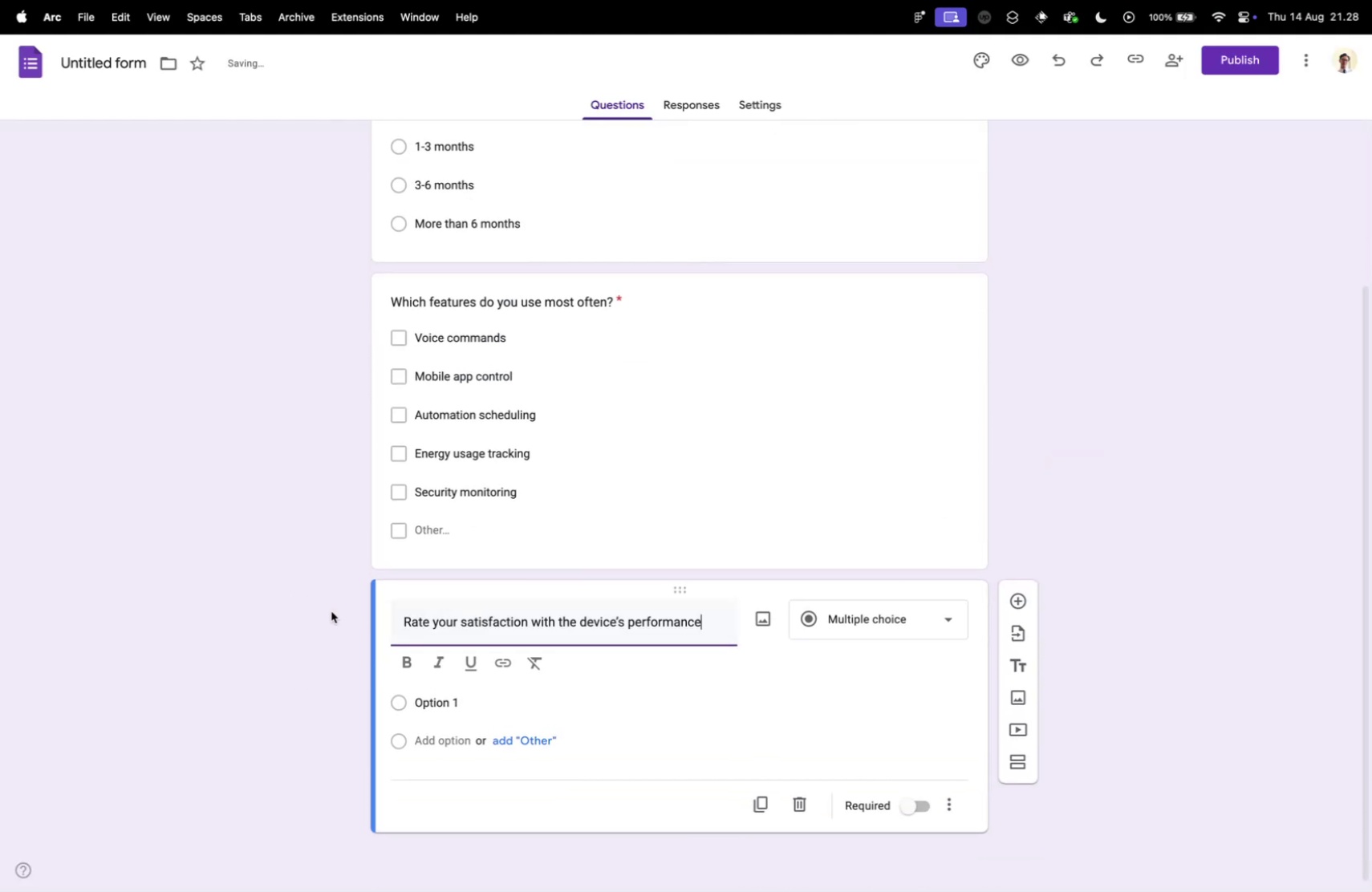 
left_click([274, 610])
 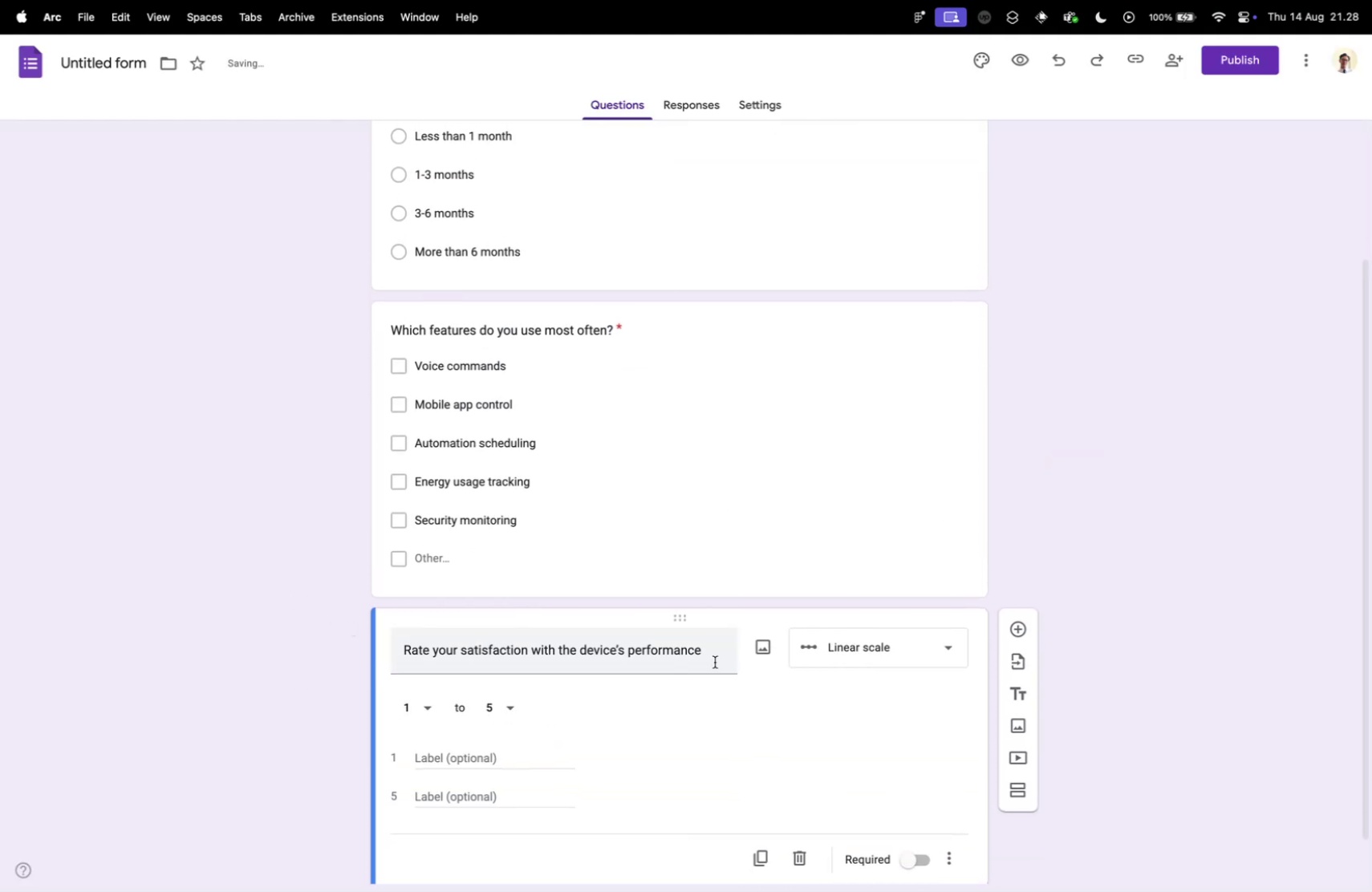 
scroll: coordinate [586, 673], scroll_direction: down, amount: 5.0
 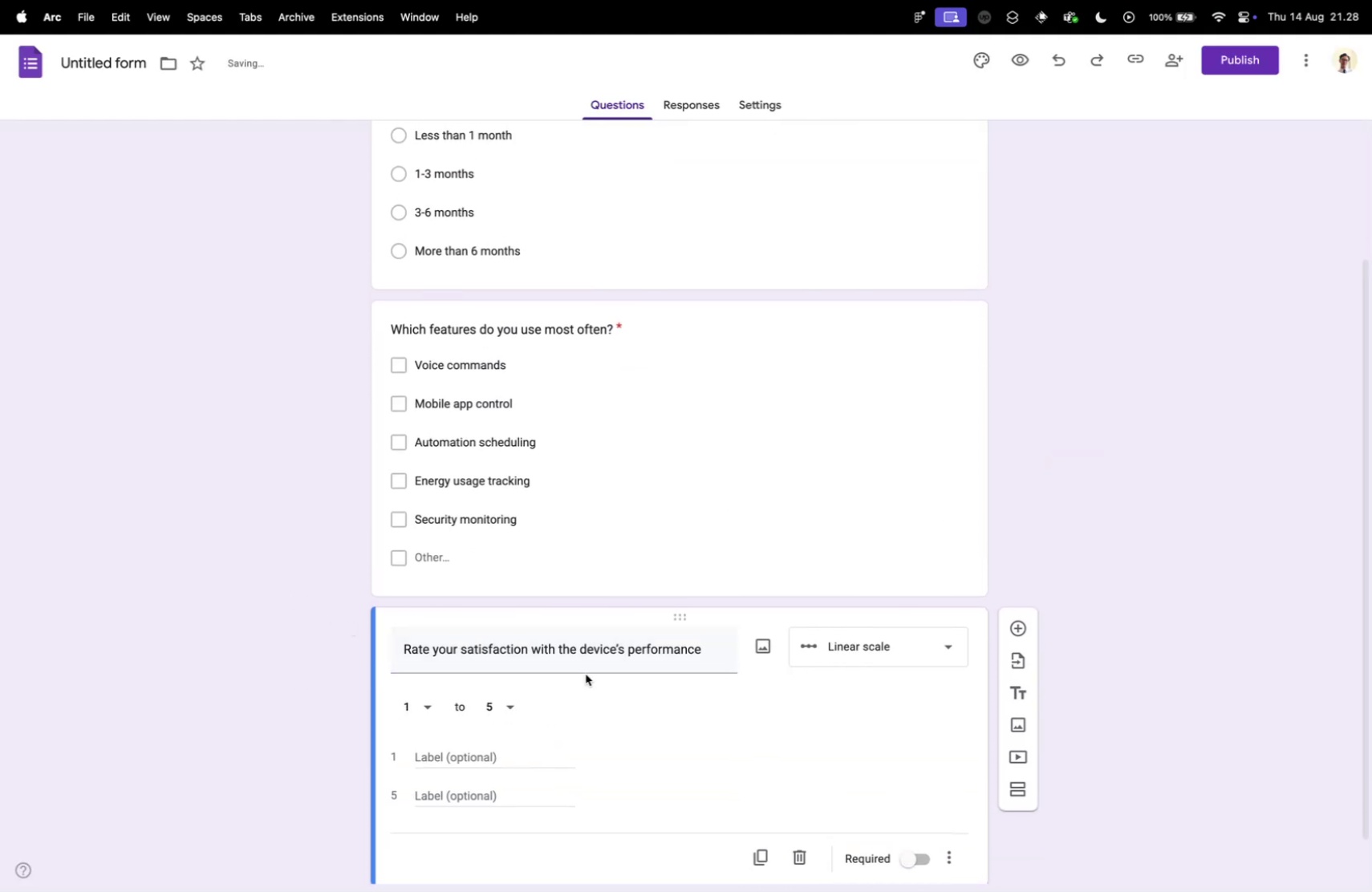 
key(Control+ControlLeft)
 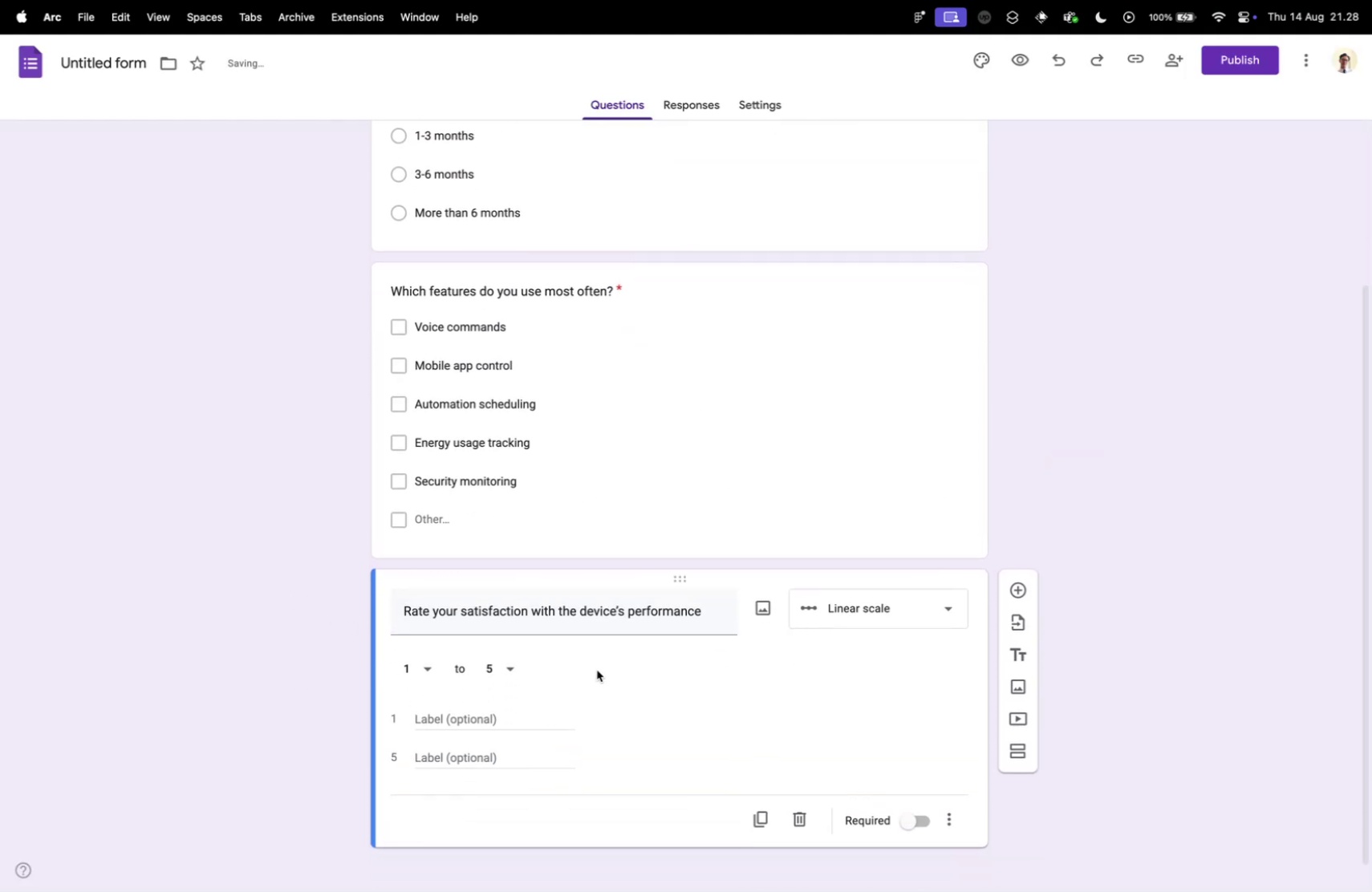 
key(Control+Tab)
 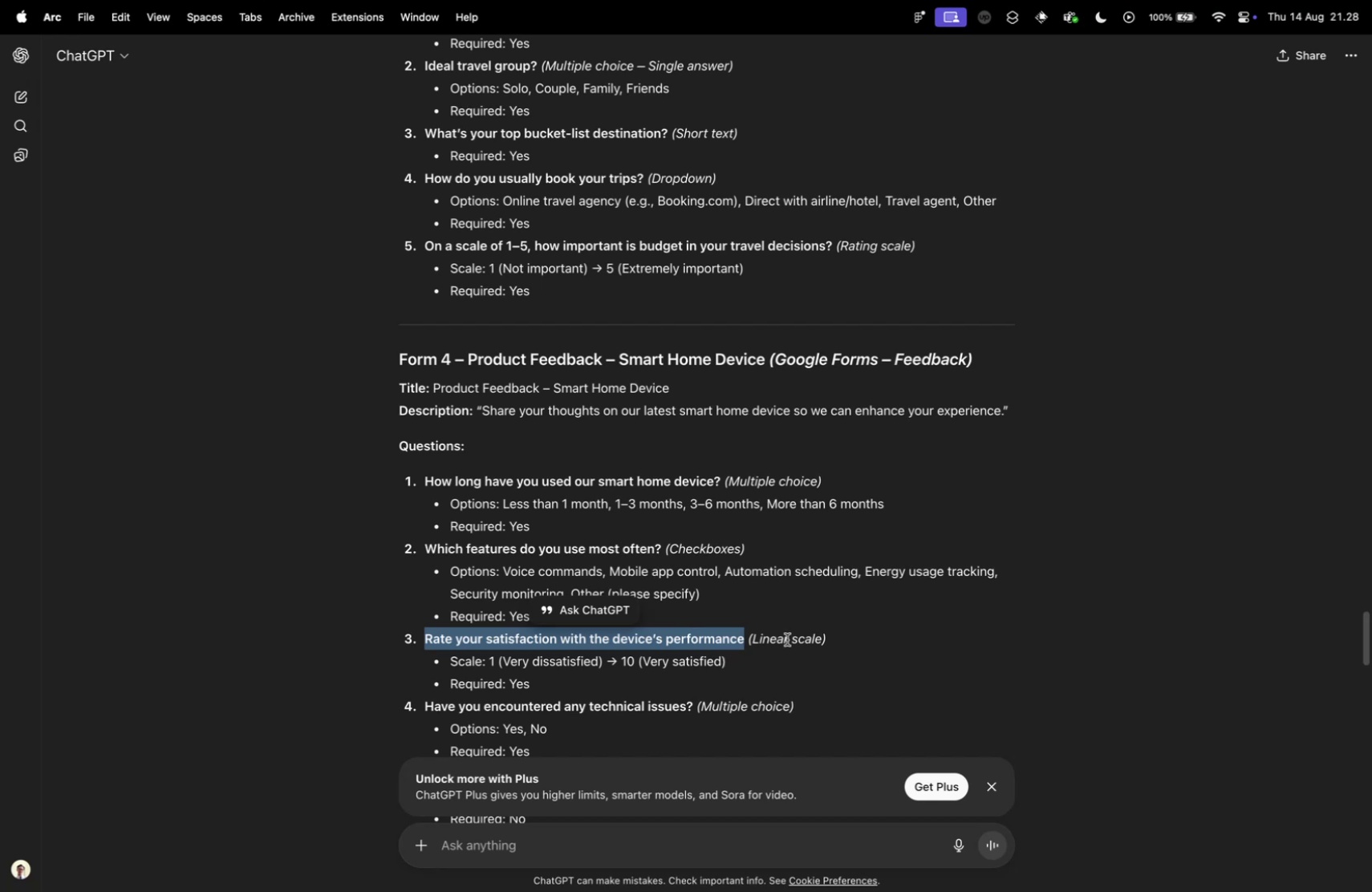 
key(Control+ControlLeft)
 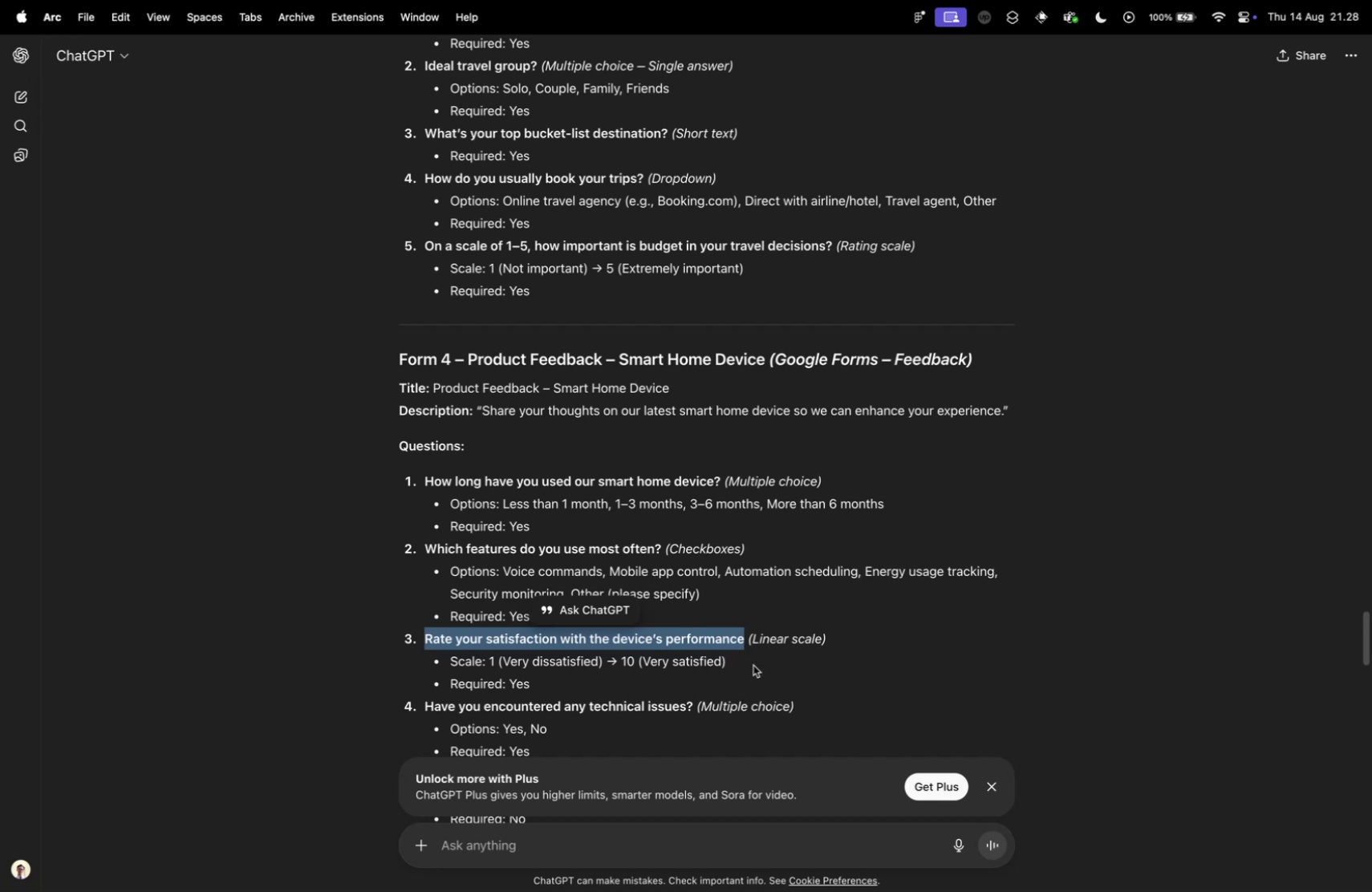 
key(Control+ControlLeft)
 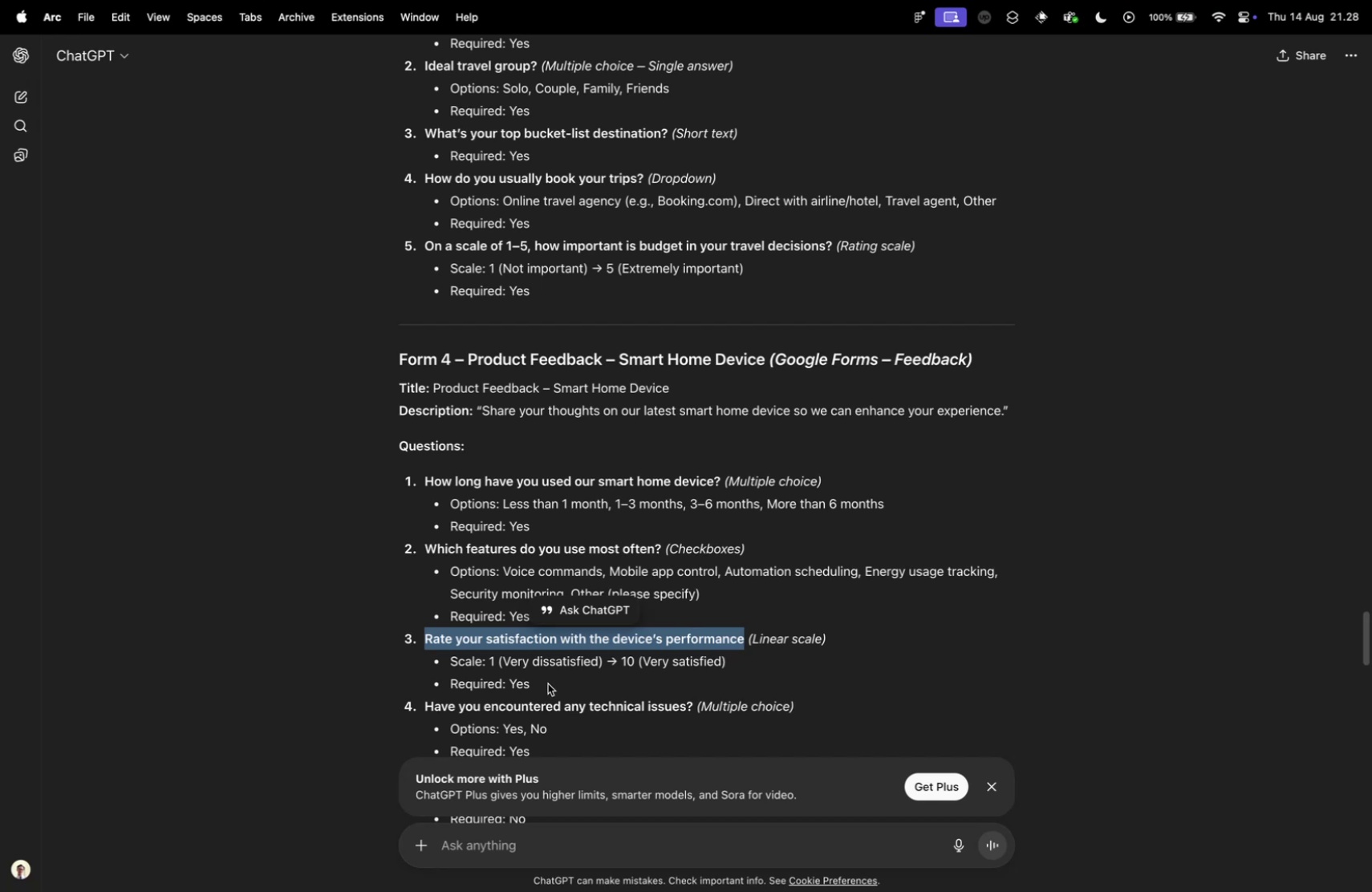 
key(Control+Tab)
 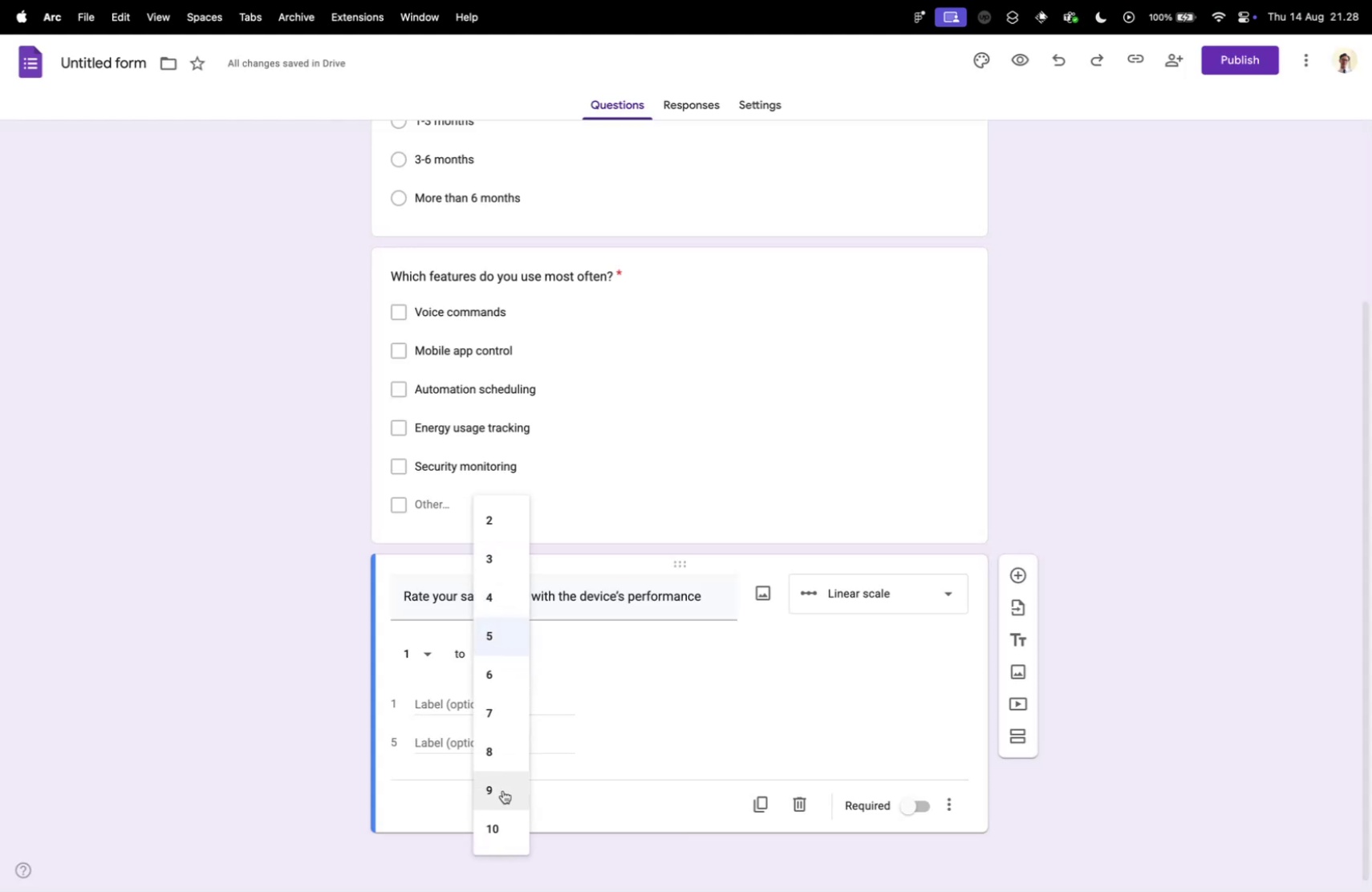 
key(Control+ControlLeft)
 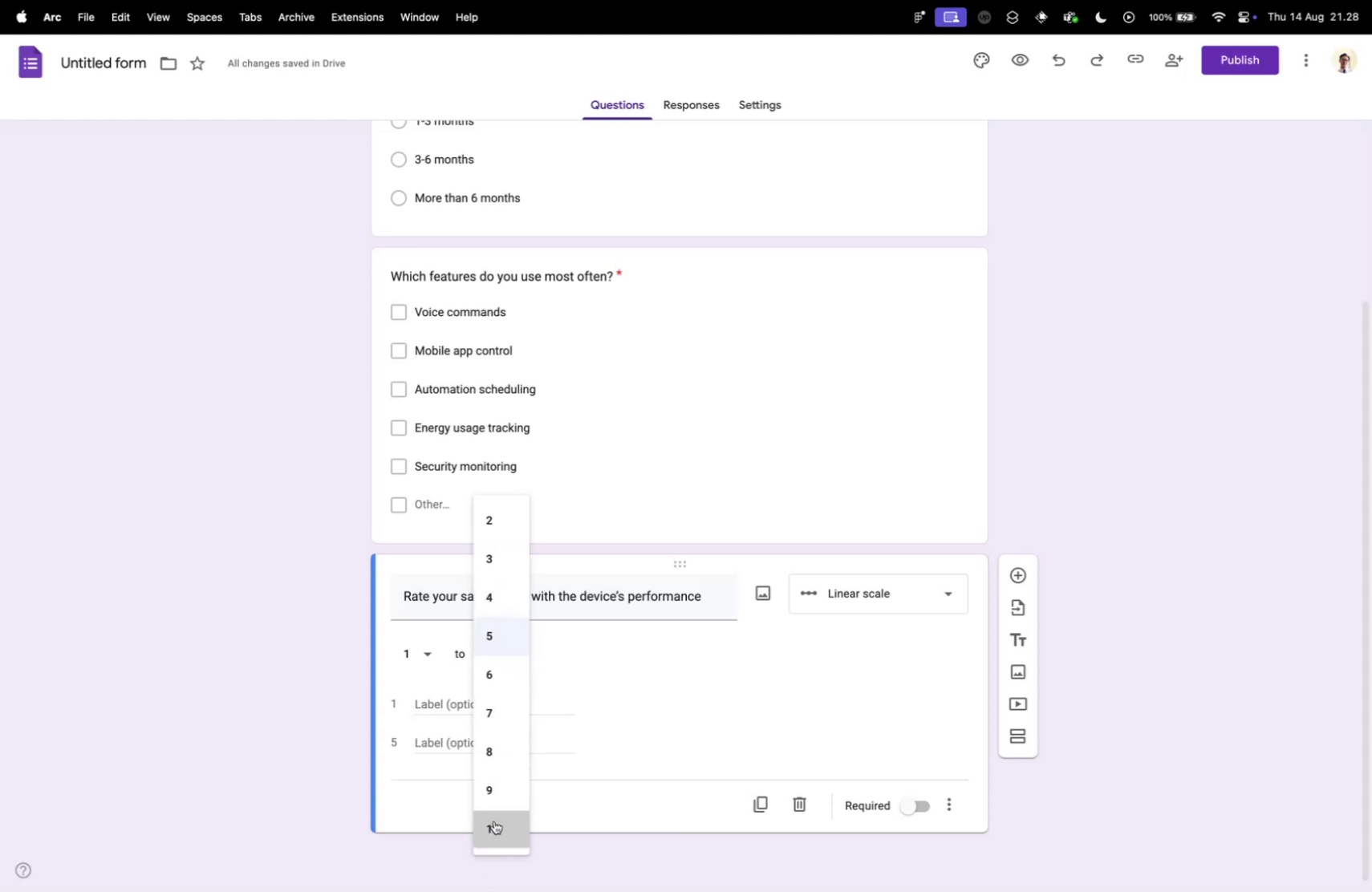 
key(Control+Tab)
 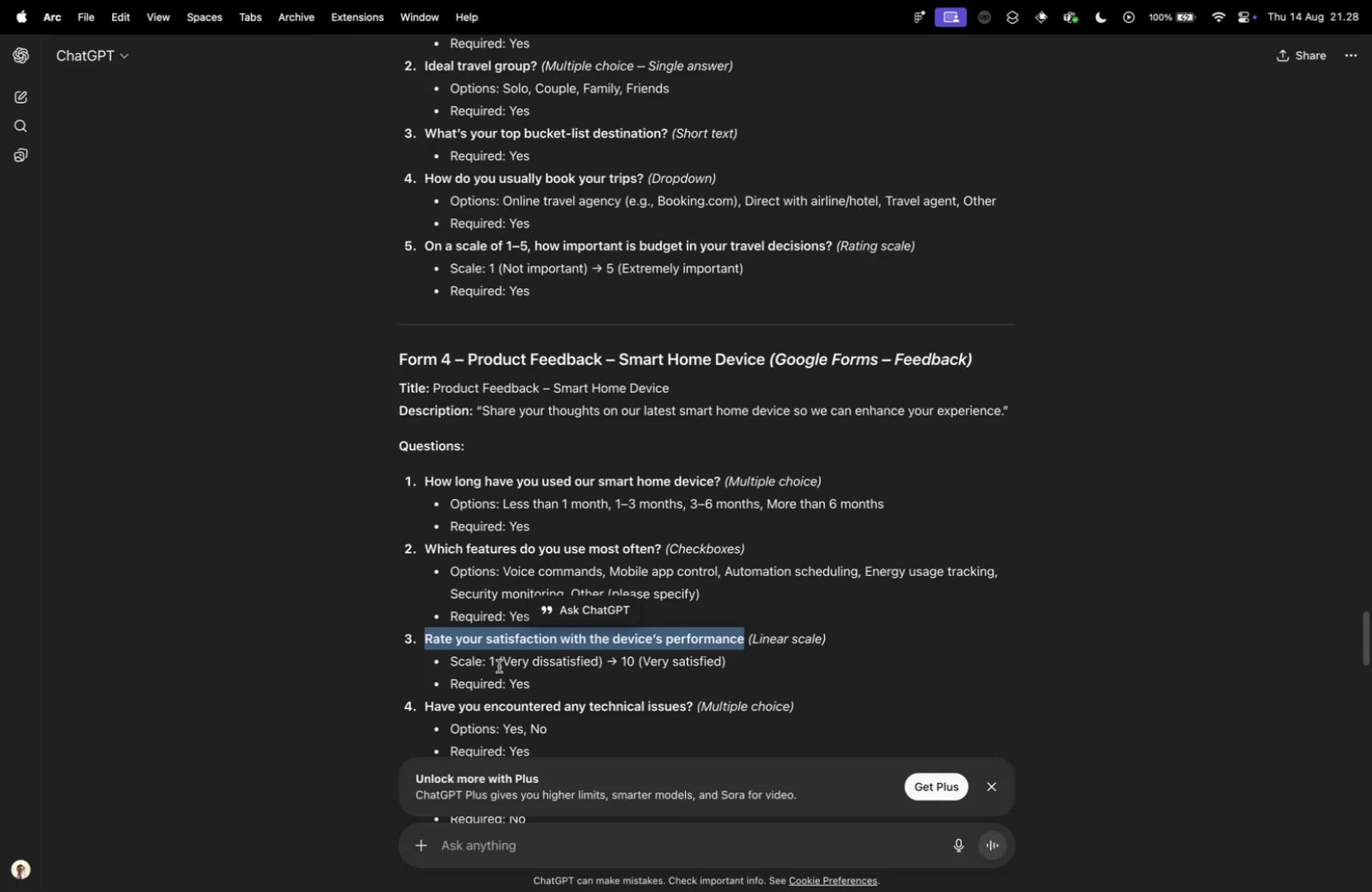 
left_click_drag(start_coordinate=[504, 663], to_coordinate=[597, 664])
 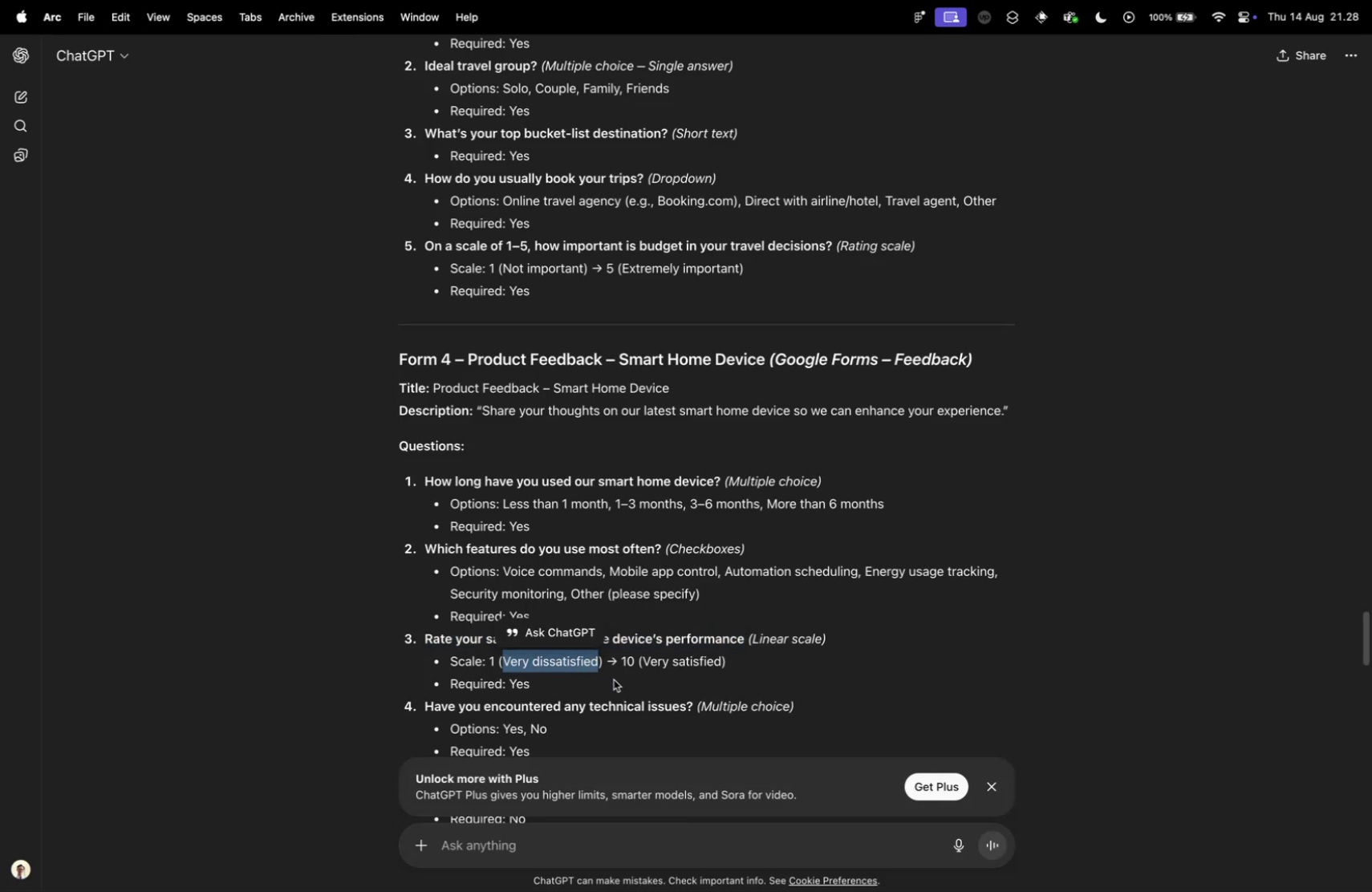 
key(Meta+CommandLeft)
 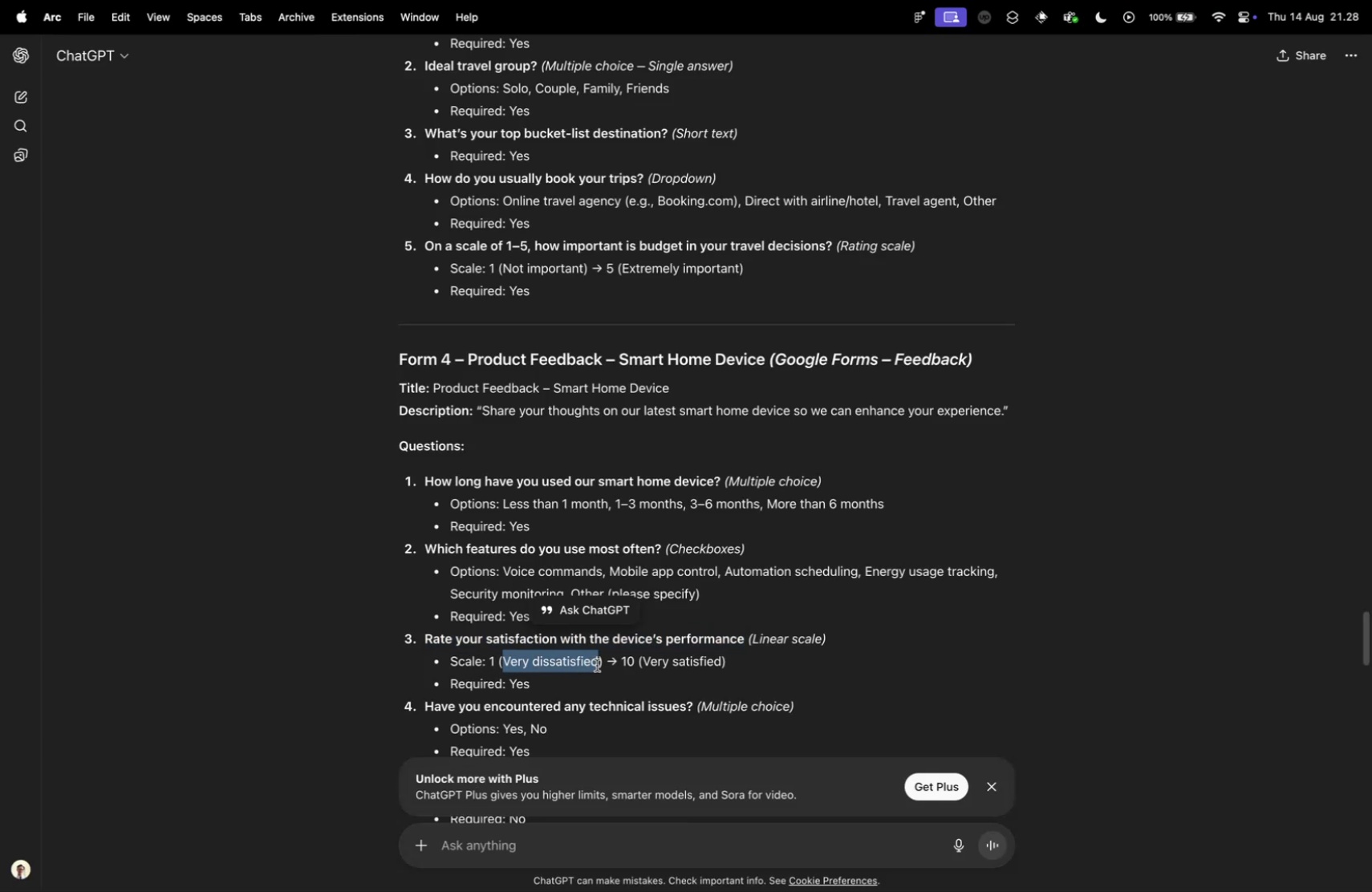 
key(Meta+C)
 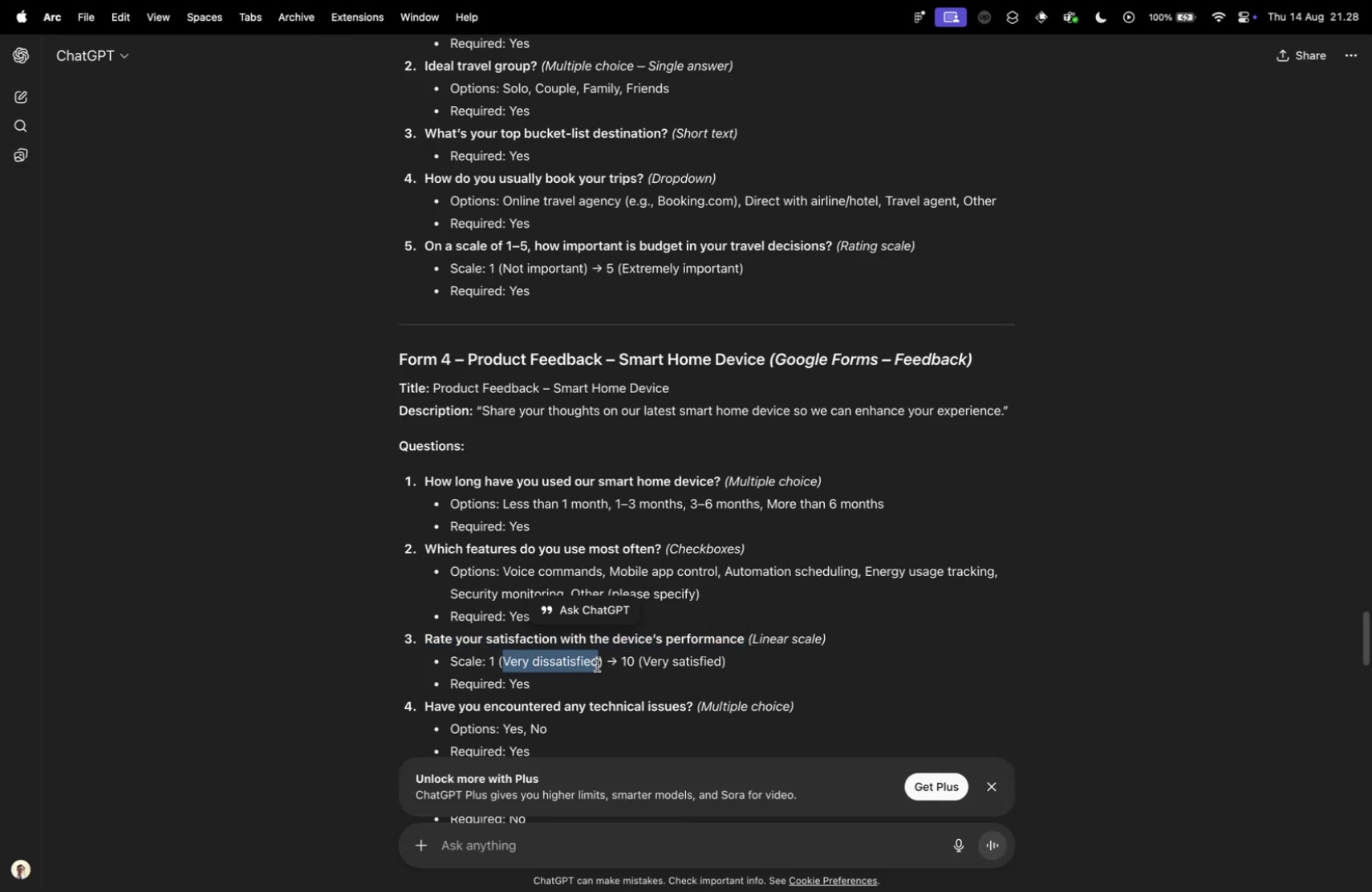 
key(Meta+C)
 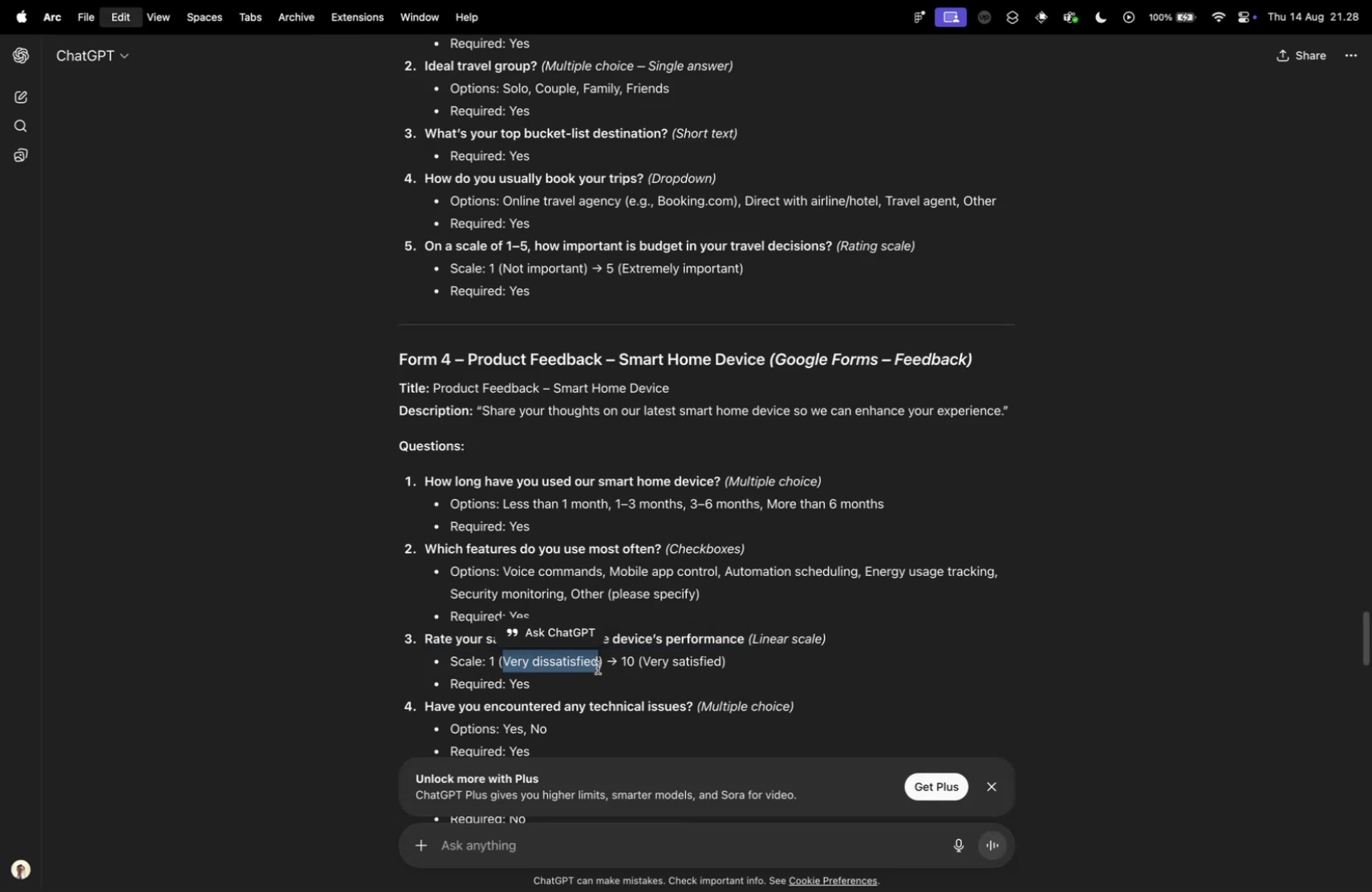 
key(Control+ControlLeft)
 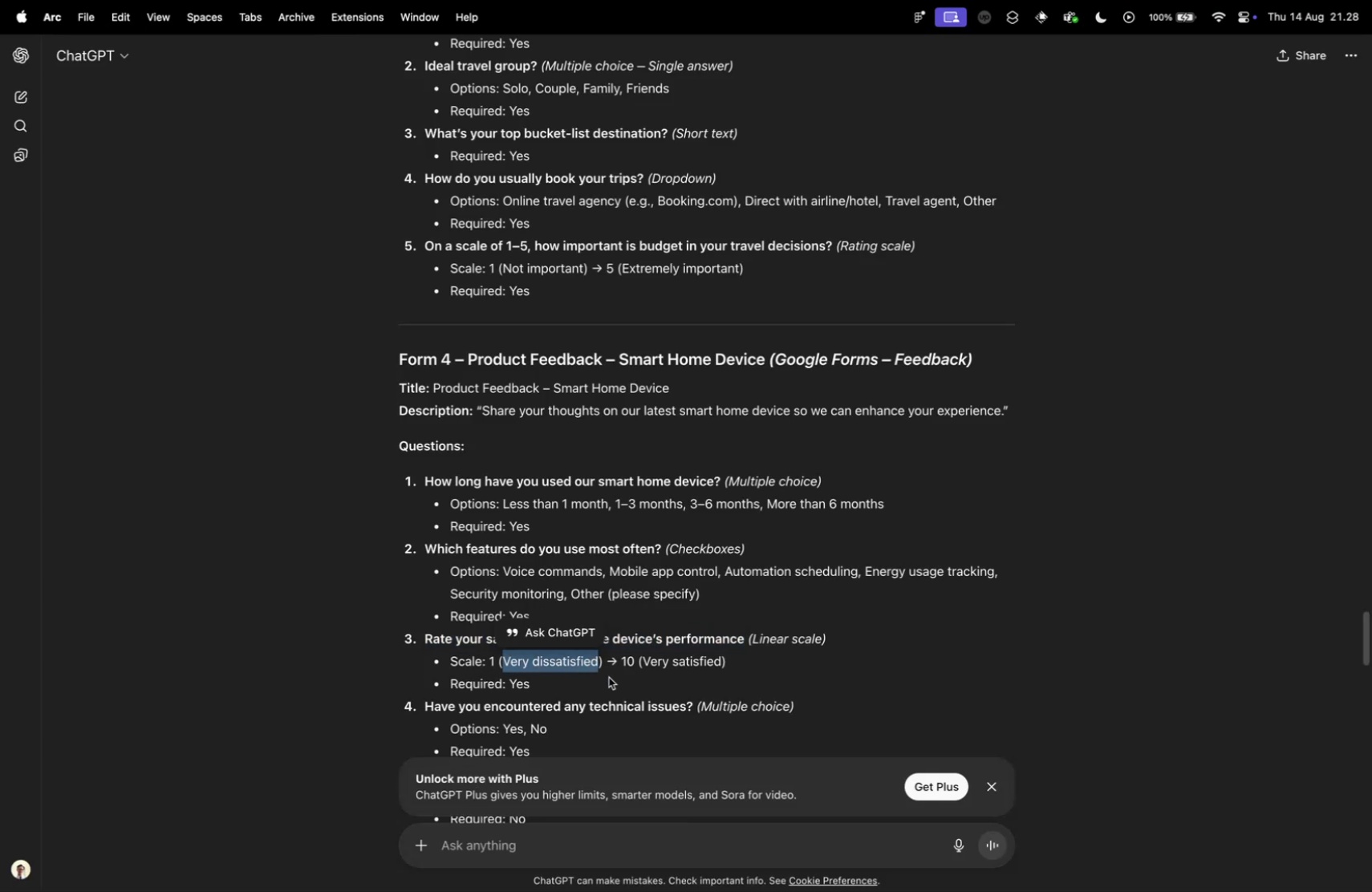 
key(Control+Tab)
 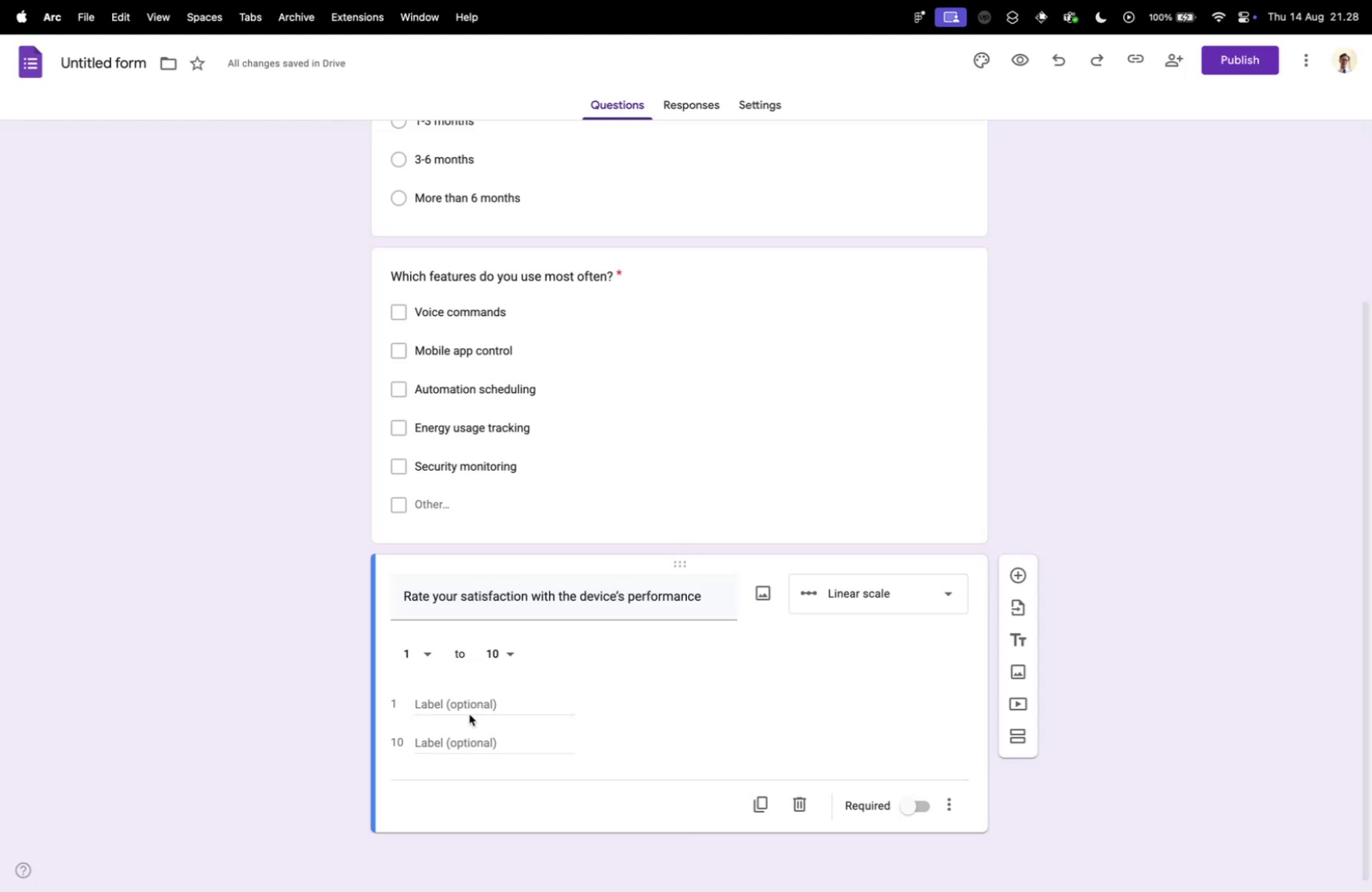 
key(Meta+CommandLeft)
 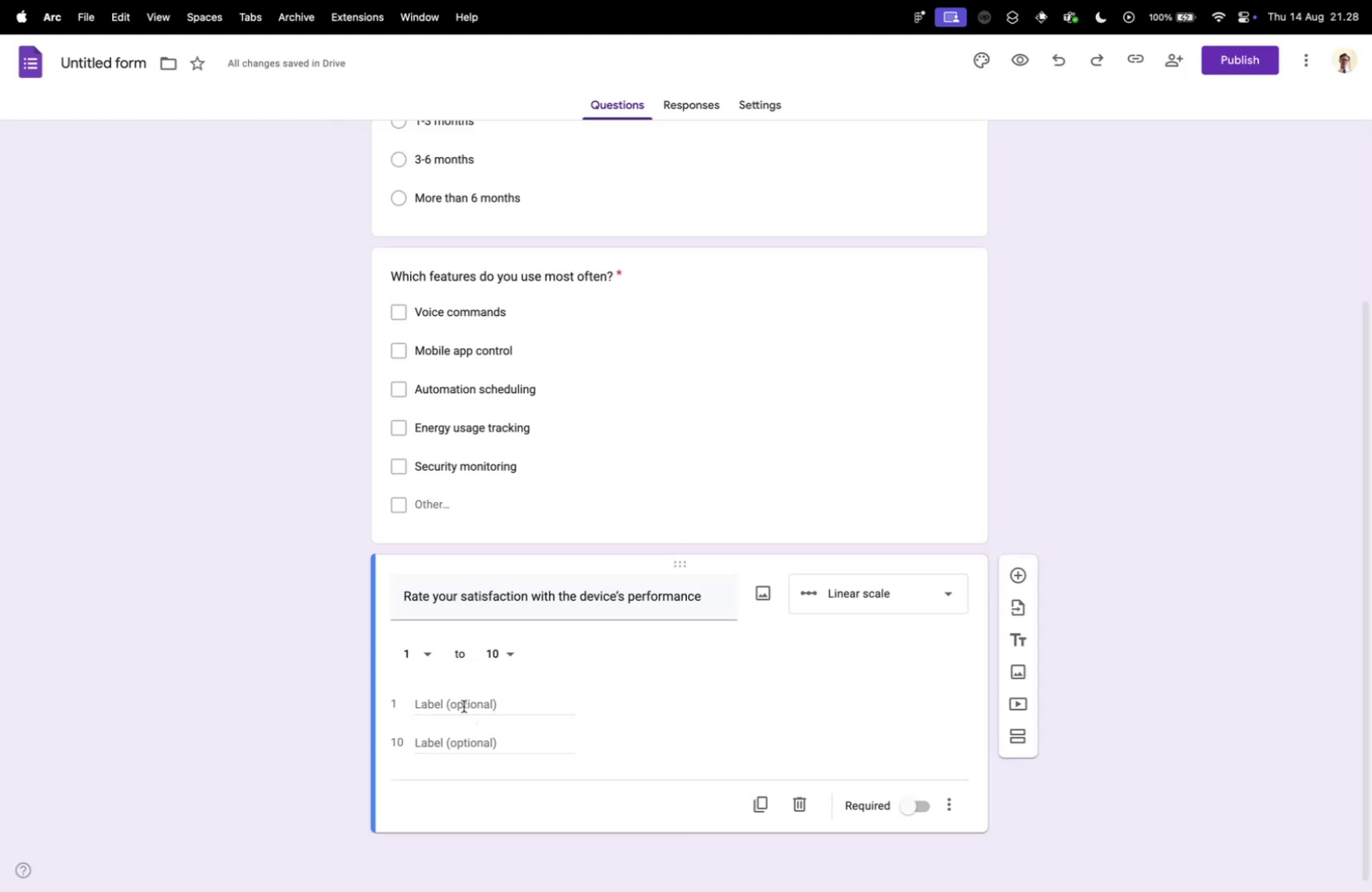 
left_click([464, 705])
 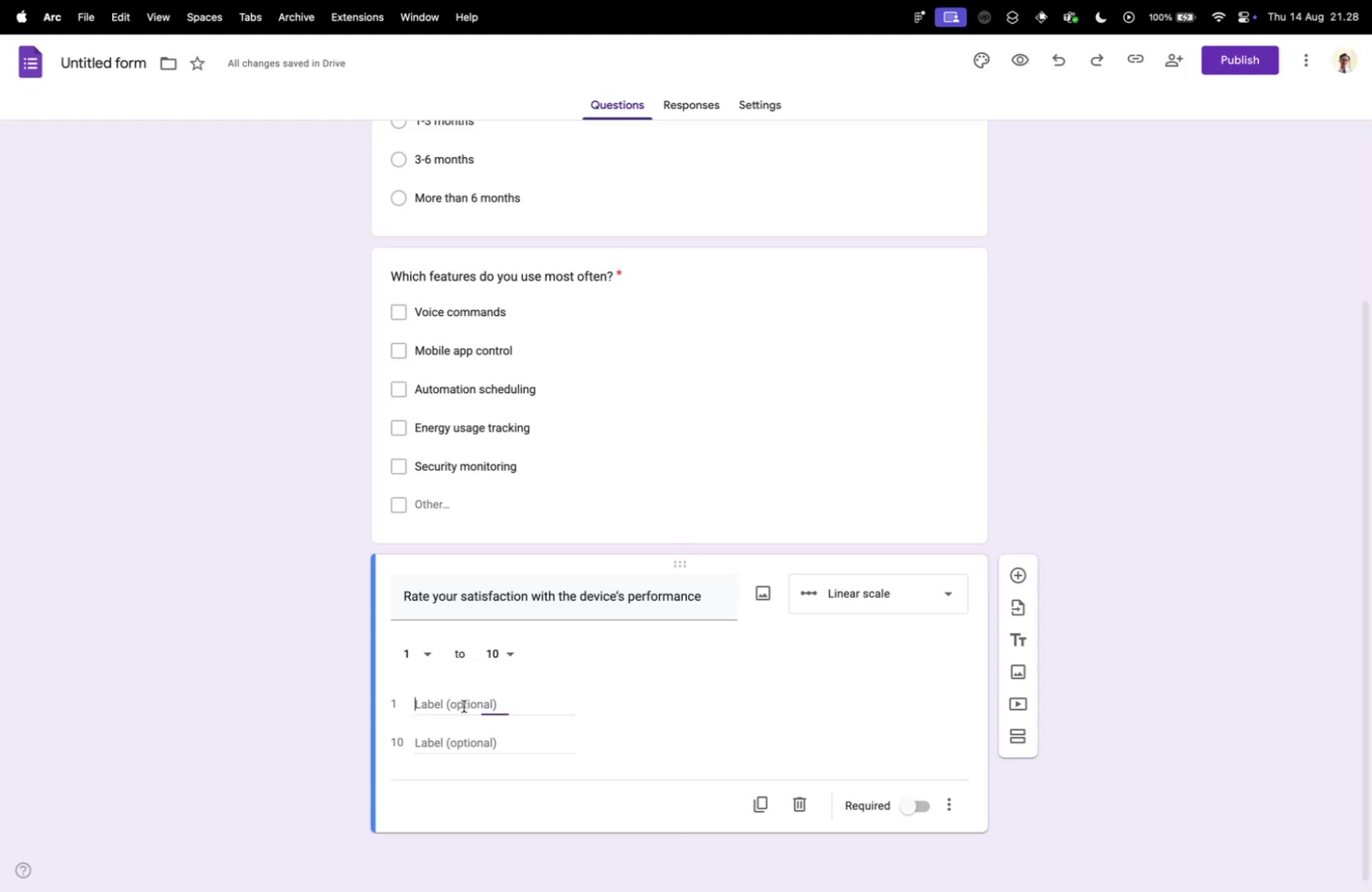 
key(Meta+V)
 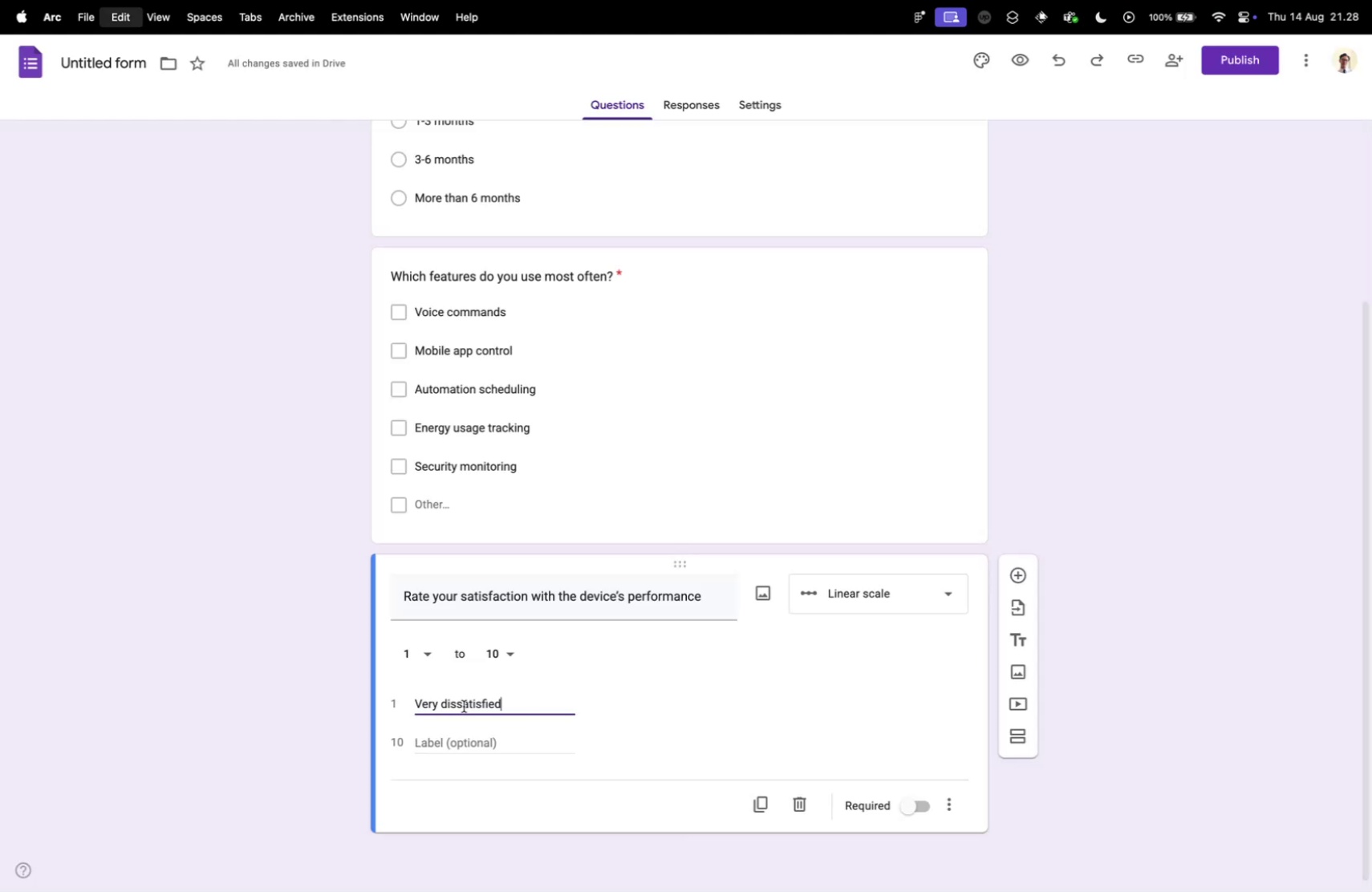 
key(Control+ControlLeft)
 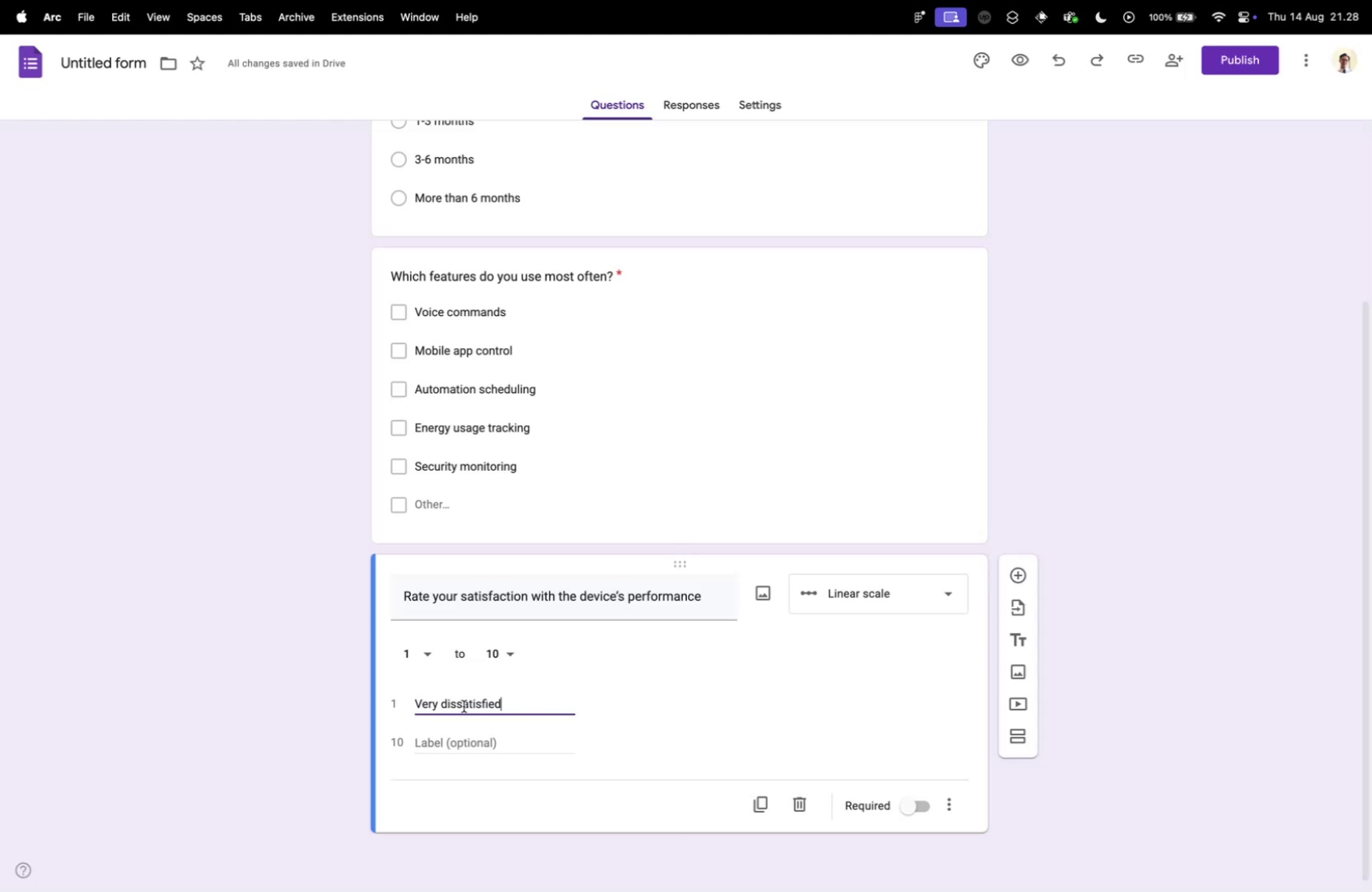 
key(Control+Tab)
 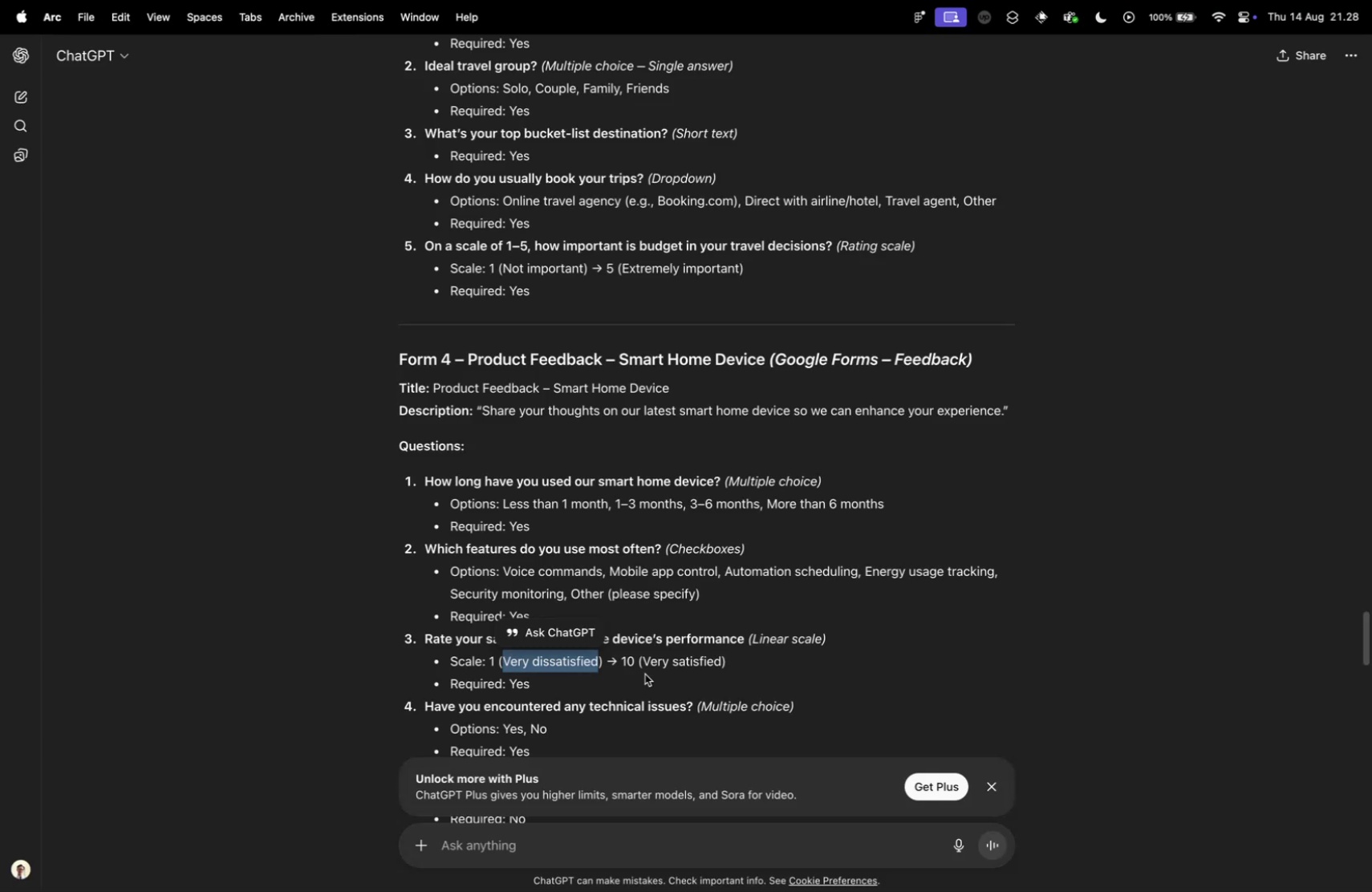 
left_click_drag(start_coordinate=[643, 662], to_coordinate=[720, 667])
 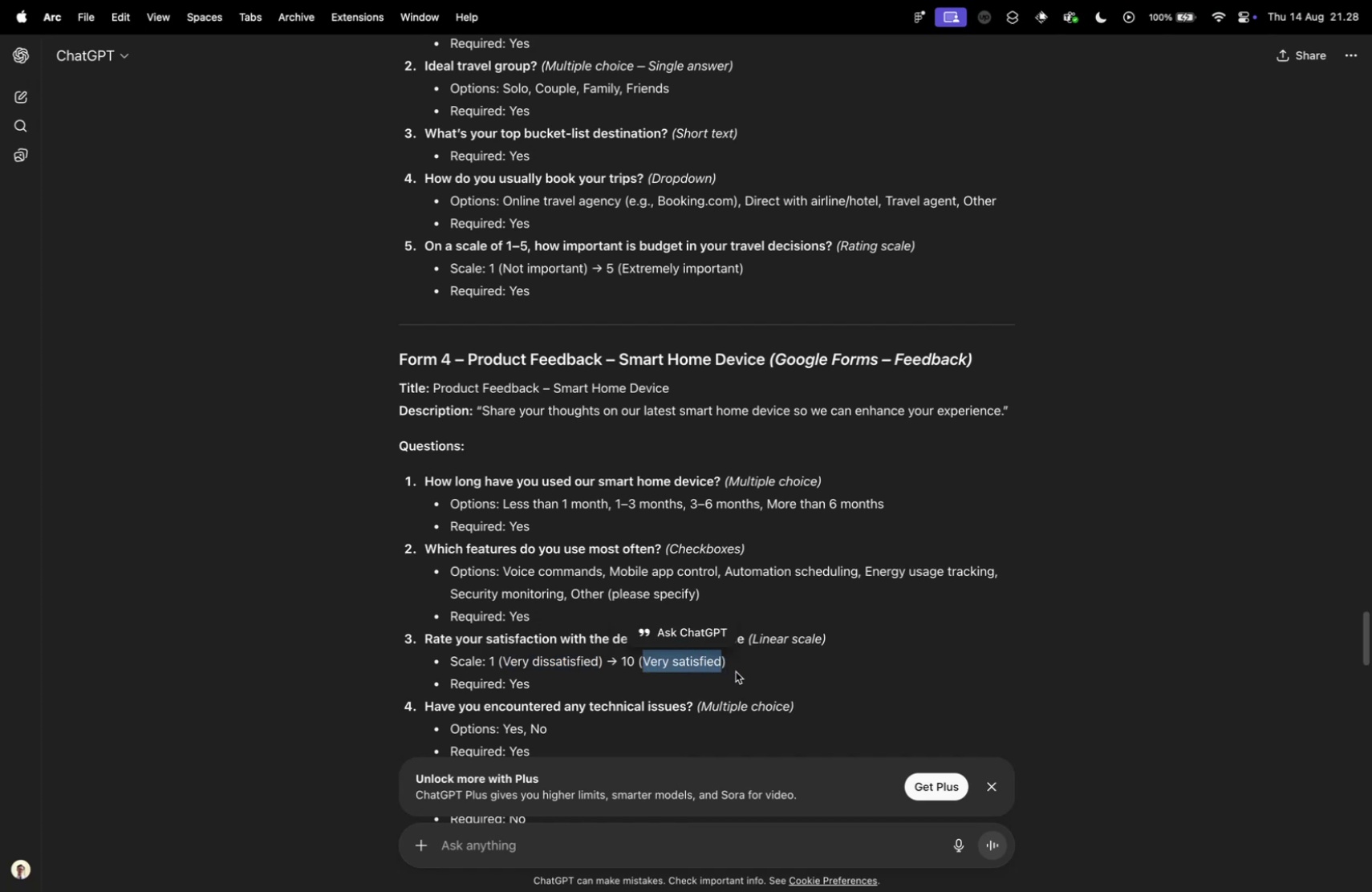 
key(Meta+CommandLeft)
 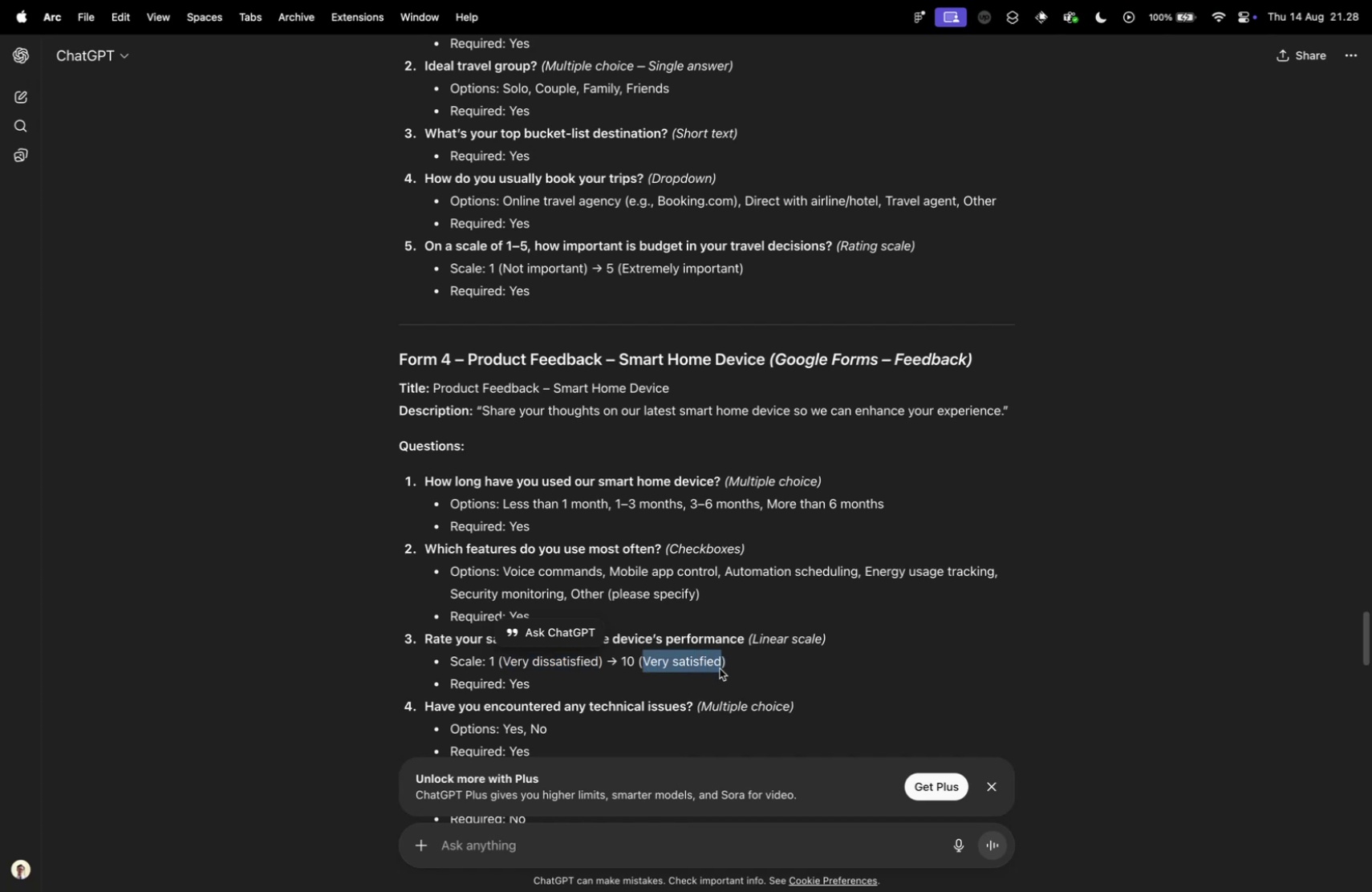 
key(Meta+C)
 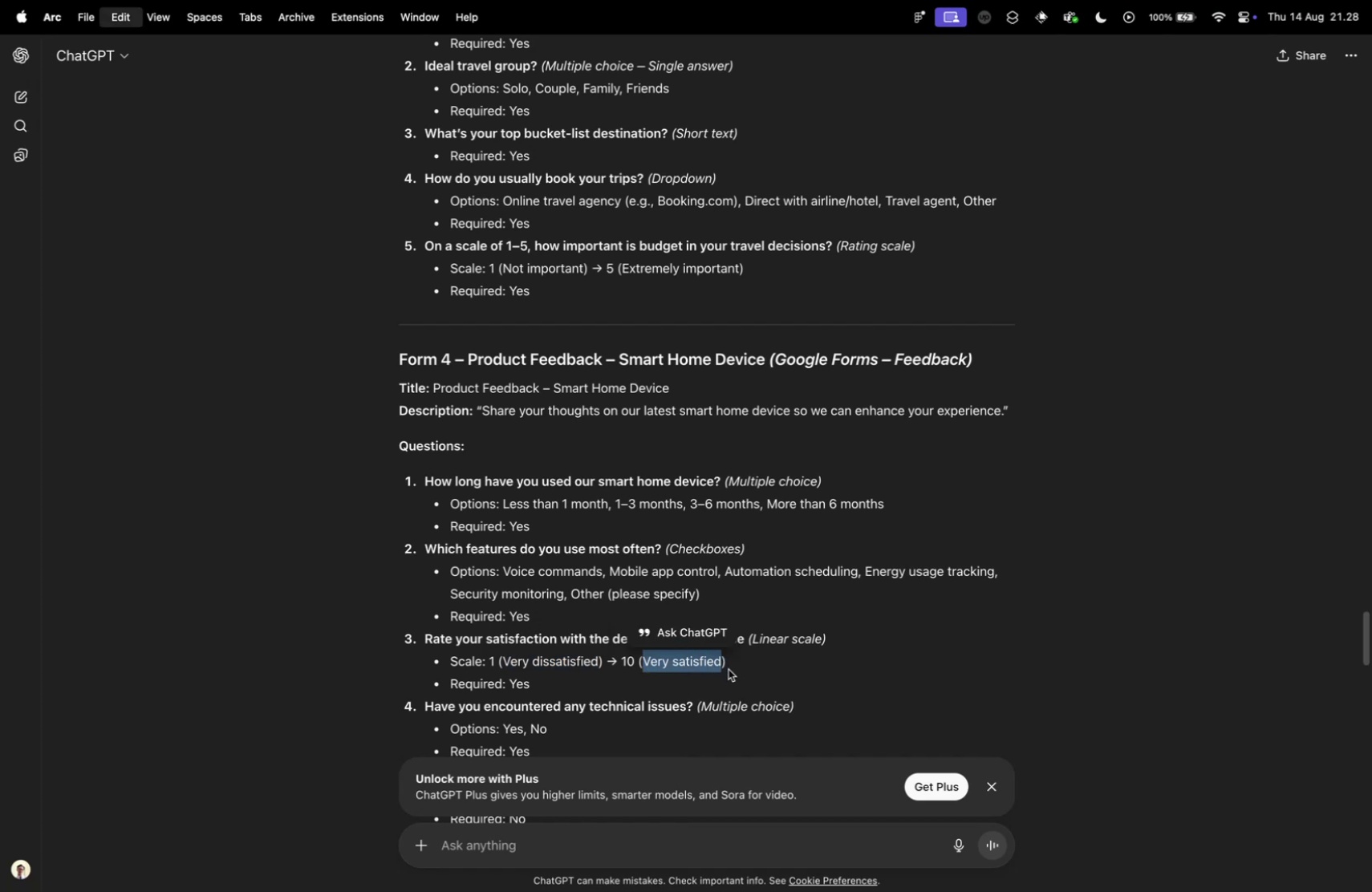 
key(Control+ControlLeft)
 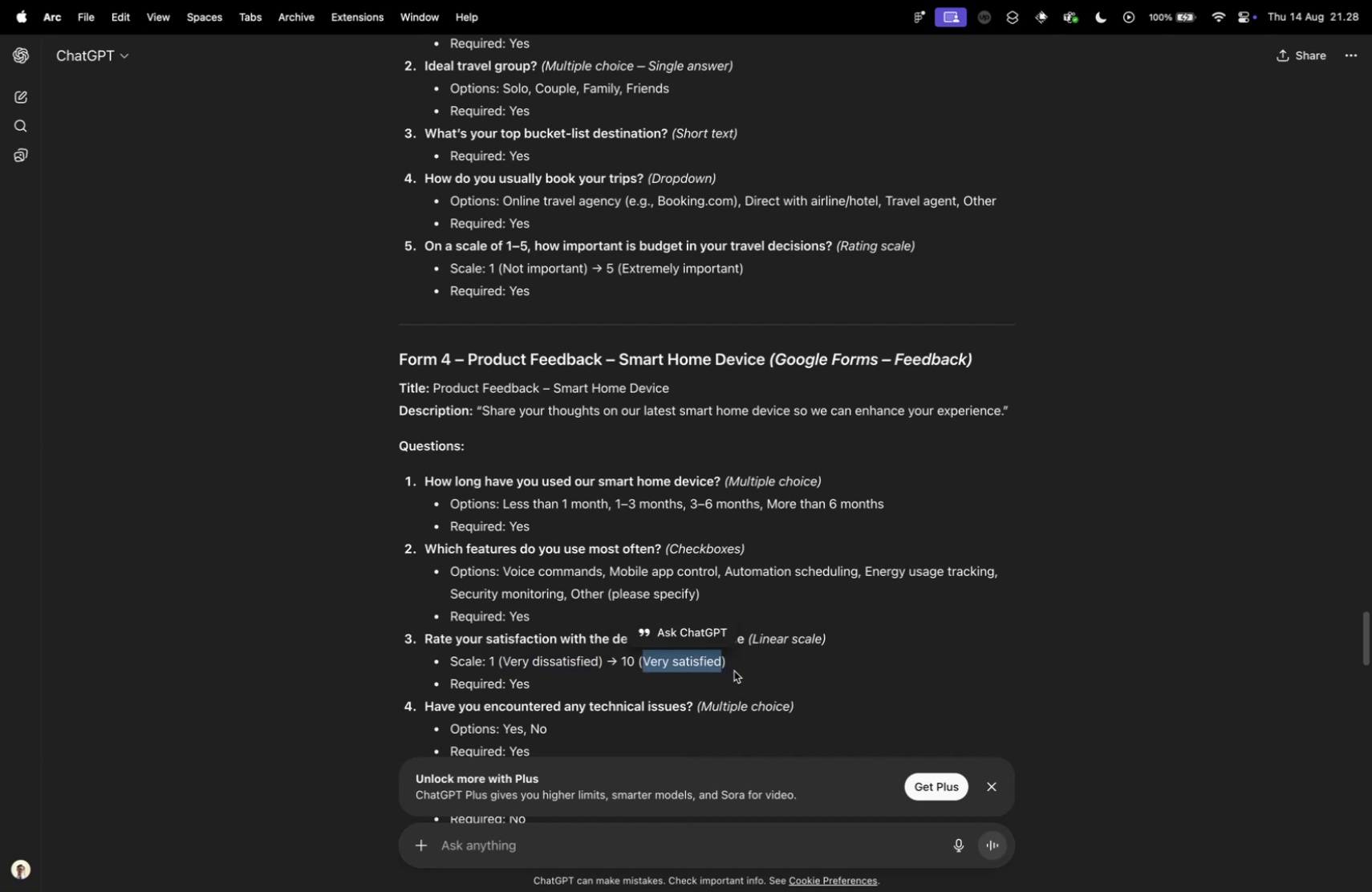 
key(Control+Tab)
 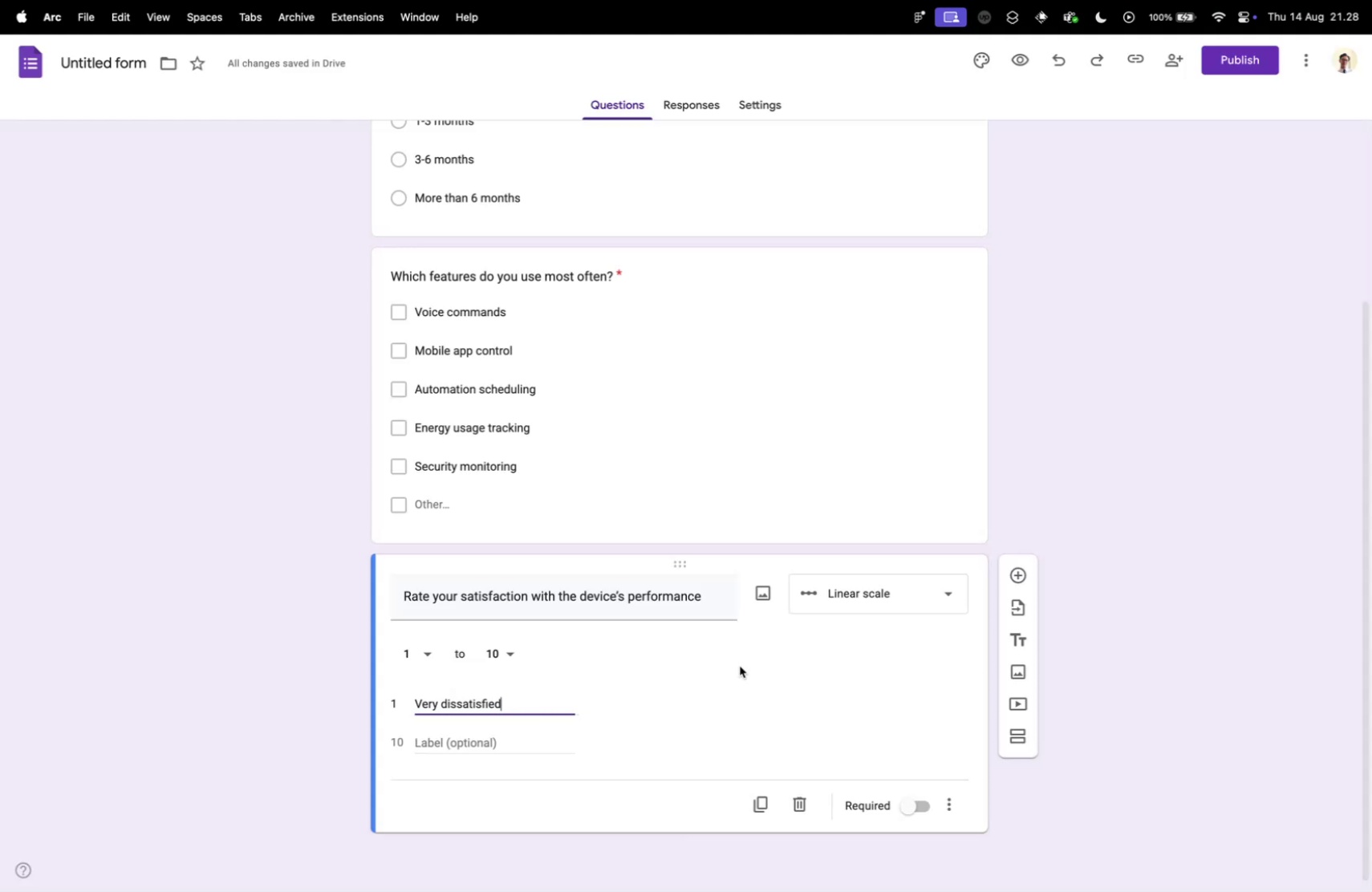 
key(Tab)
 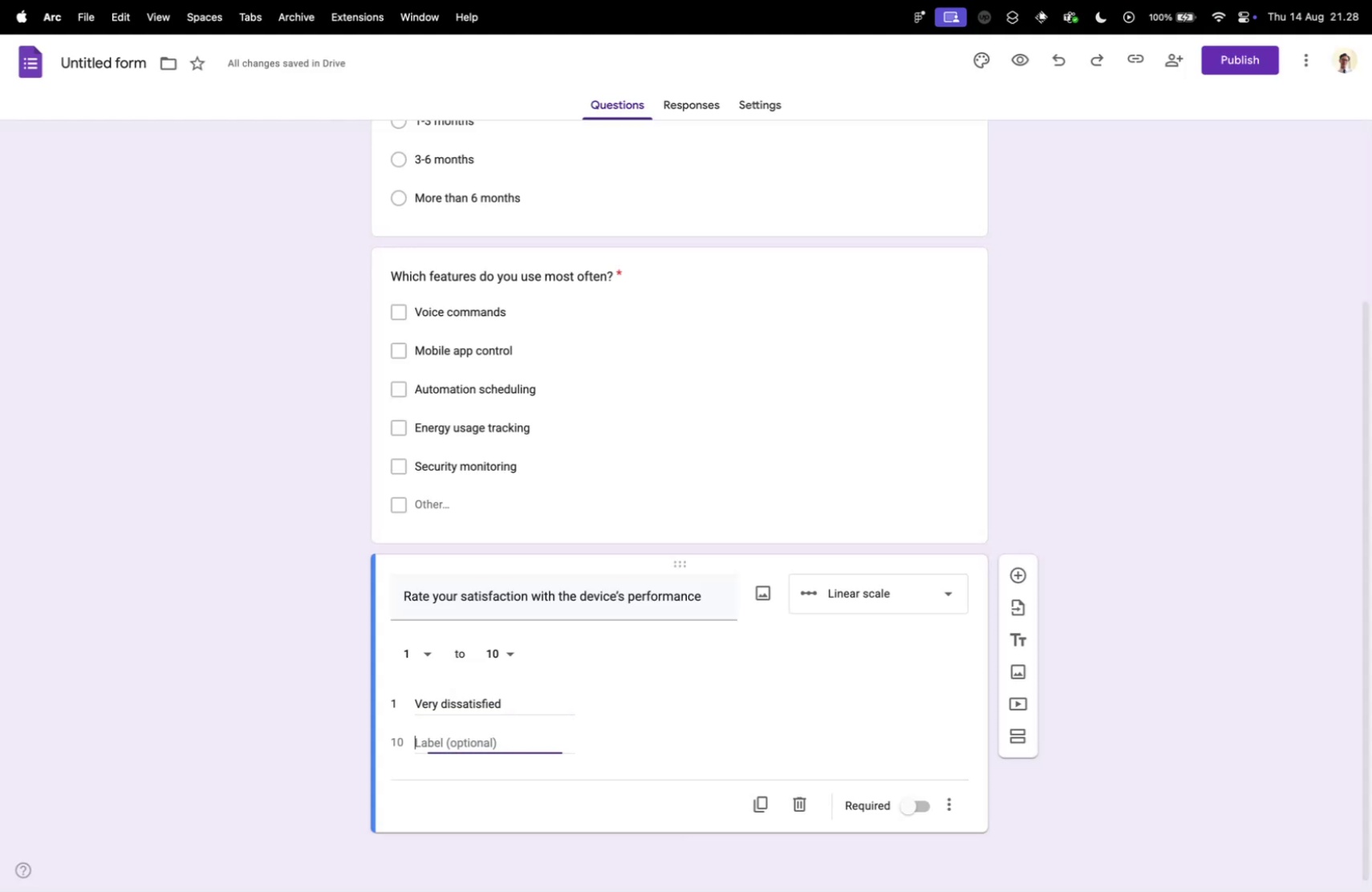 
key(Meta+V)
 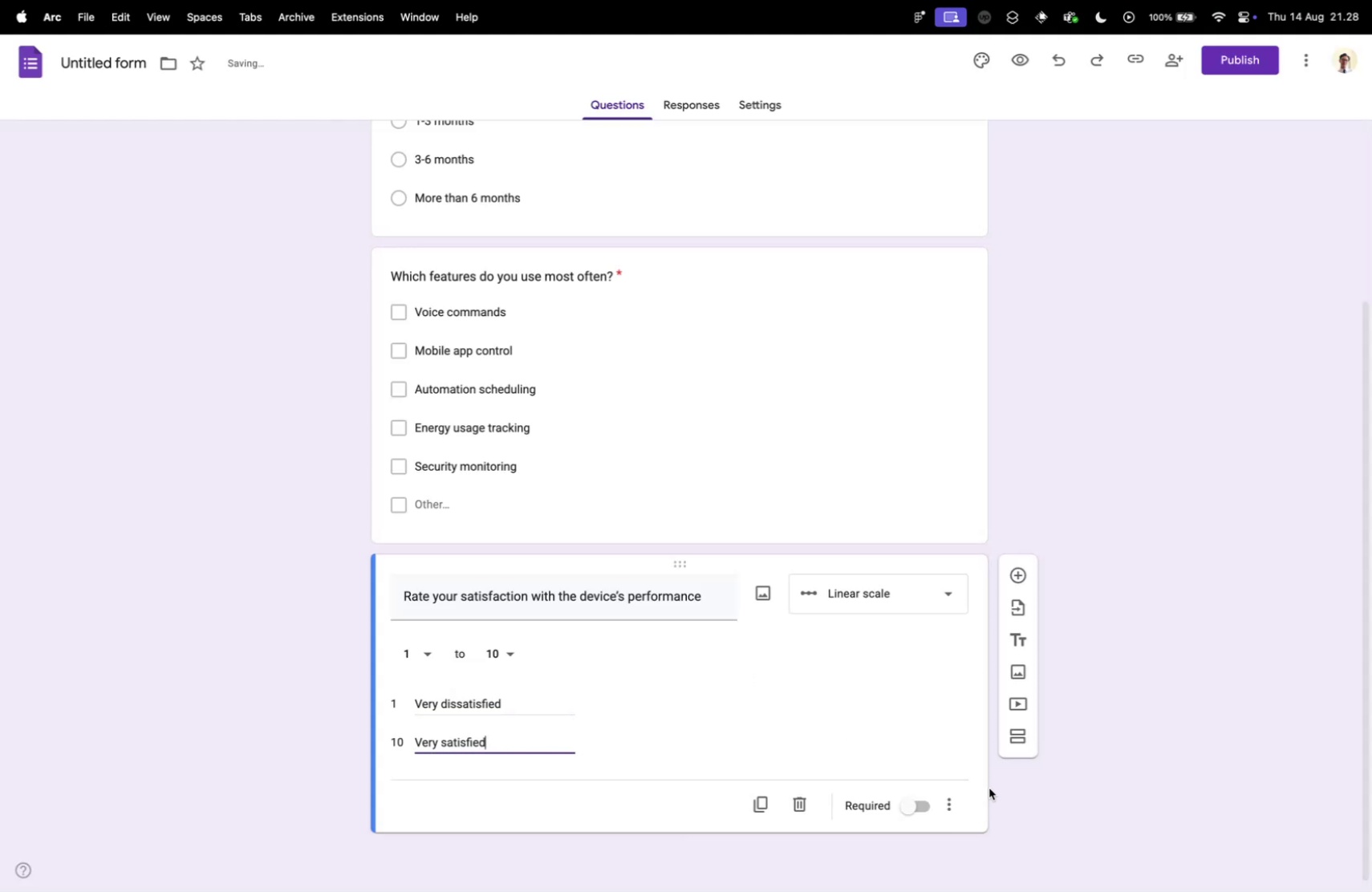 
left_click([912, 796])
 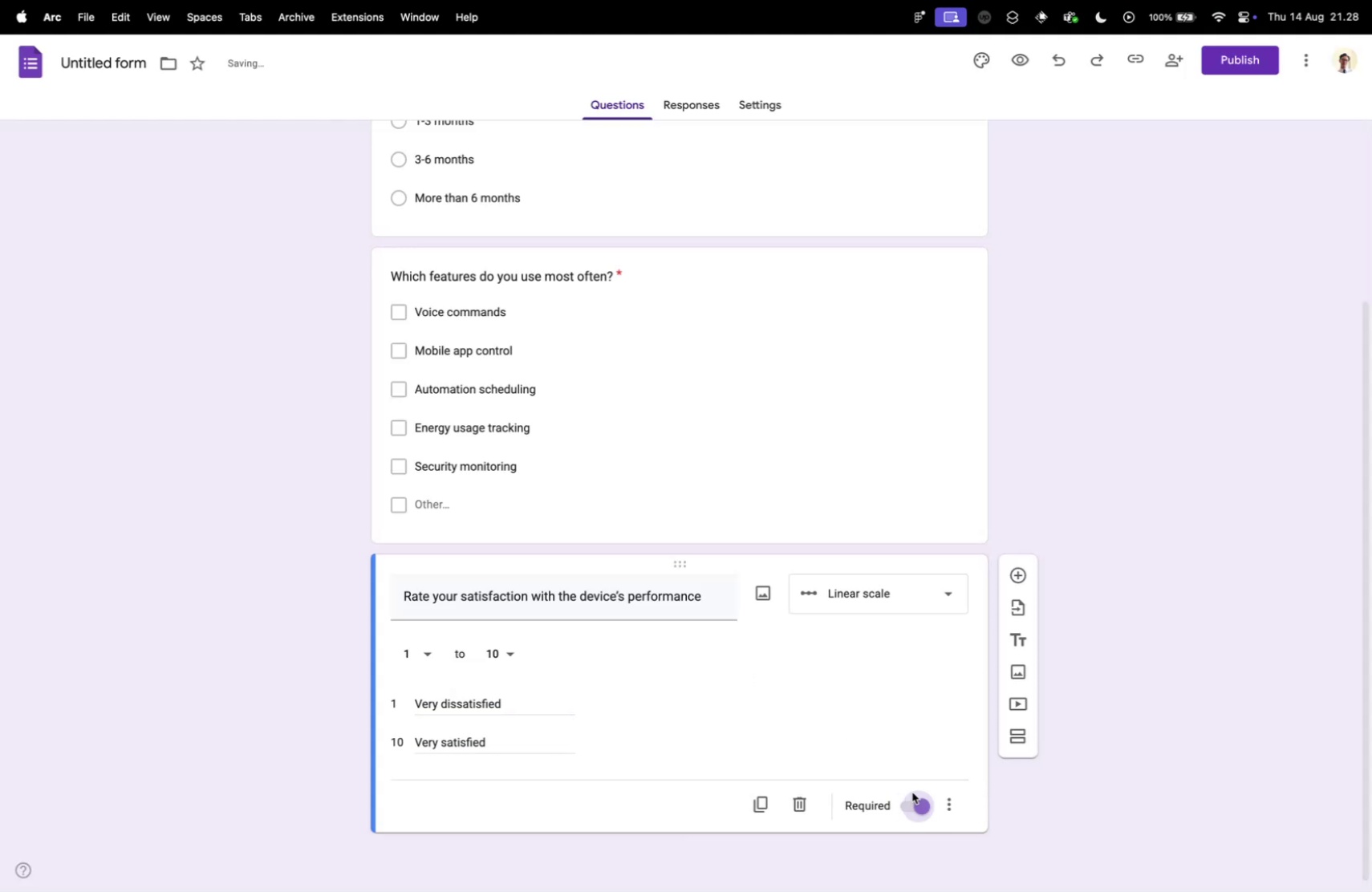 
key(Control+ControlLeft)
 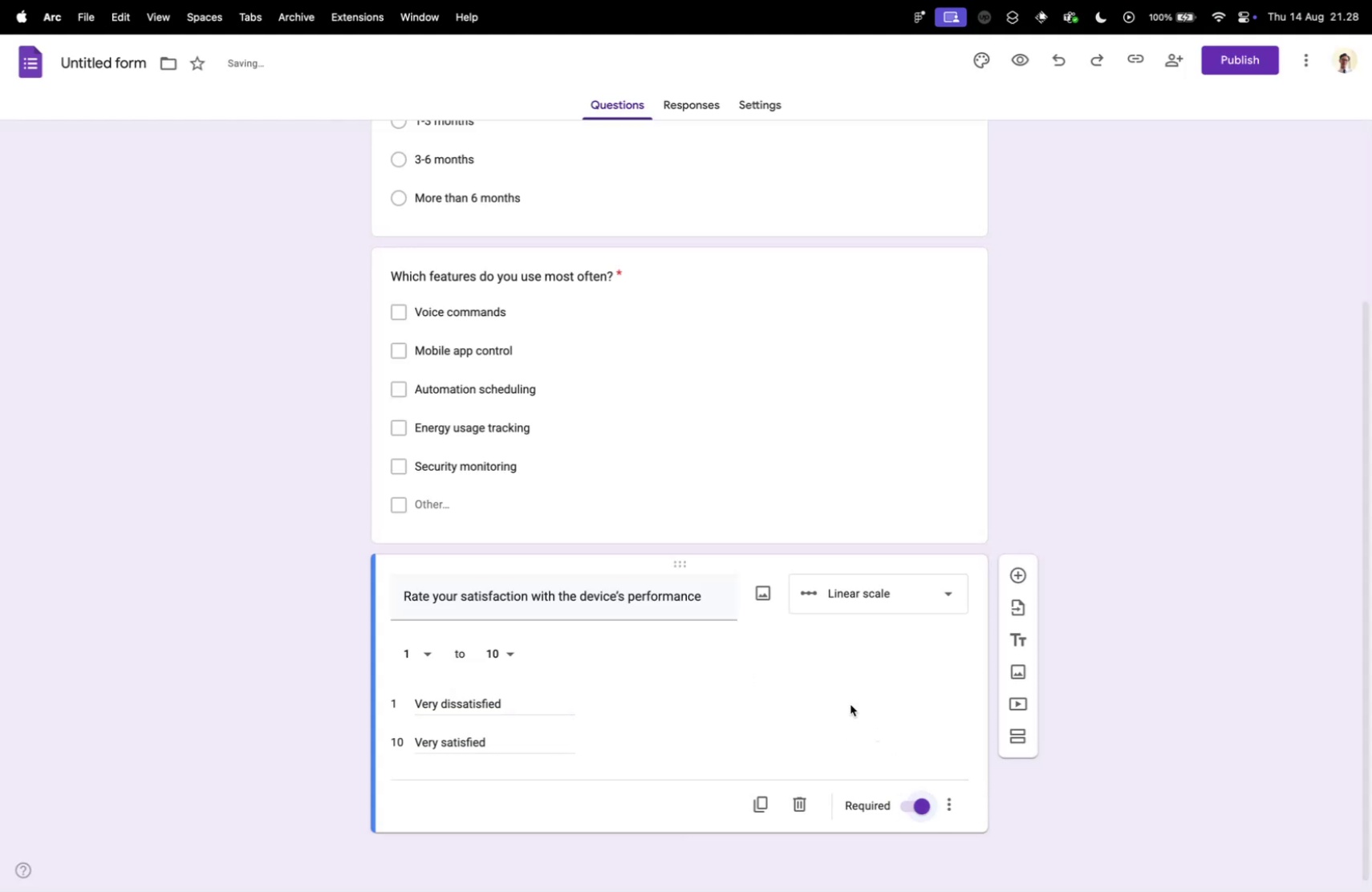 
key(Control+Tab)
 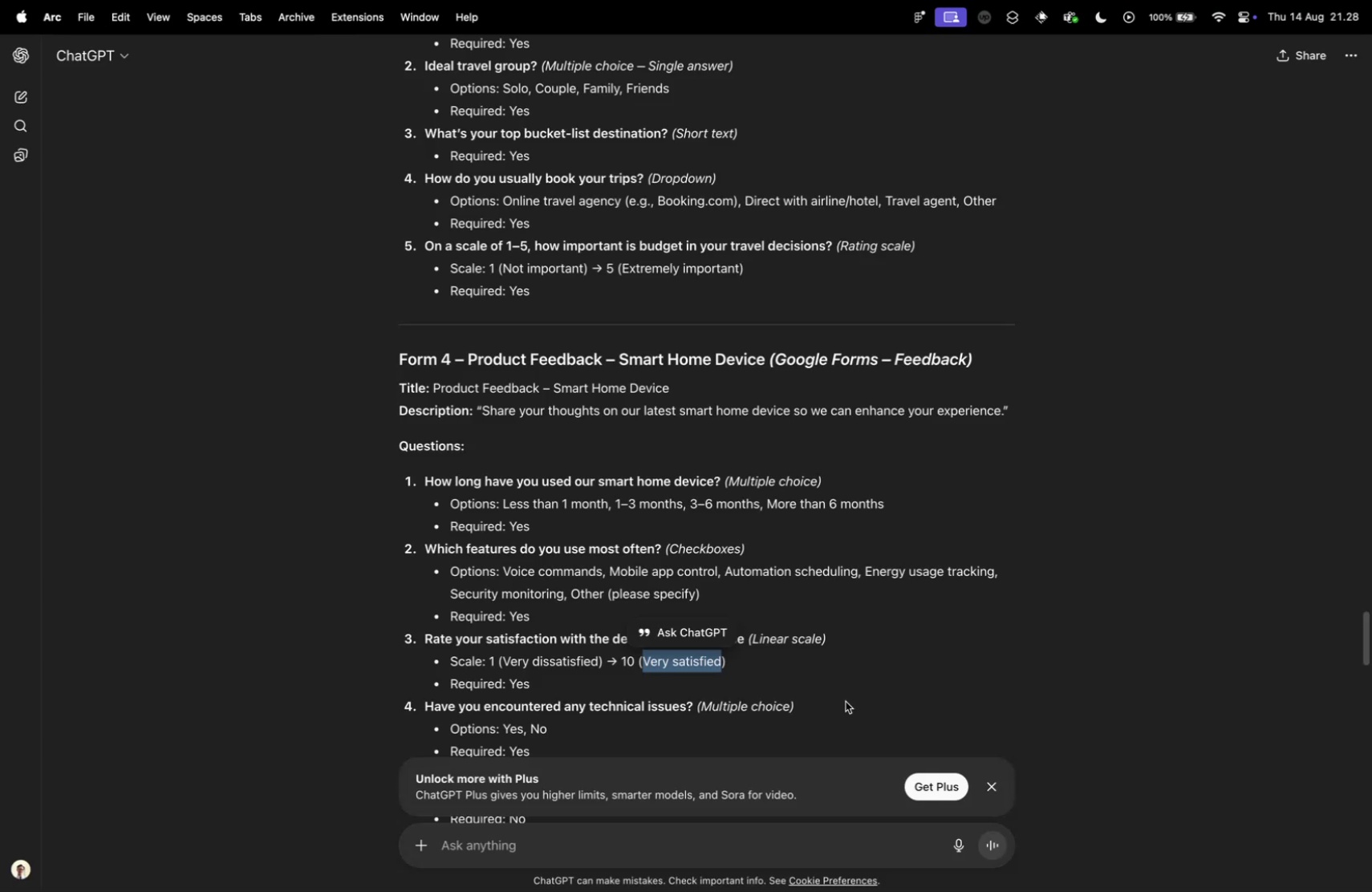 
scroll: coordinate [690, 647], scroll_direction: down, amount: 9.0
 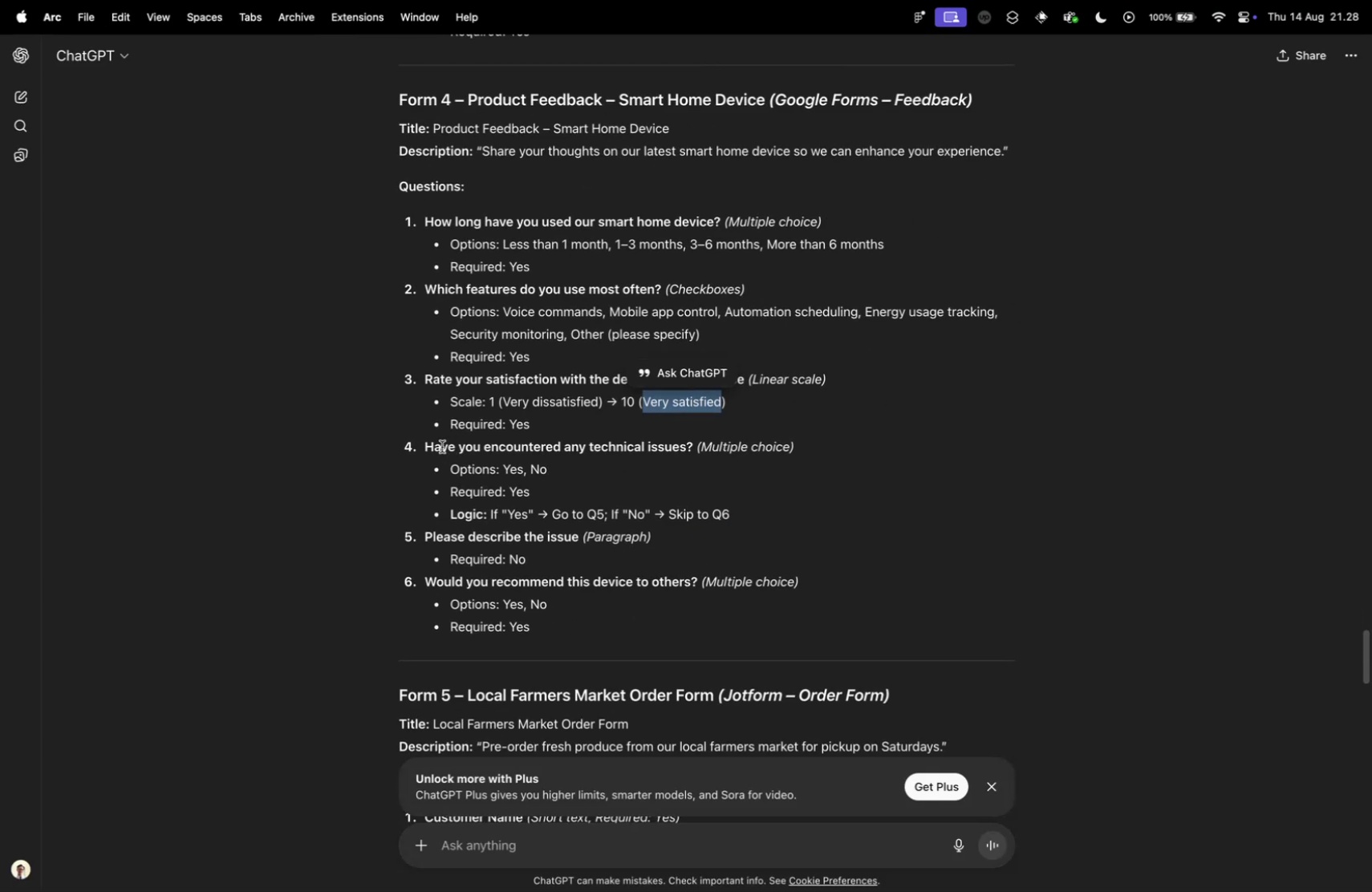 
left_click_drag(start_coordinate=[426, 446], to_coordinate=[690, 451])
 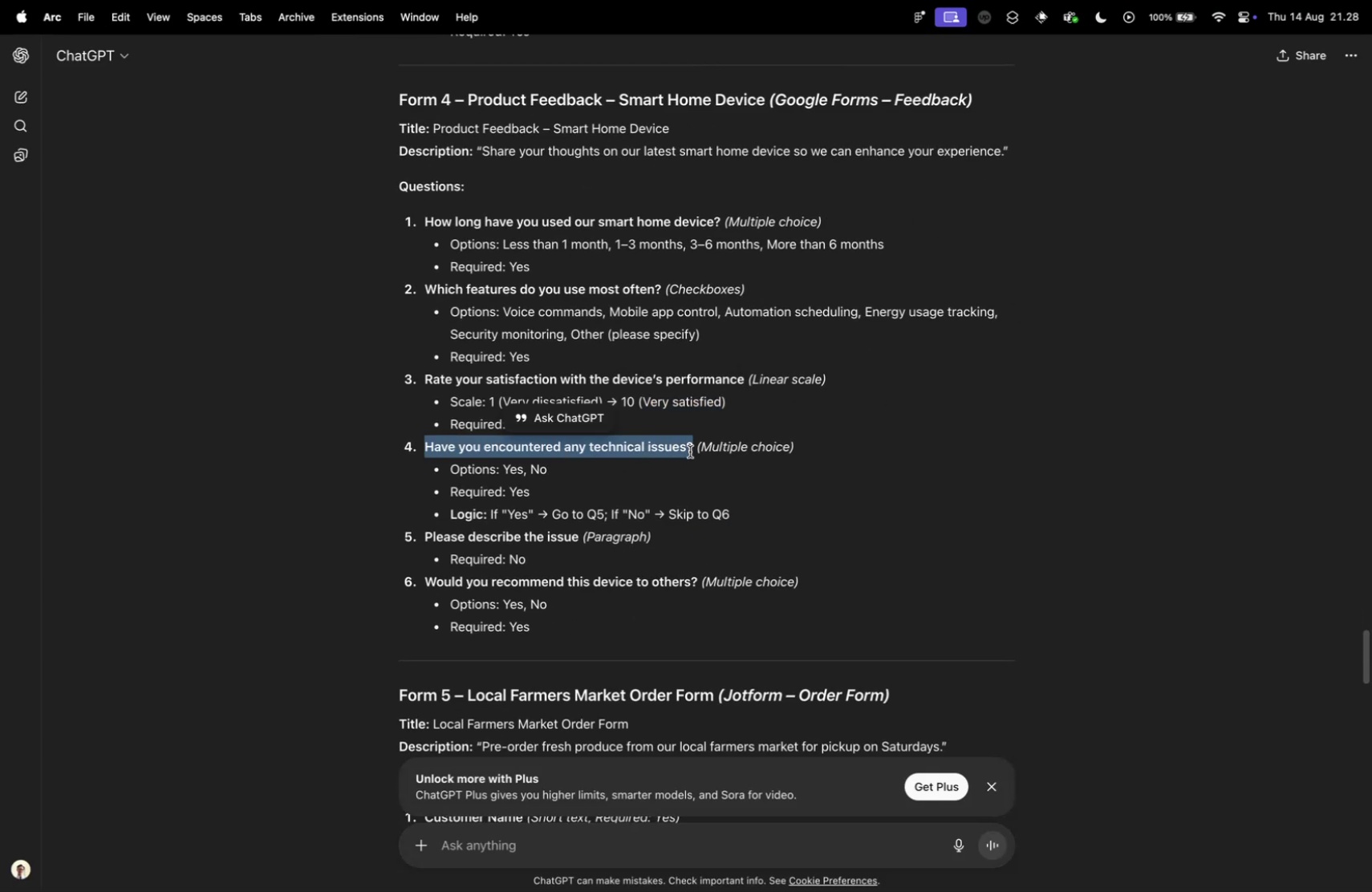 
key(Meta+CommandLeft)
 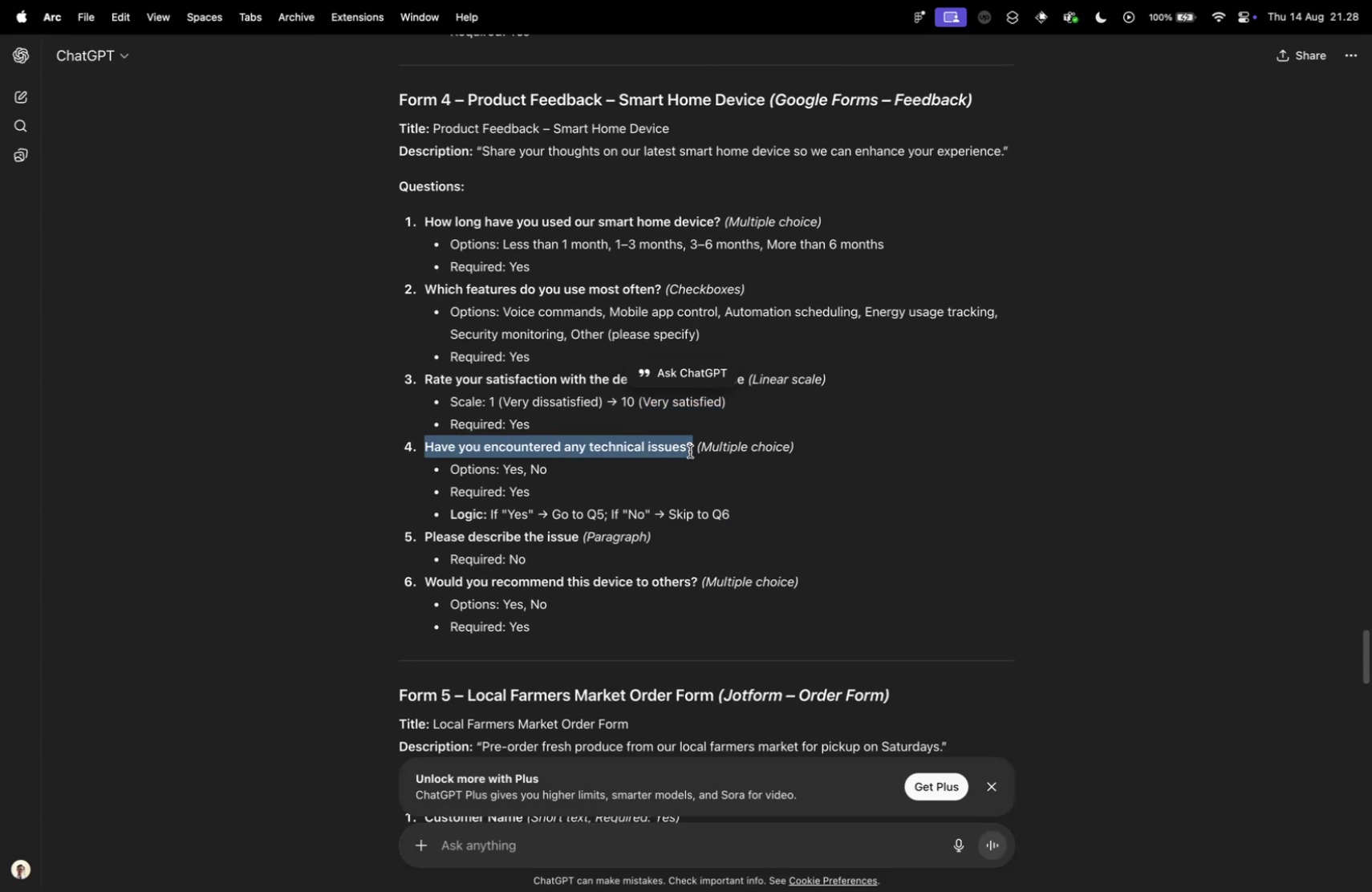 
key(Meta+C)
 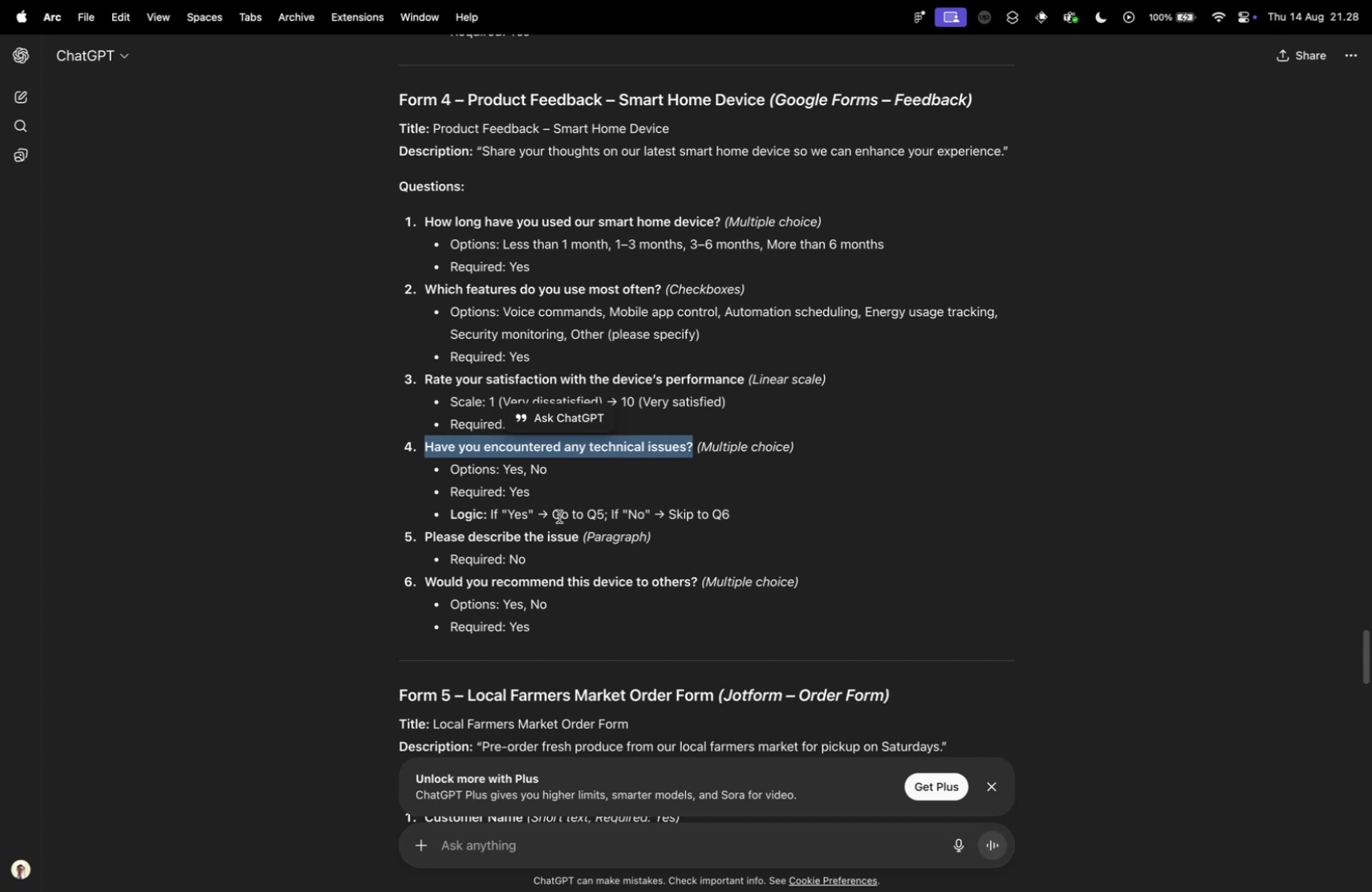 
key(Control+ControlLeft)
 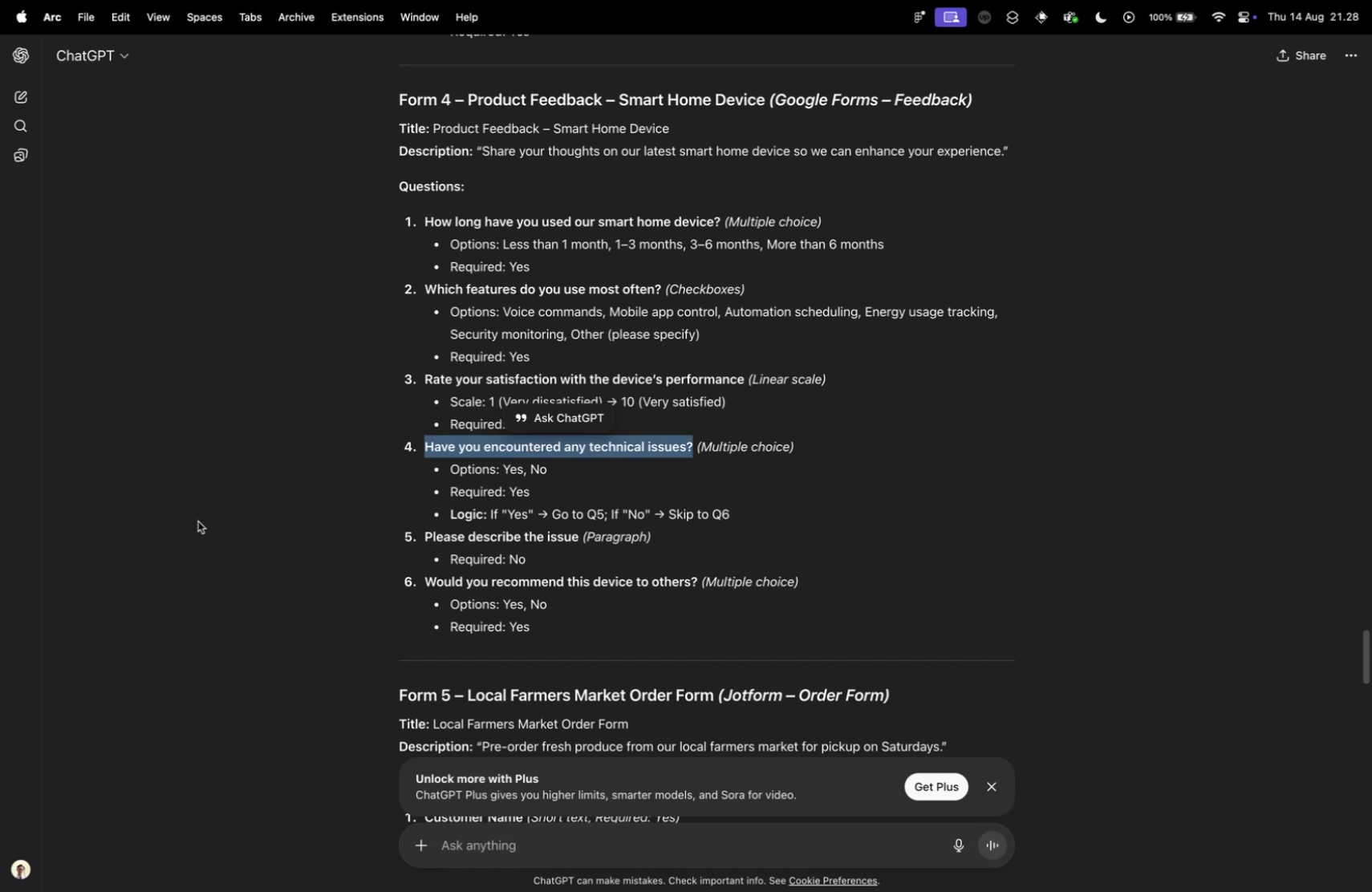 
key(Control+Tab)
 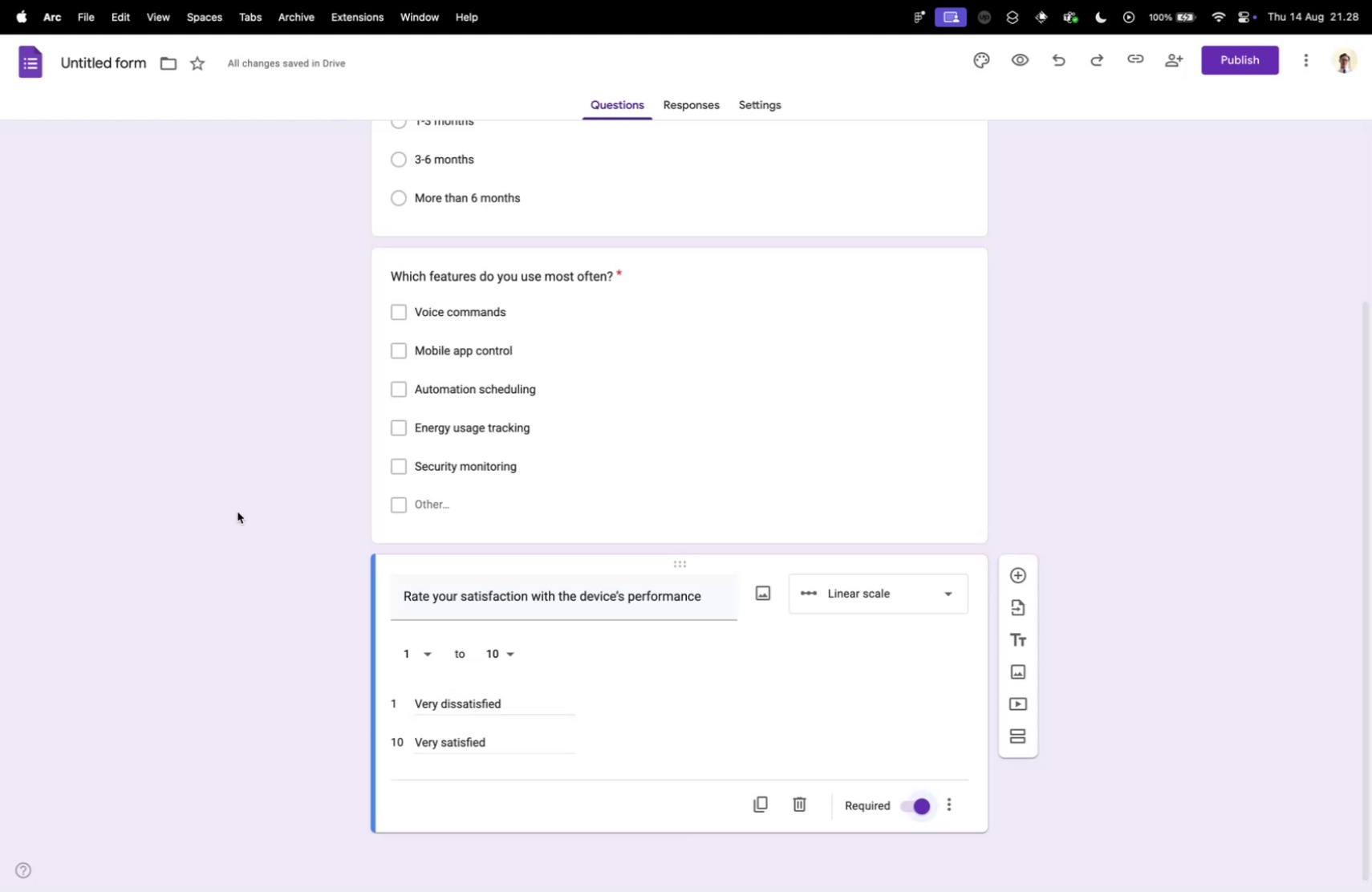 
left_click([185, 523])
 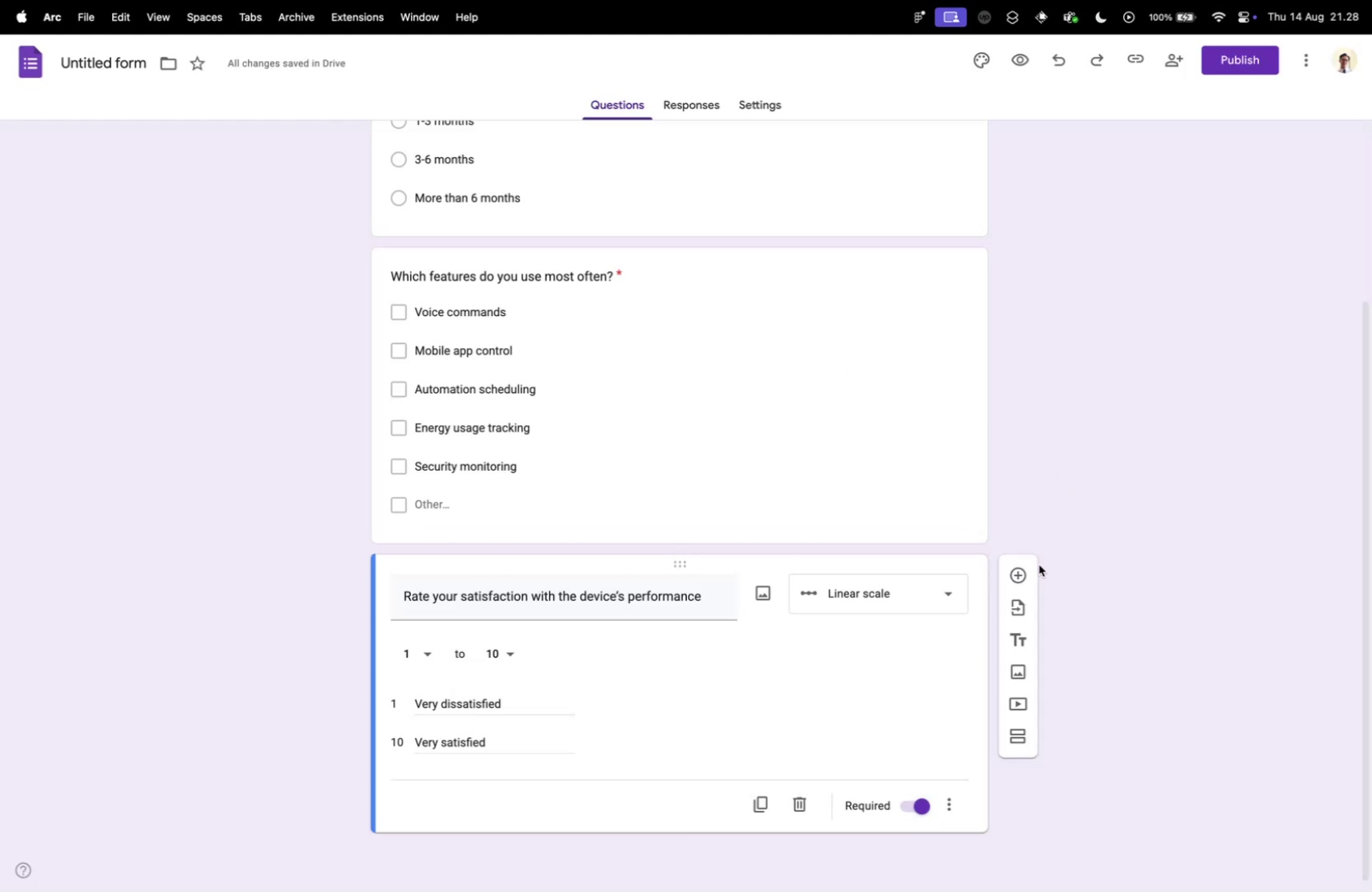 
scroll: coordinate [733, 541], scroll_direction: down, amount: 10.0
 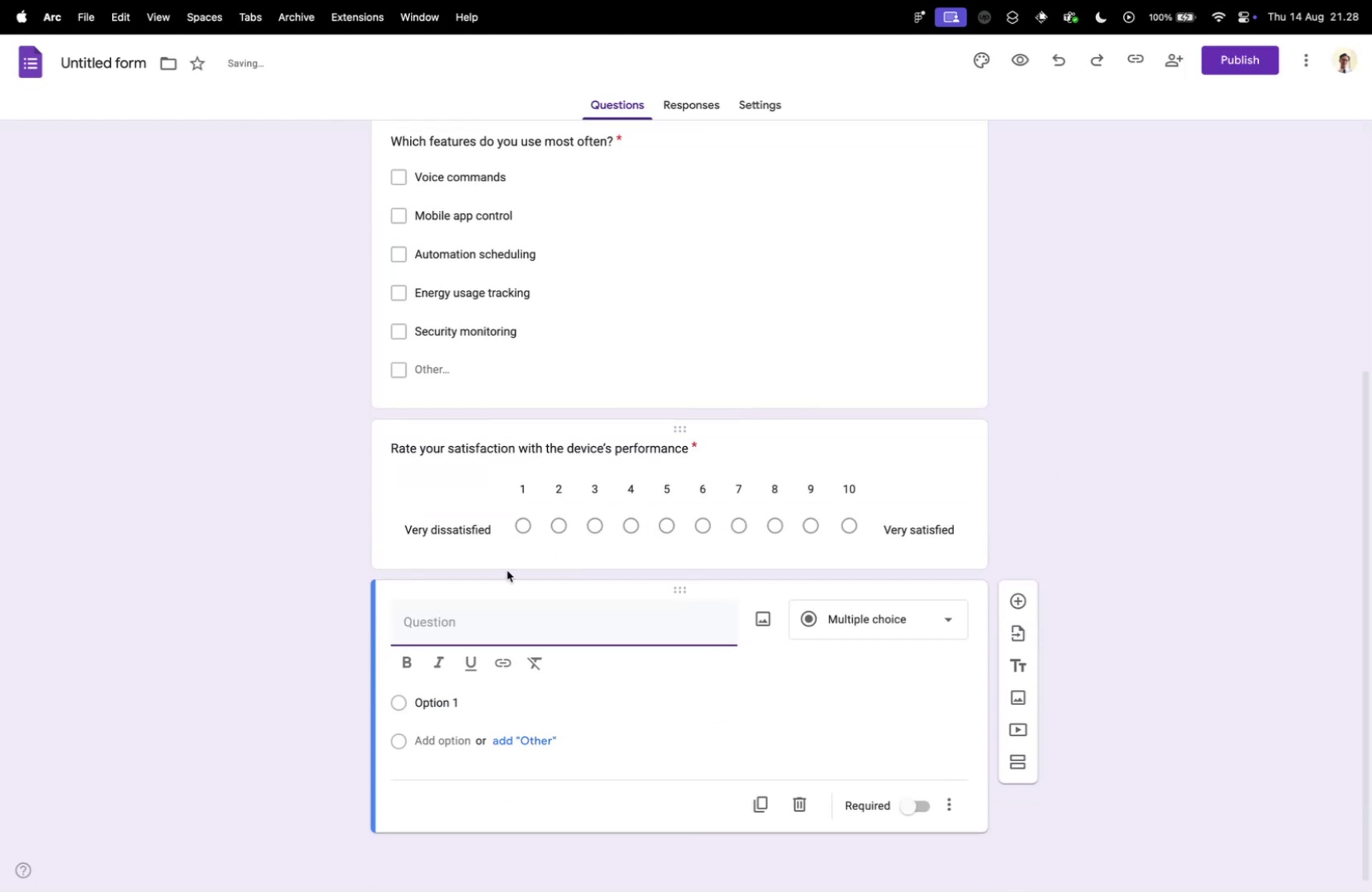 
left_click([477, 622])
 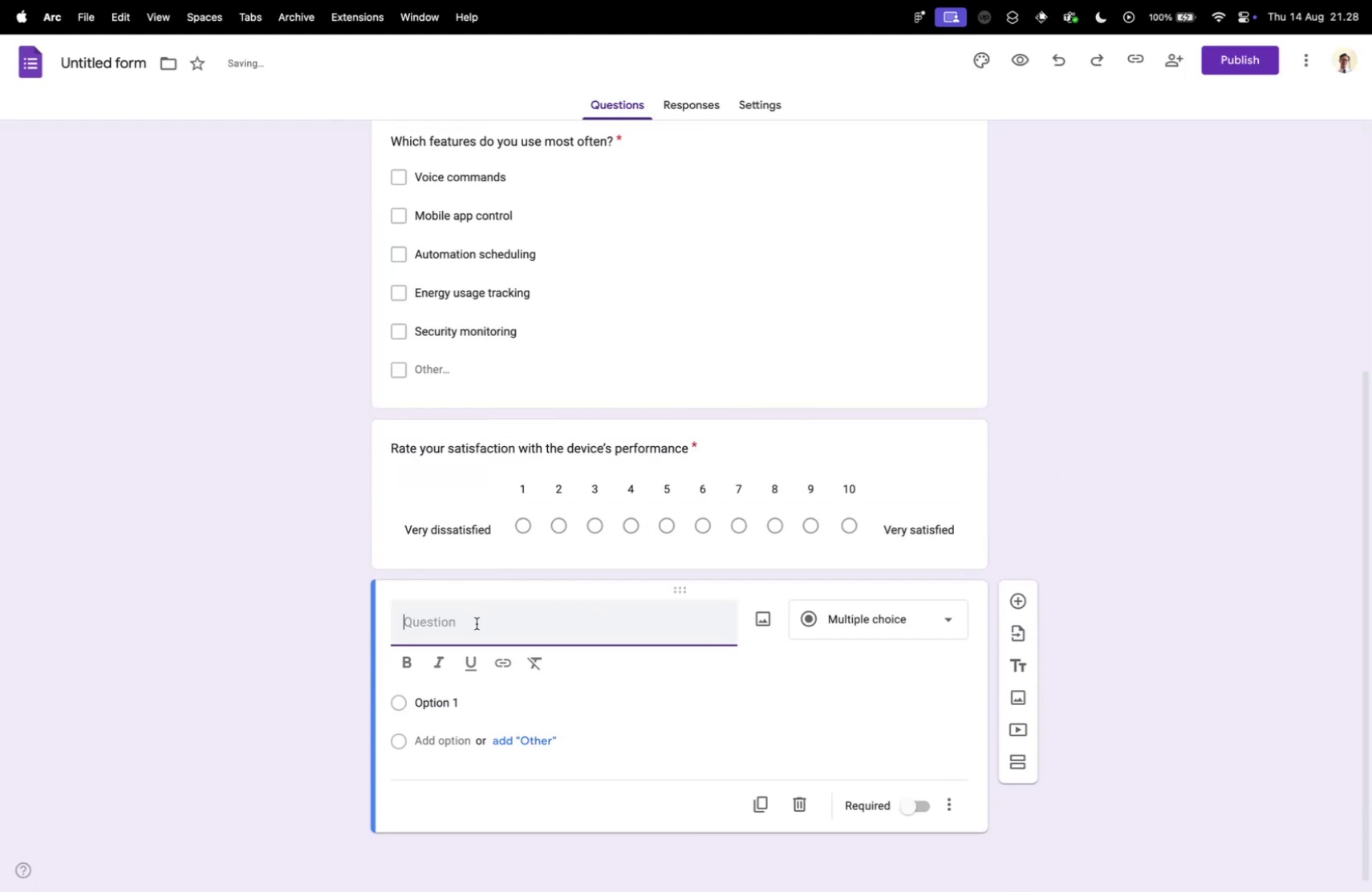 
key(Meta+V)
 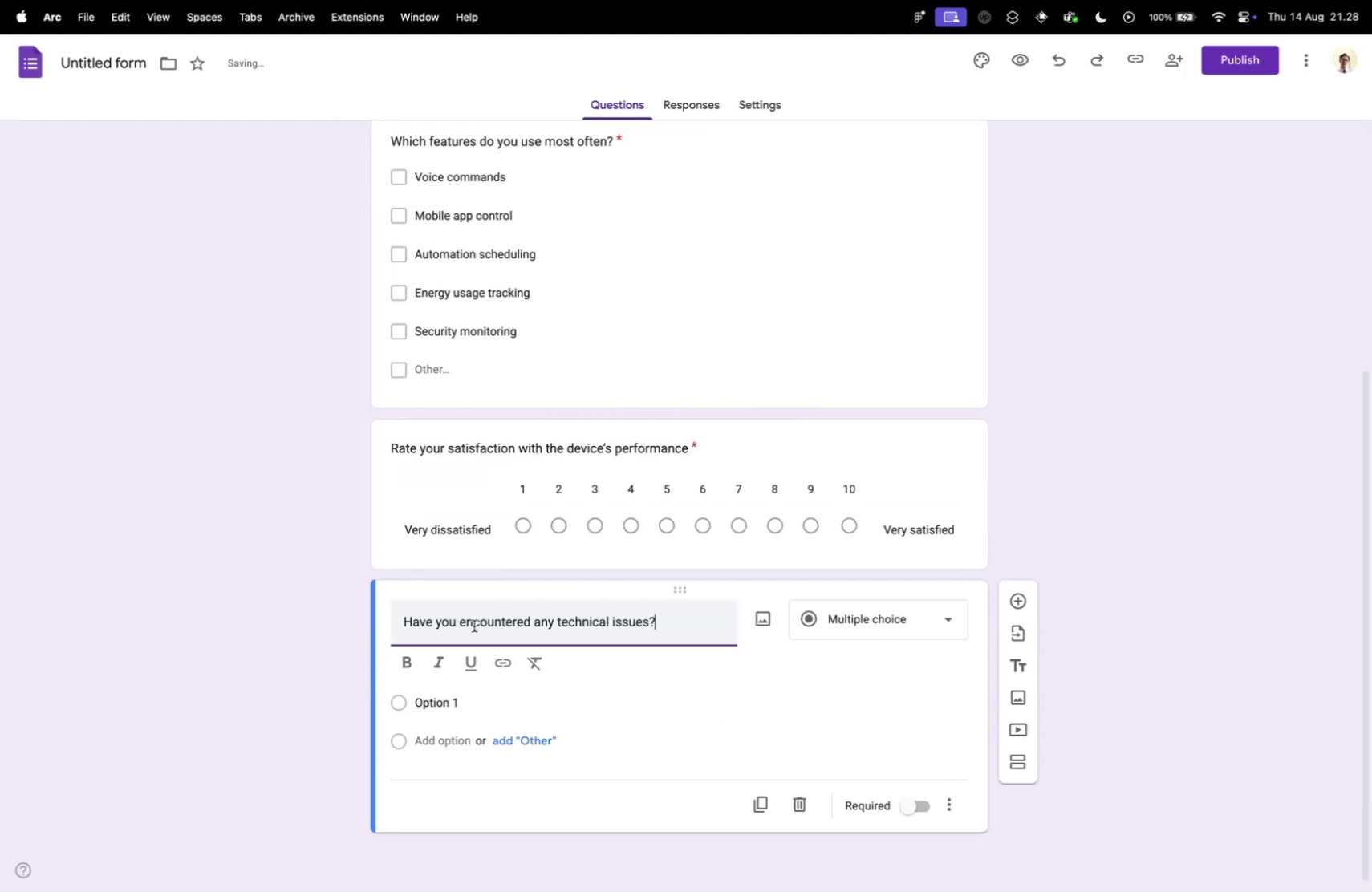 
key(Control+ControlLeft)
 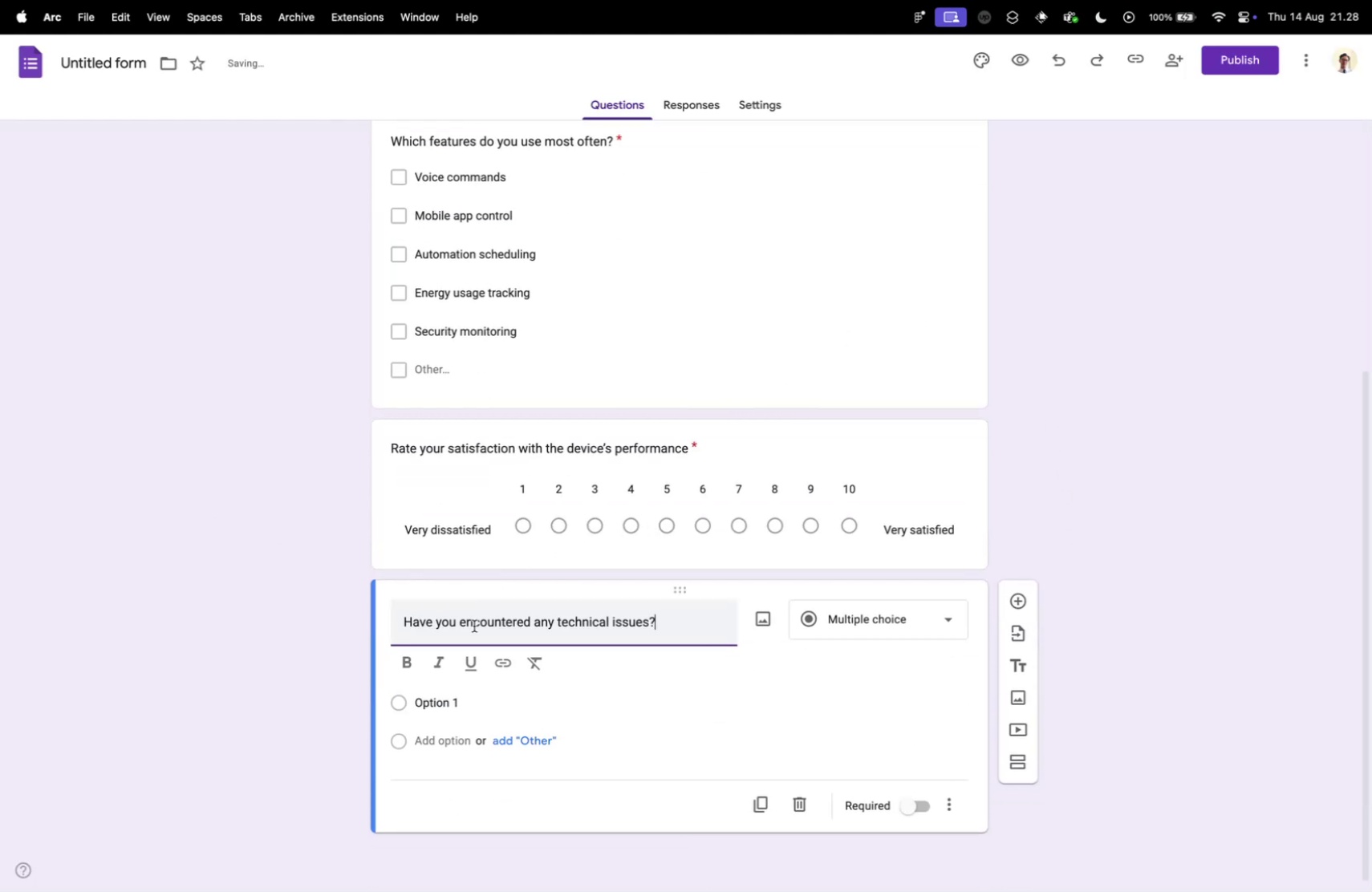 
key(Control+Tab)
 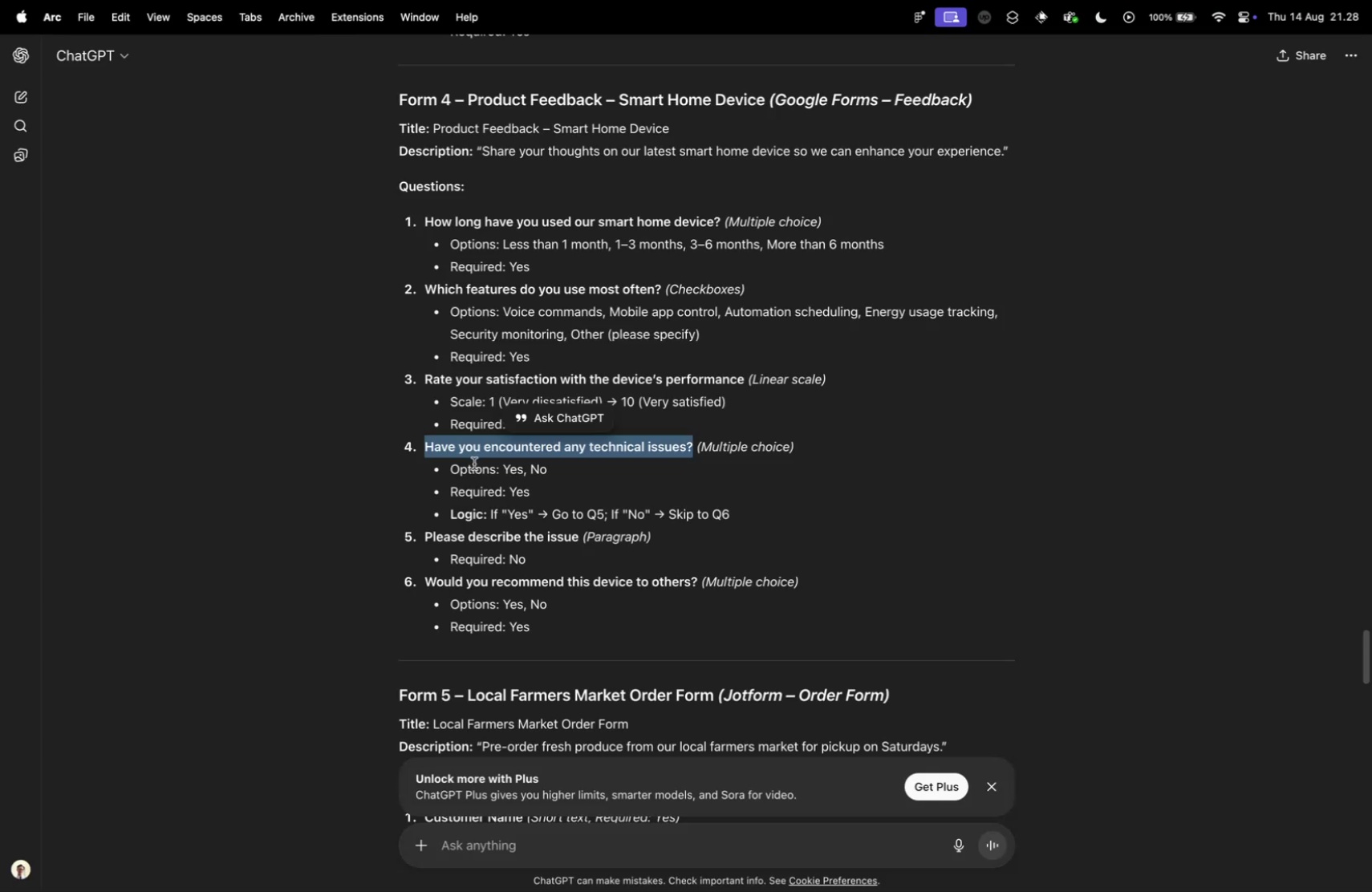 
key(Control+ControlLeft)
 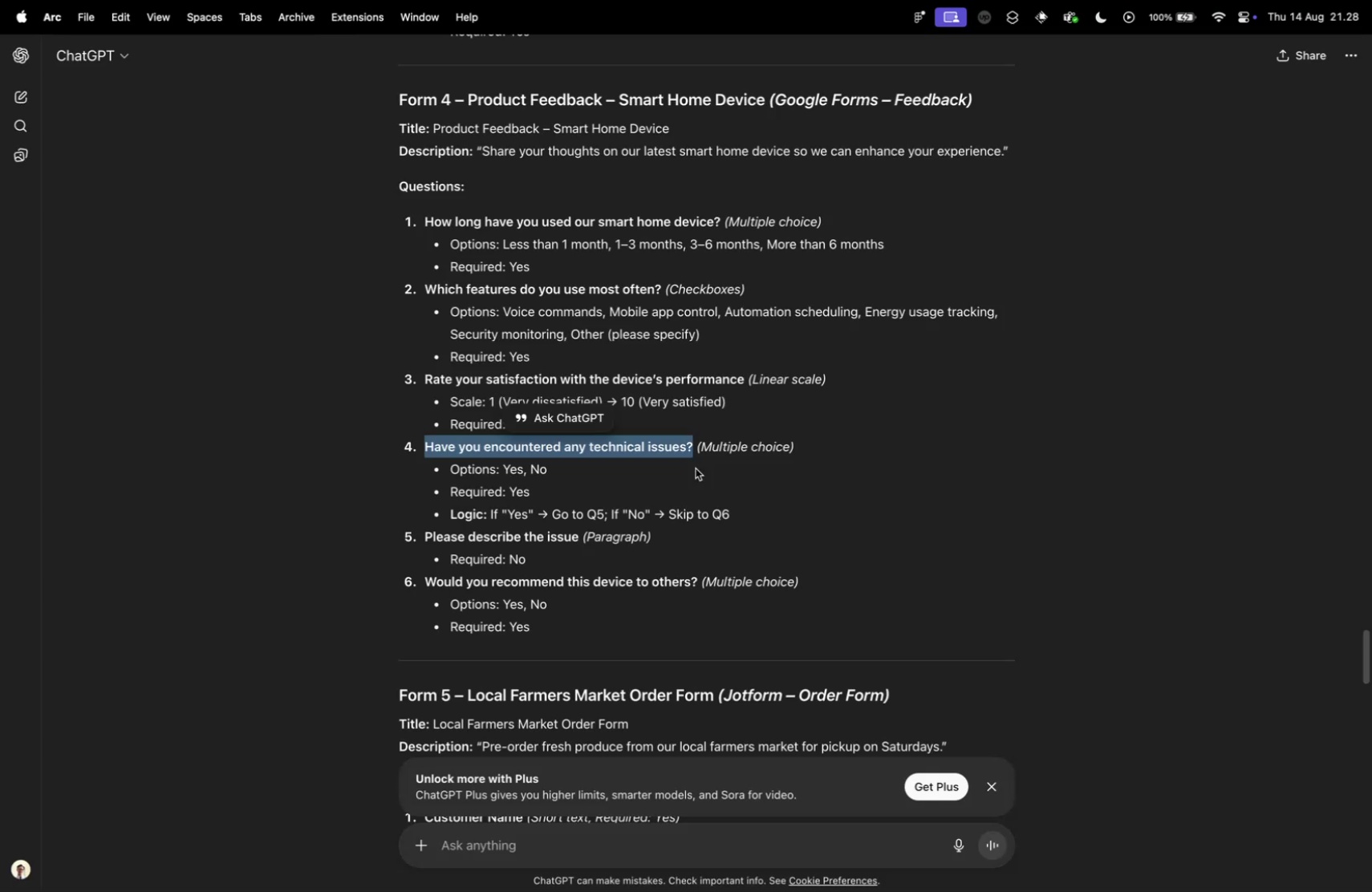 
key(Control+Tab)
 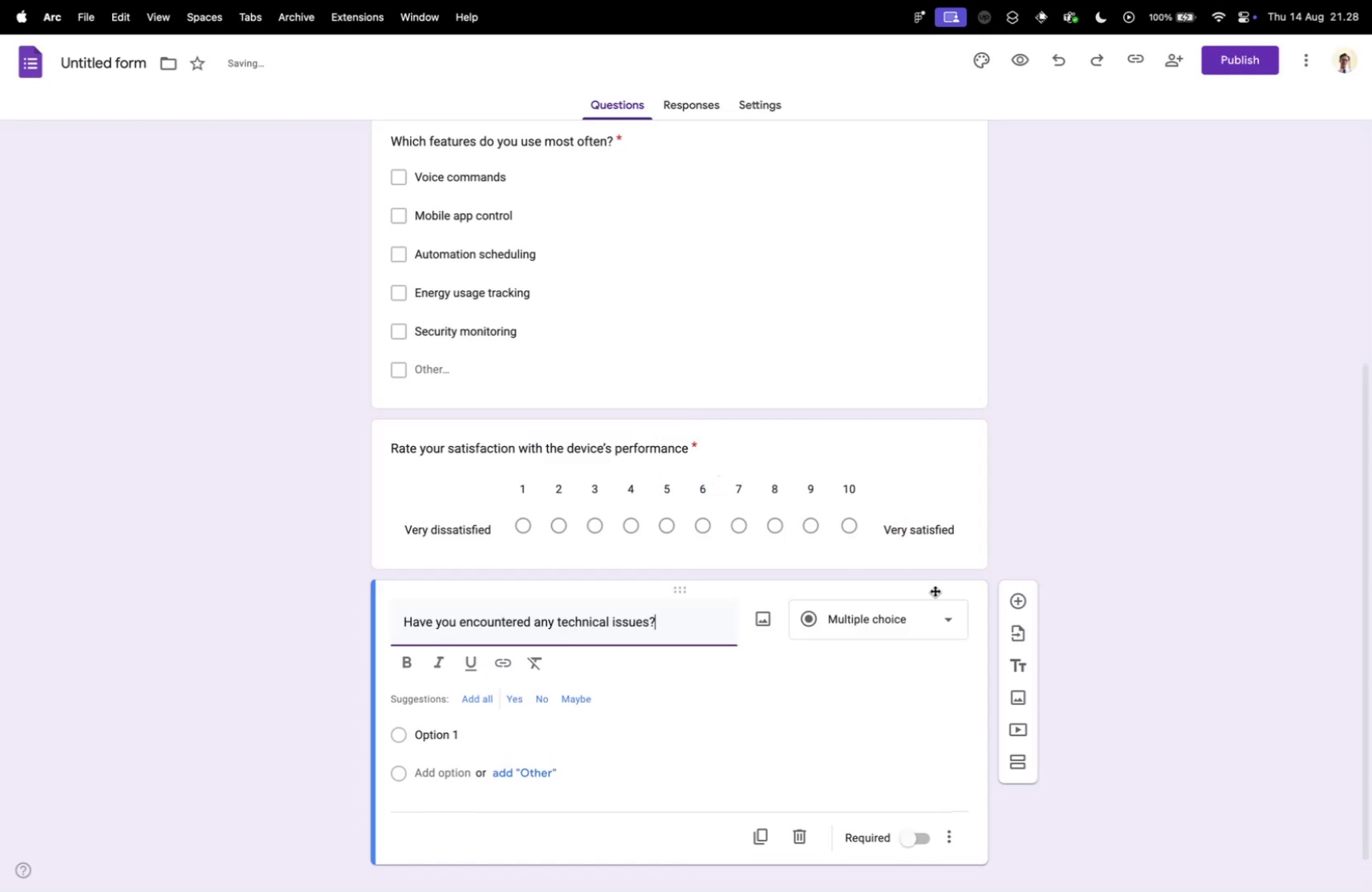 
key(Control+ControlLeft)
 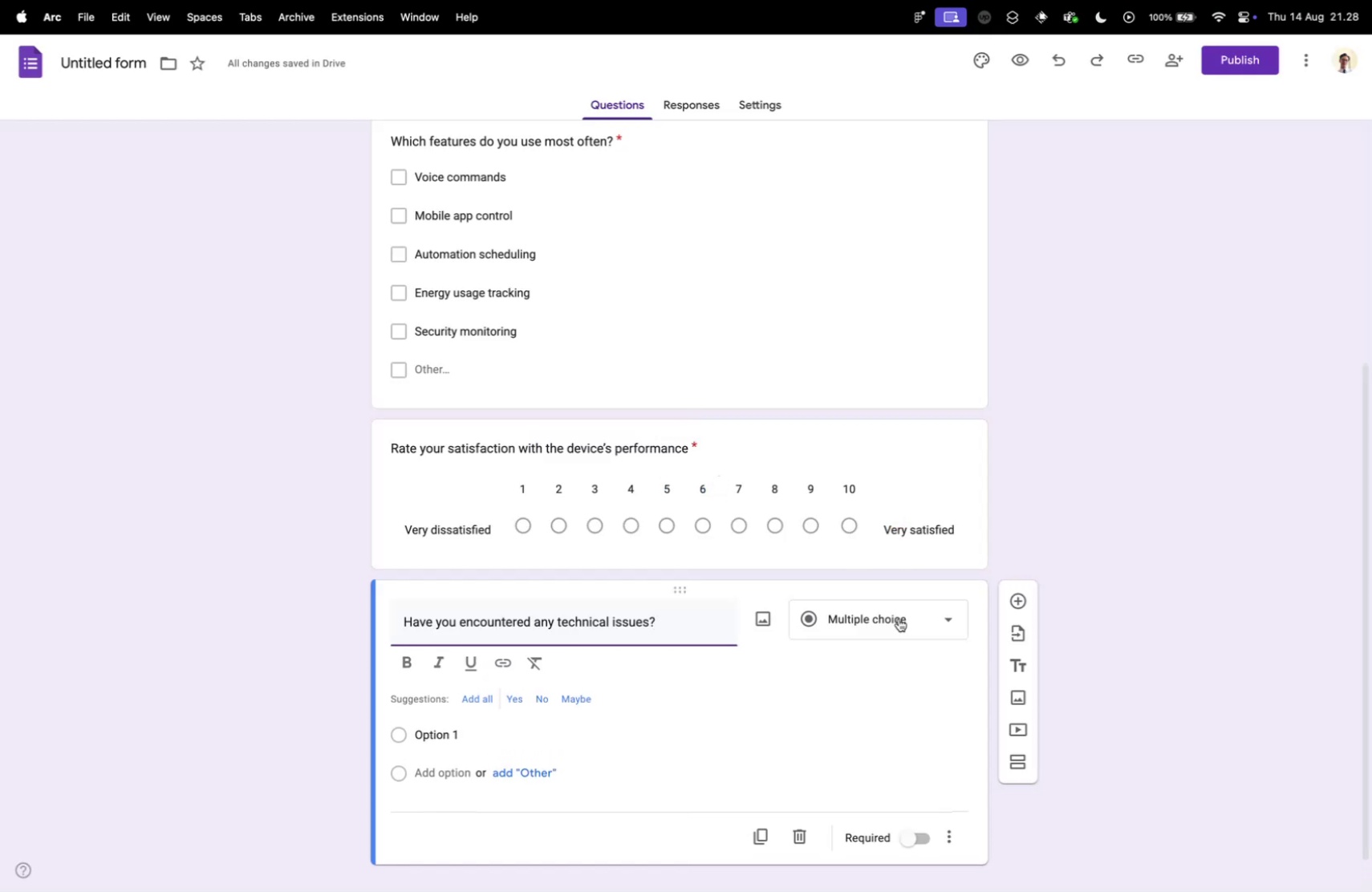 
key(Control+Tab)
 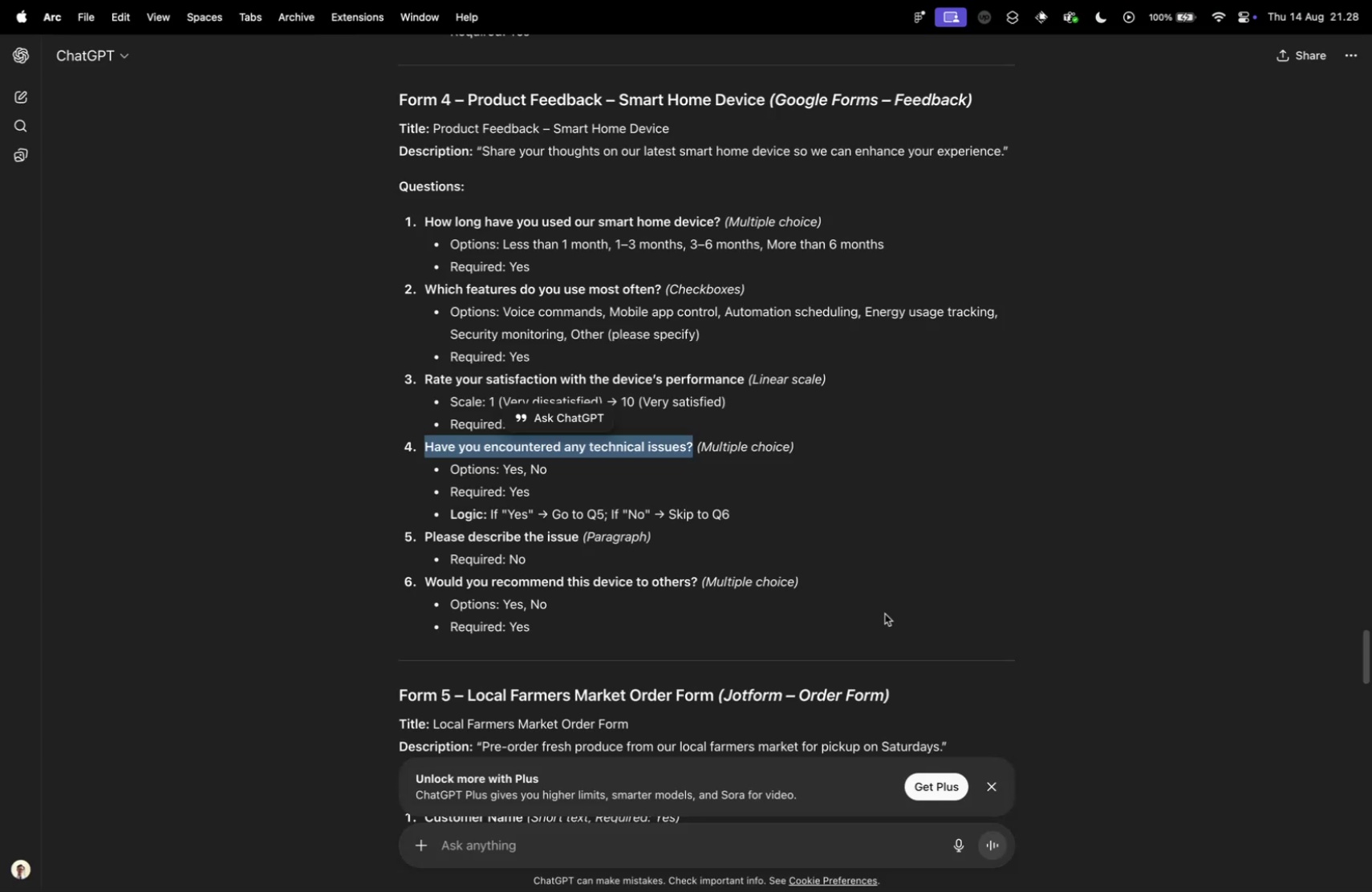 
key(Control+ControlLeft)
 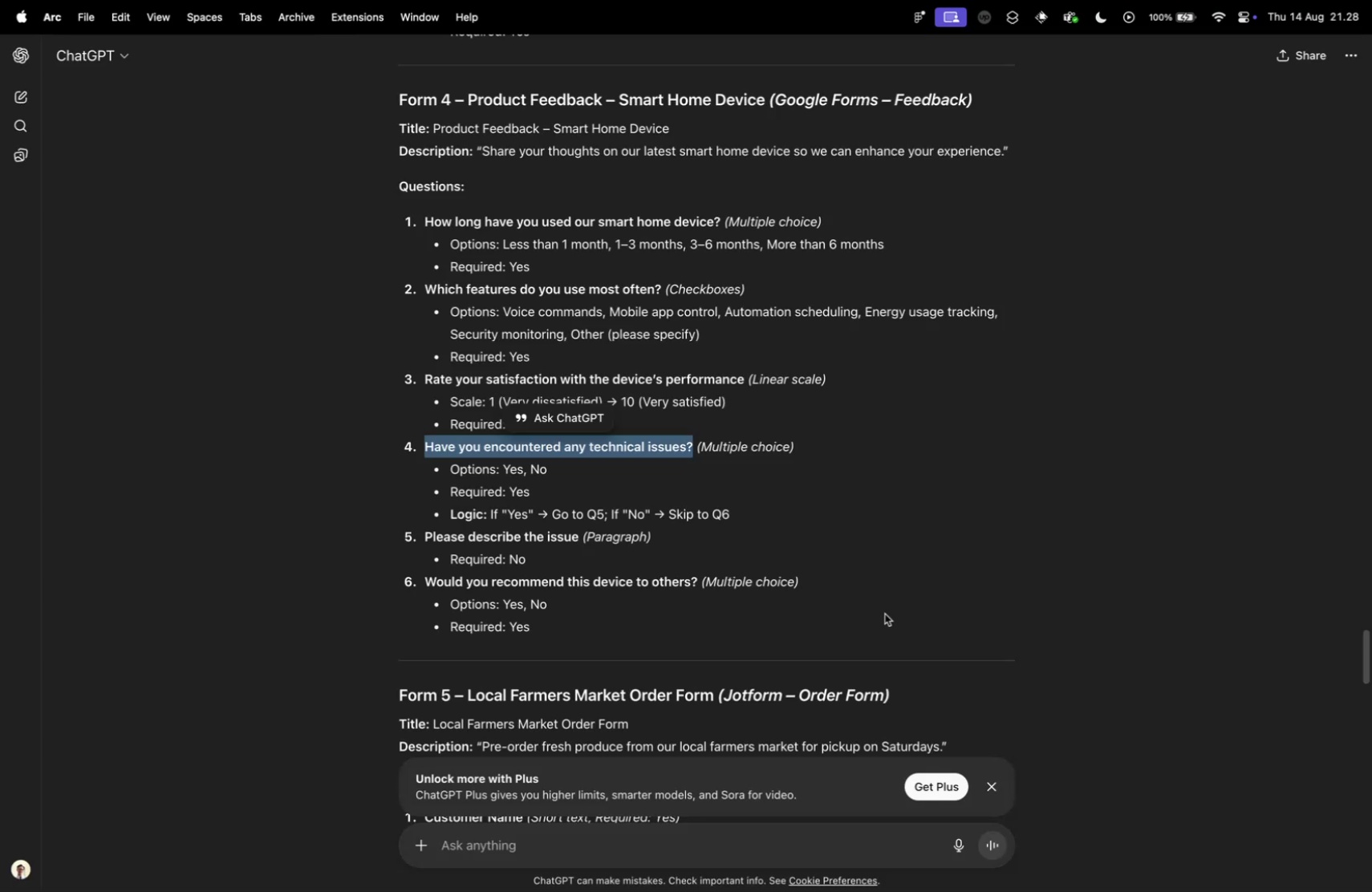 
key(Control+Tab)
 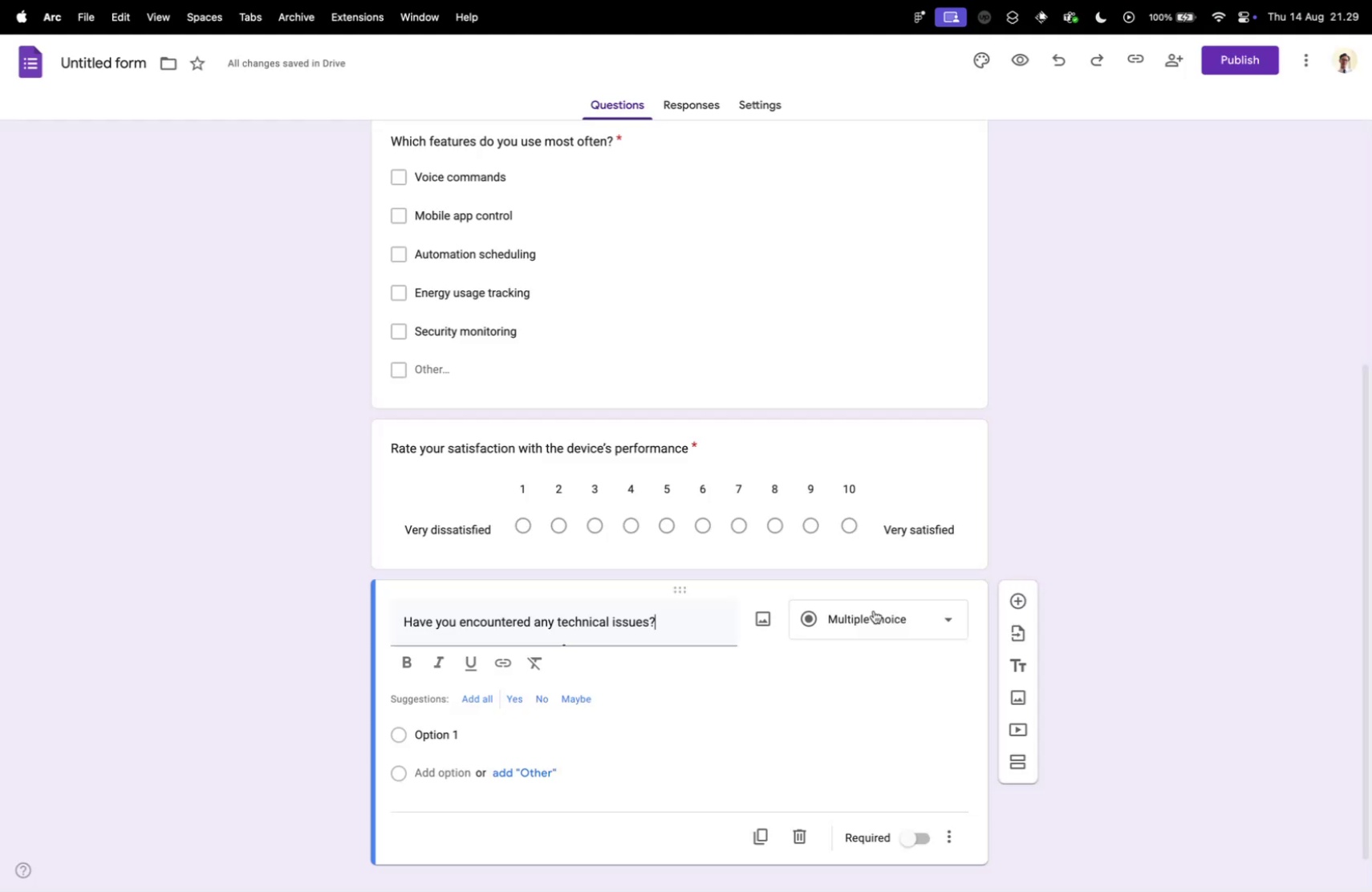 
scroll: coordinate [846, 622], scroll_direction: down, amount: 11.0
 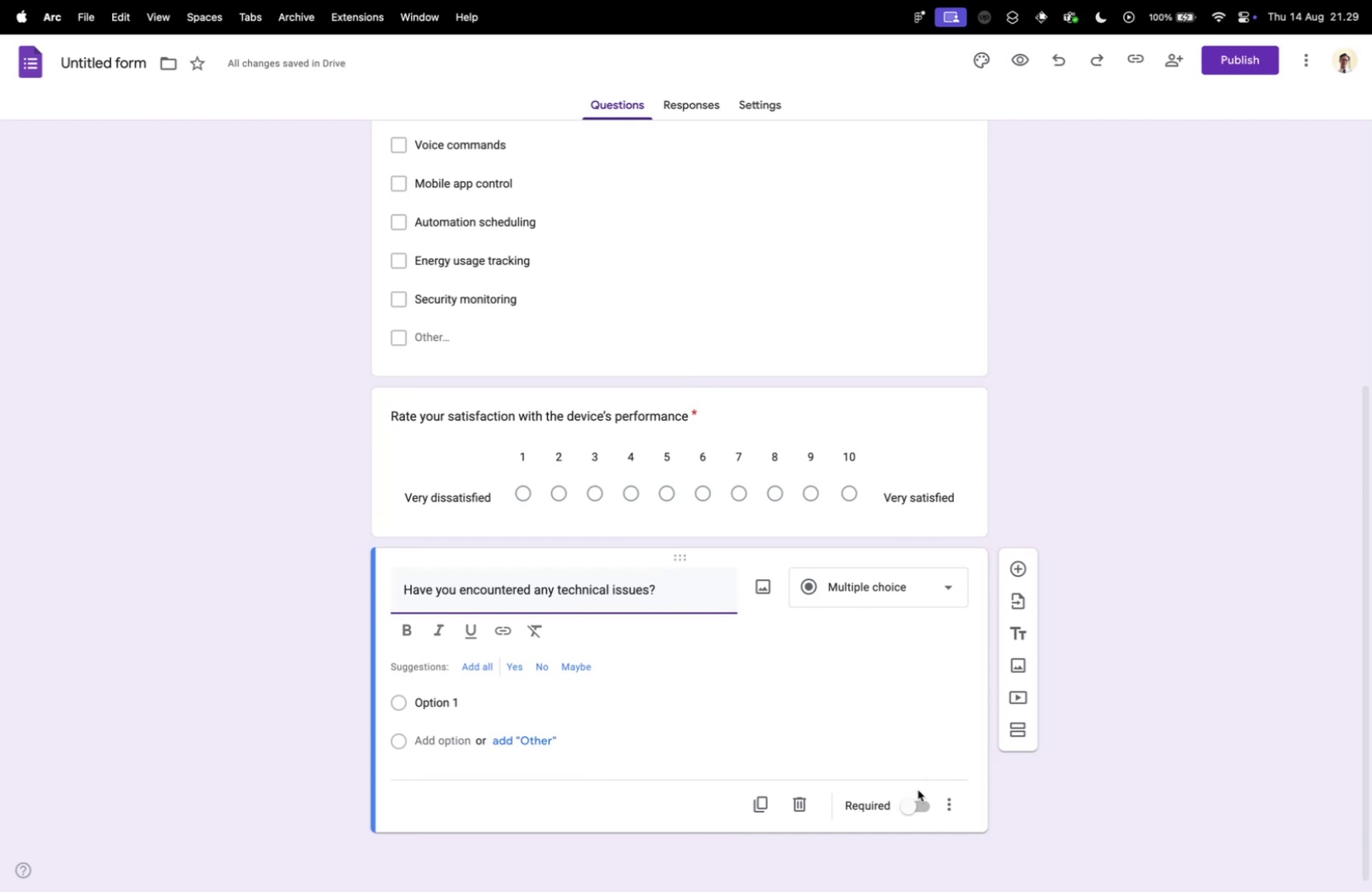 
left_click([916, 806])
 